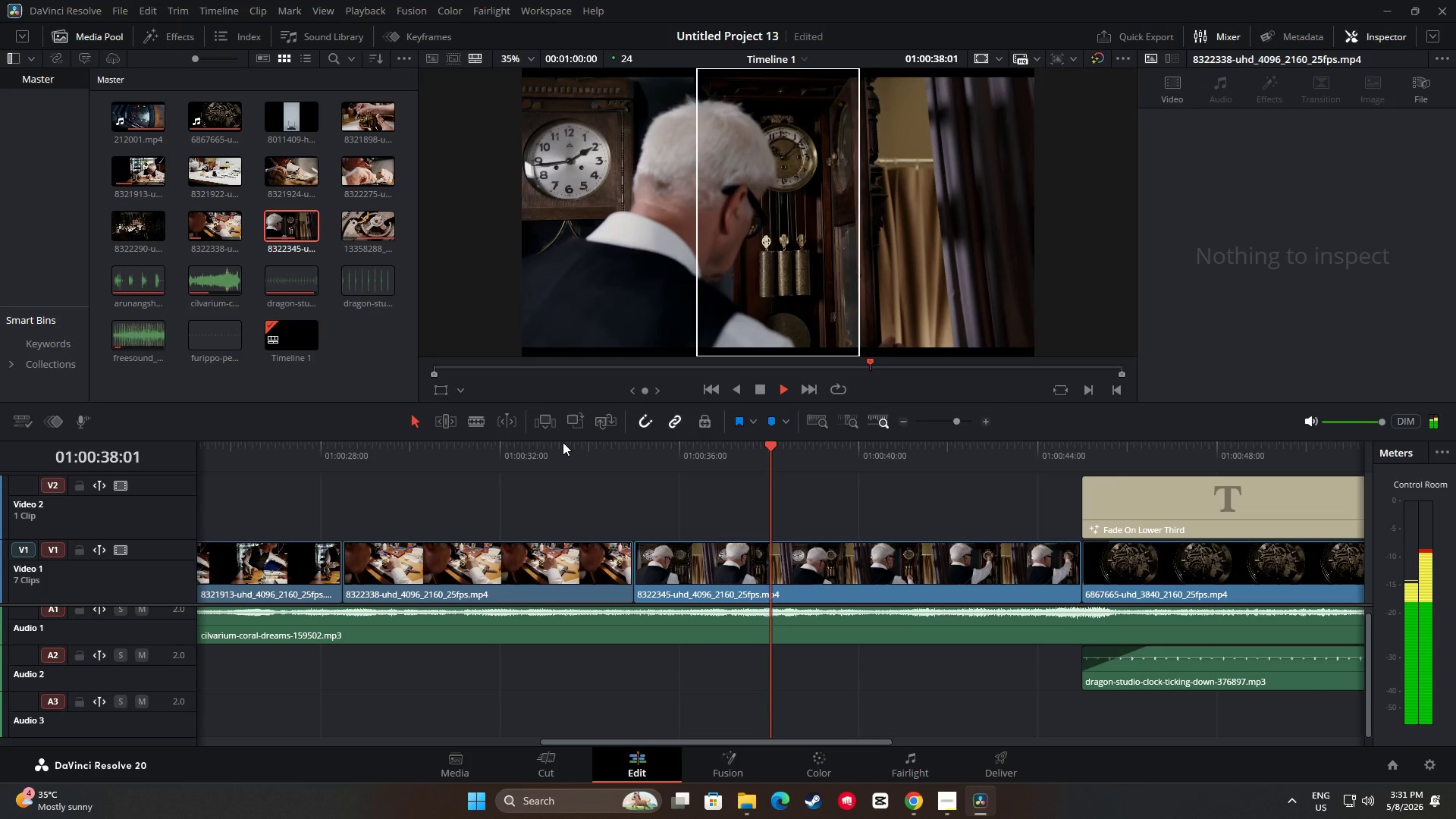 
wait(6.81)
 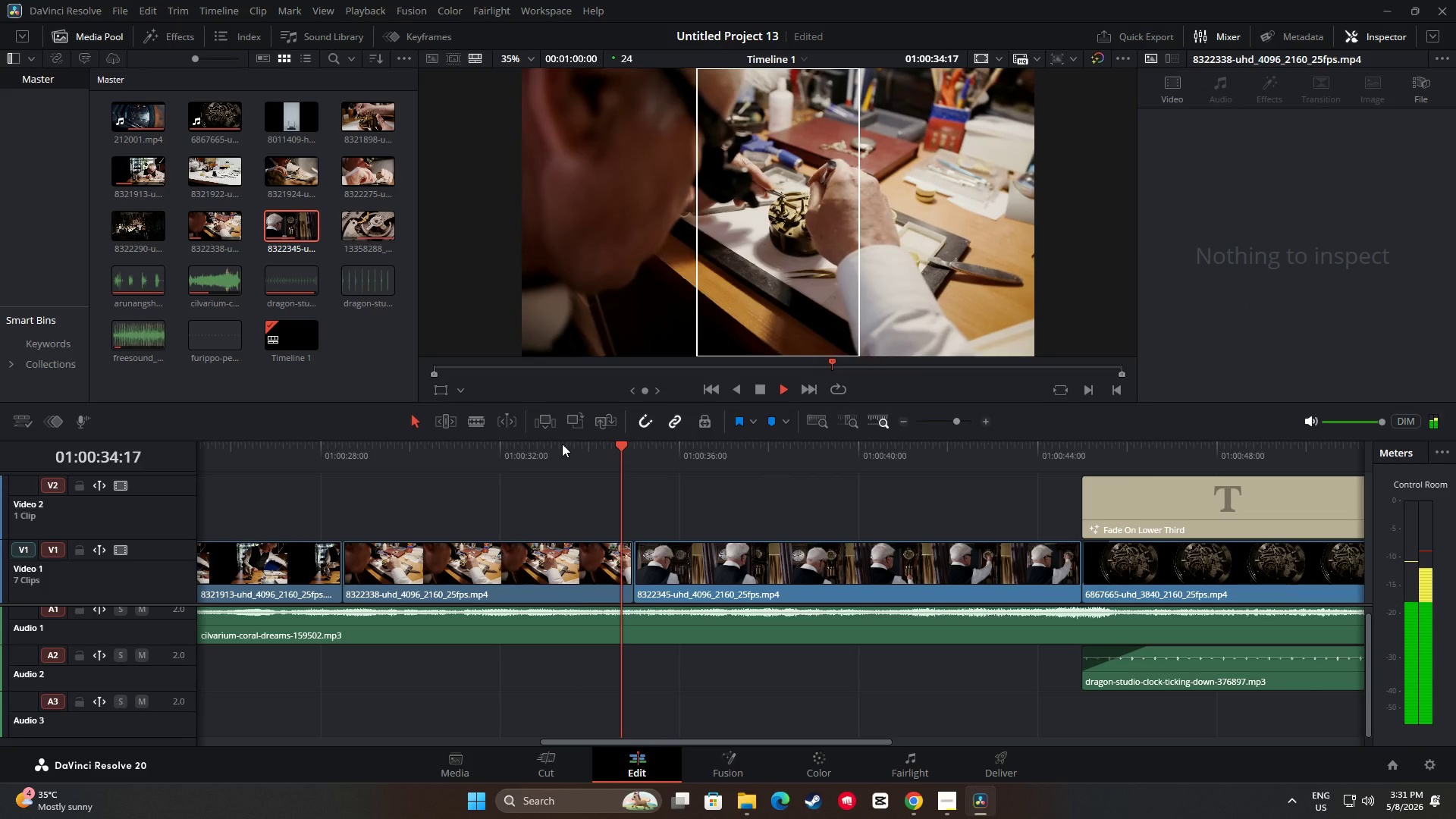 
left_click_drag(start_coordinate=[819, 741], to_coordinate=[715, 748])
 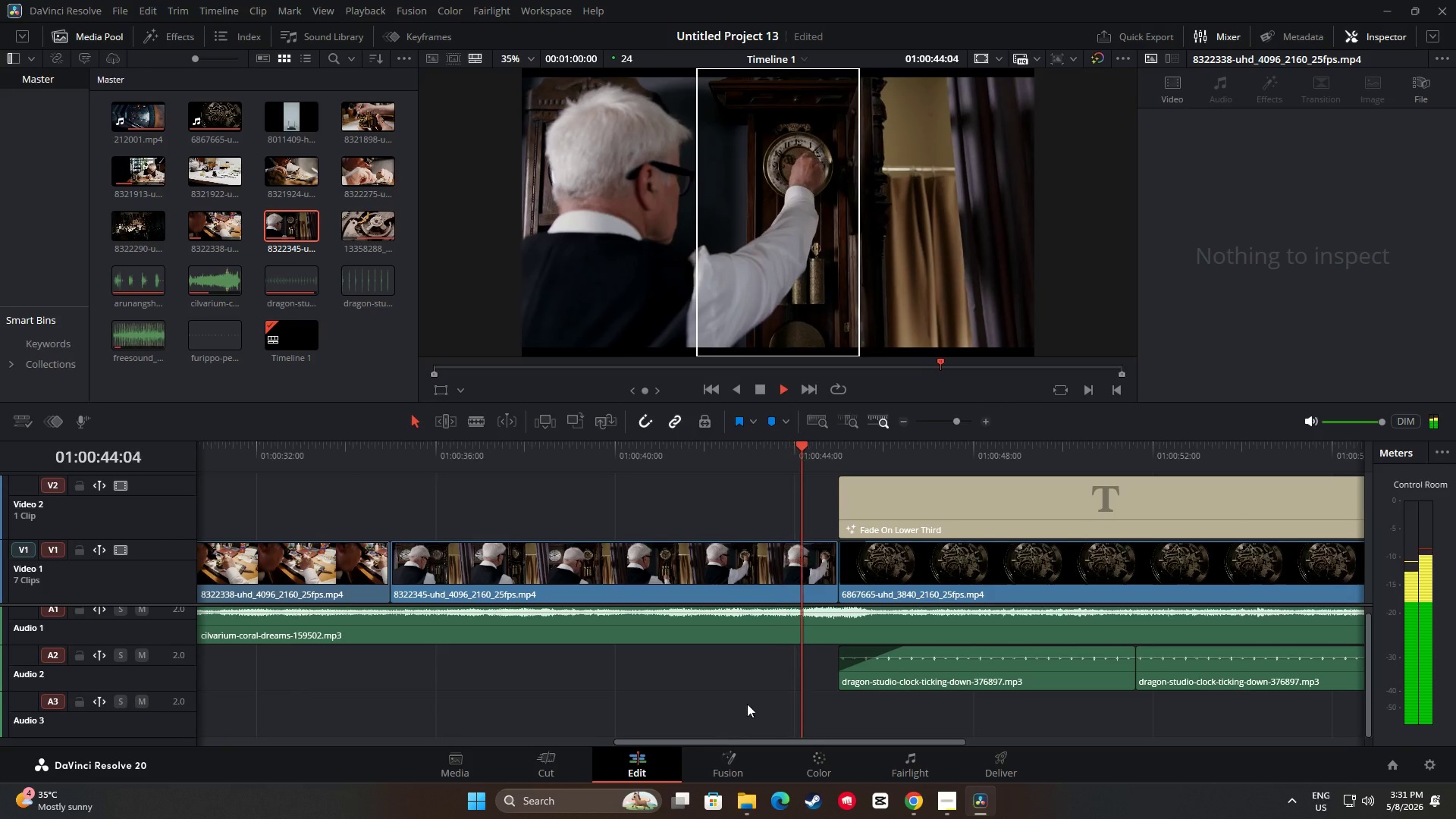 
scroll: coordinate [753, 689], scroll_direction: down, amount: 1.0
 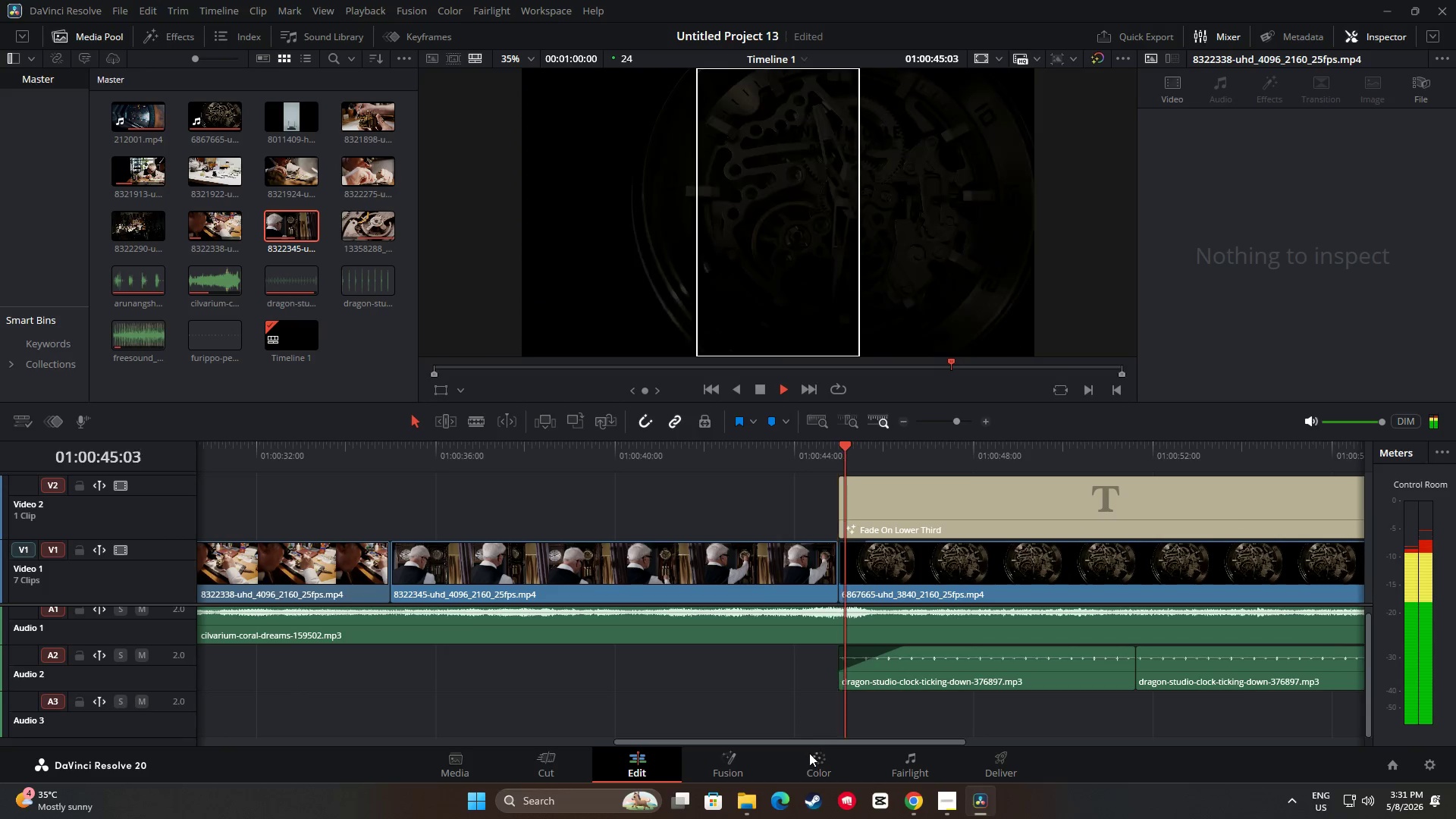 
left_click_drag(start_coordinate=[818, 745], to_coordinate=[892, 739])
 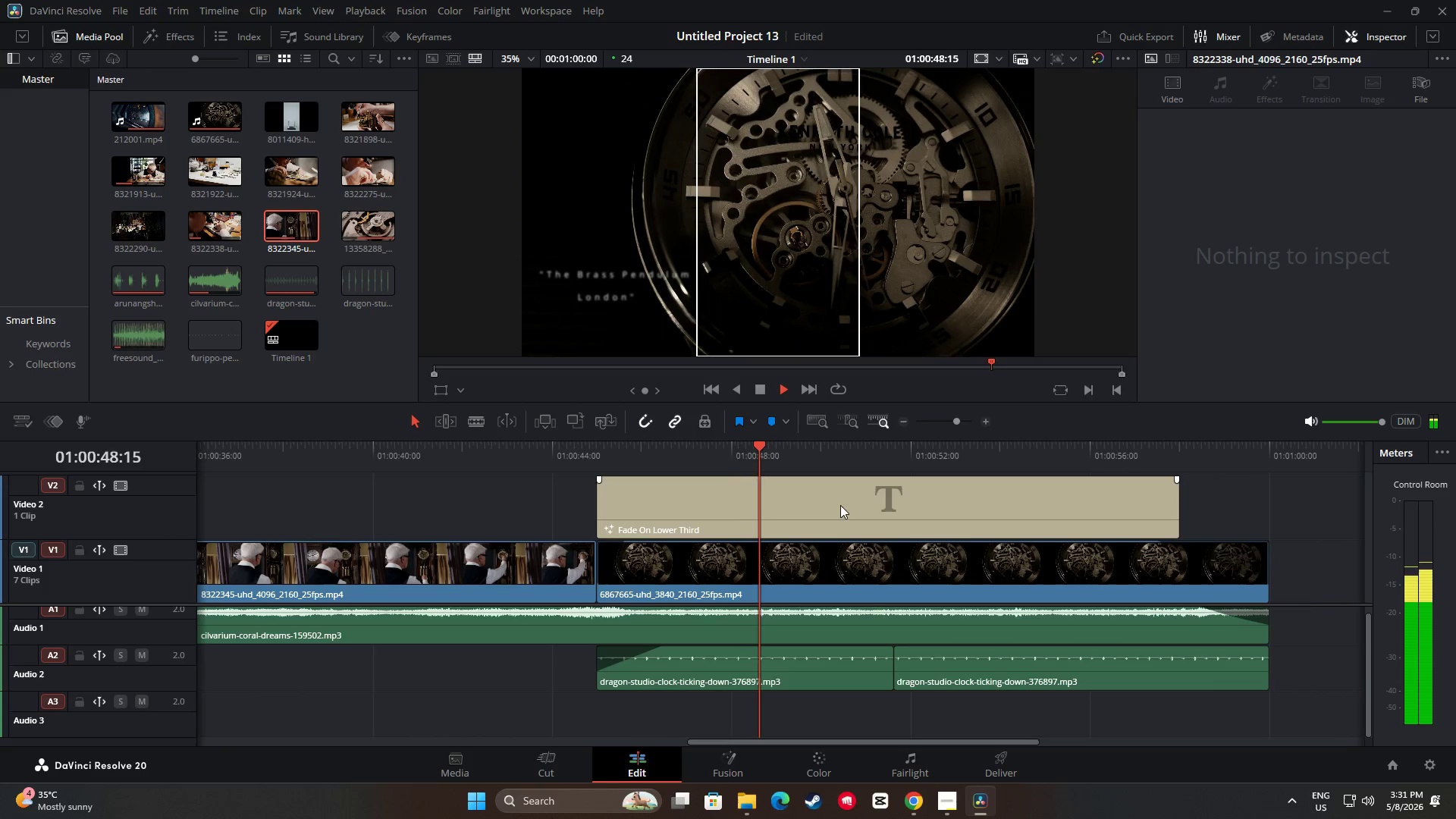 
key(Space)
 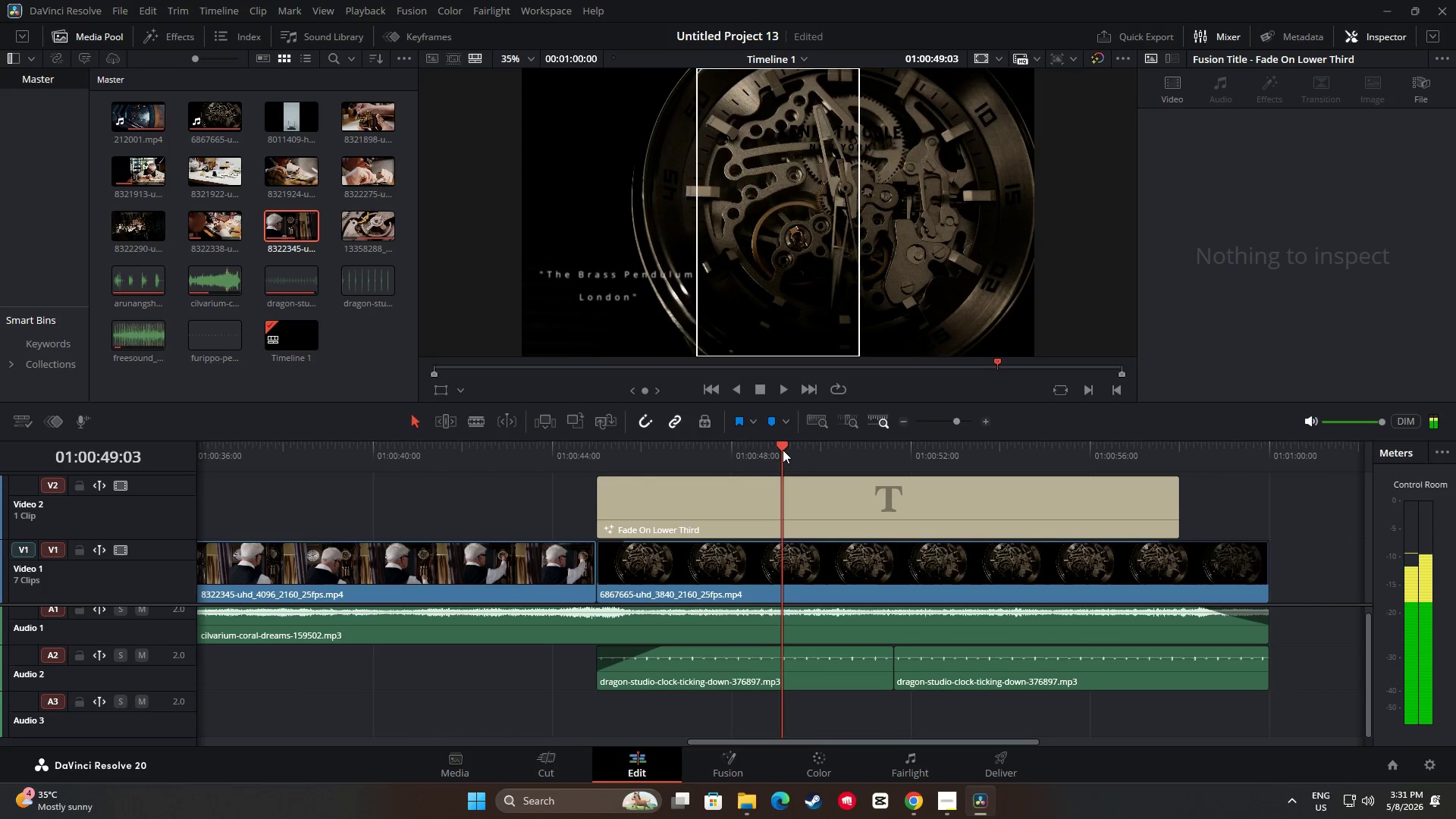 
left_click_drag(start_coordinate=[781, 443], to_coordinate=[664, 446])
 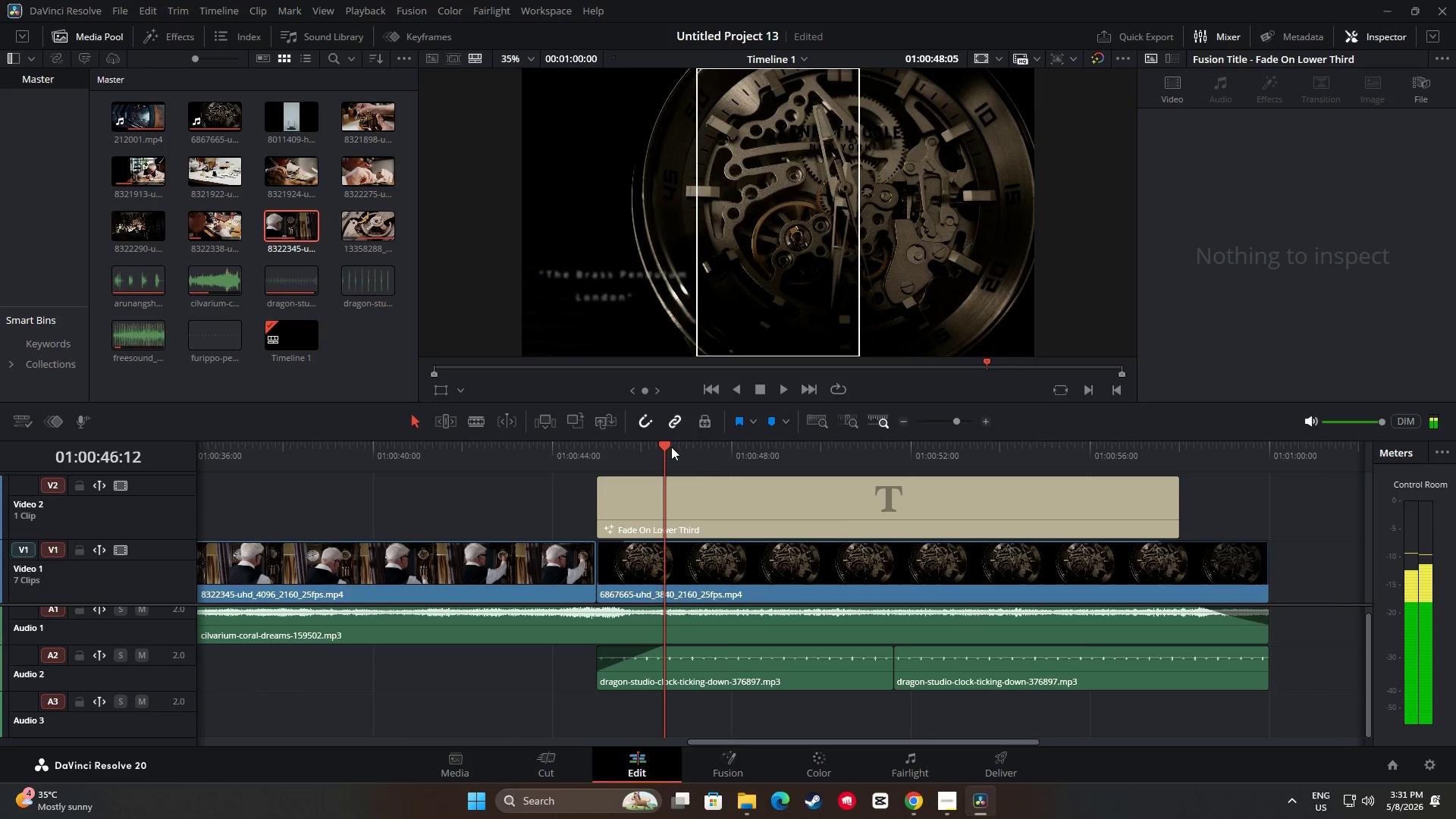 
key(Space)
 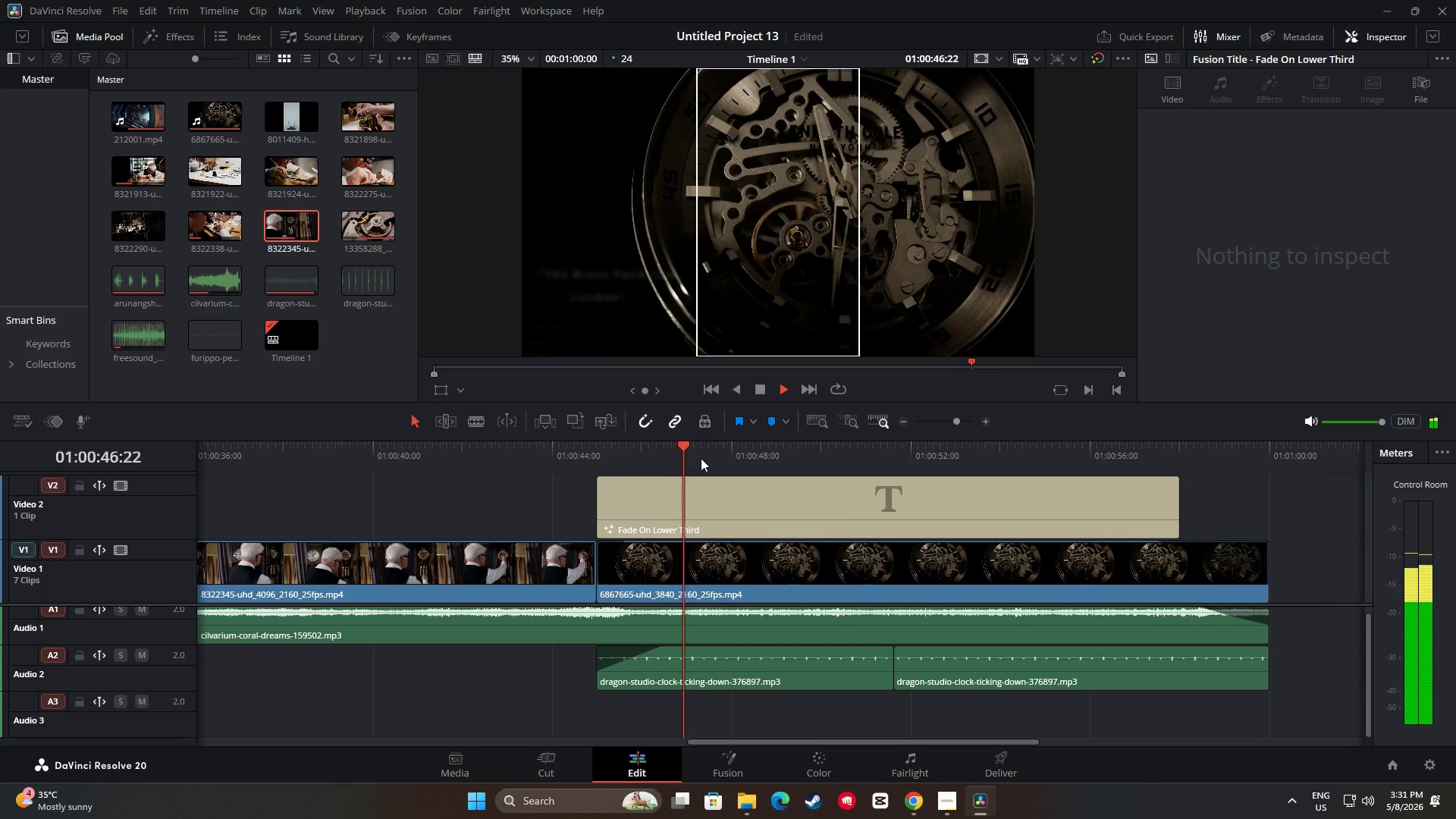 
key(Space)
 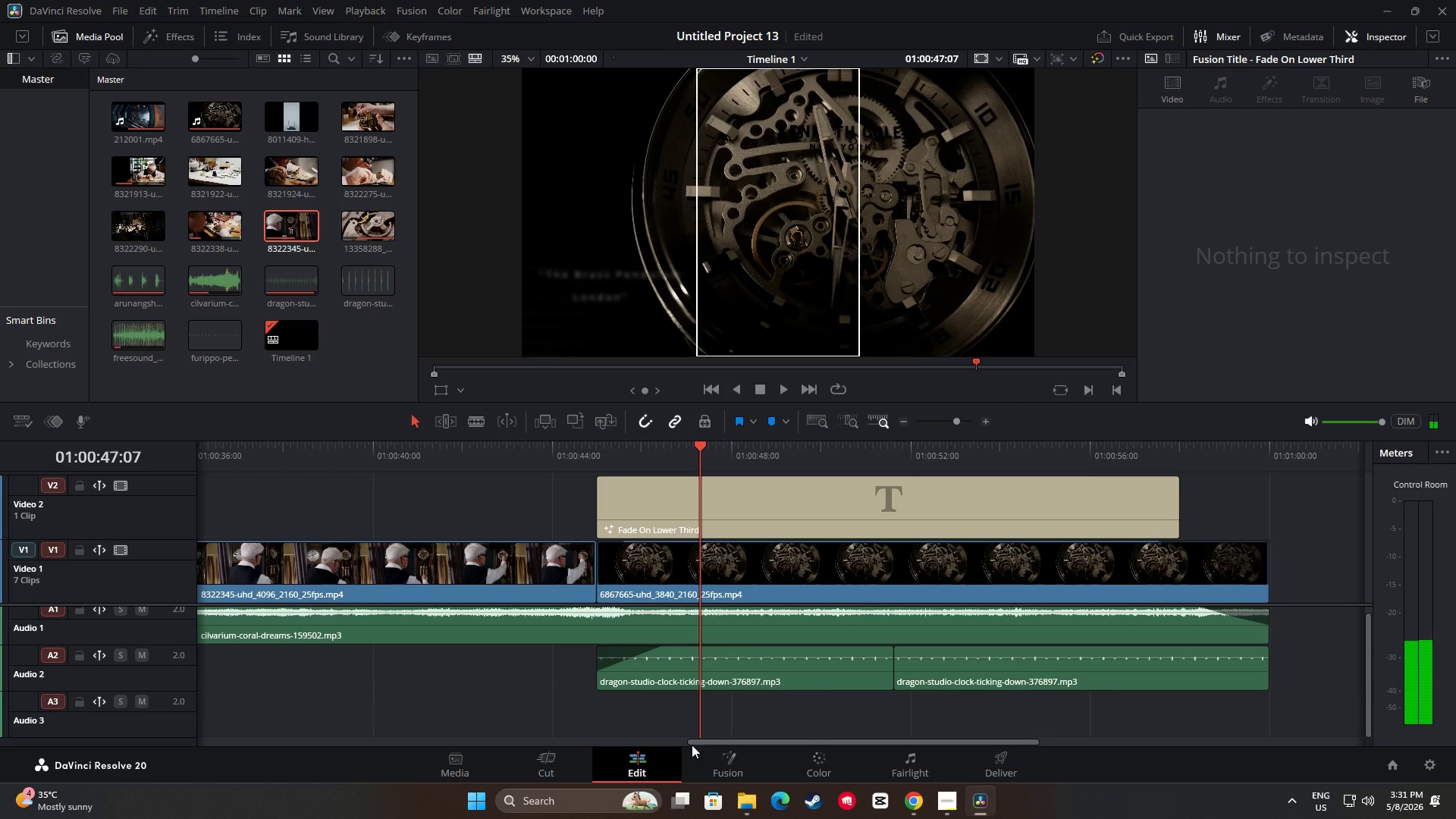 
left_click_drag(start_coordinate=[701, 743], to_coordinate=[642, 742])
 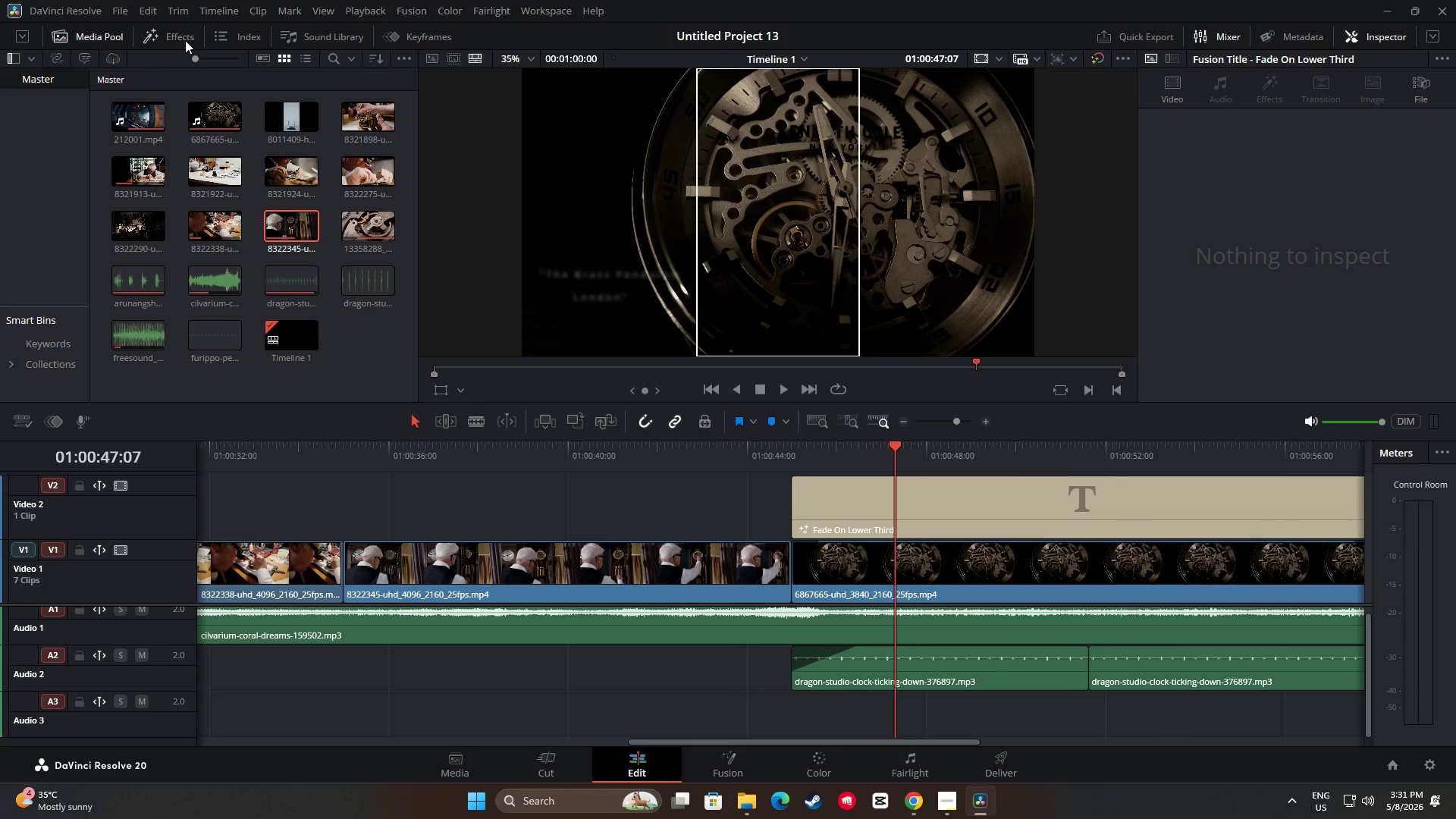 
left_click([173, 39])
 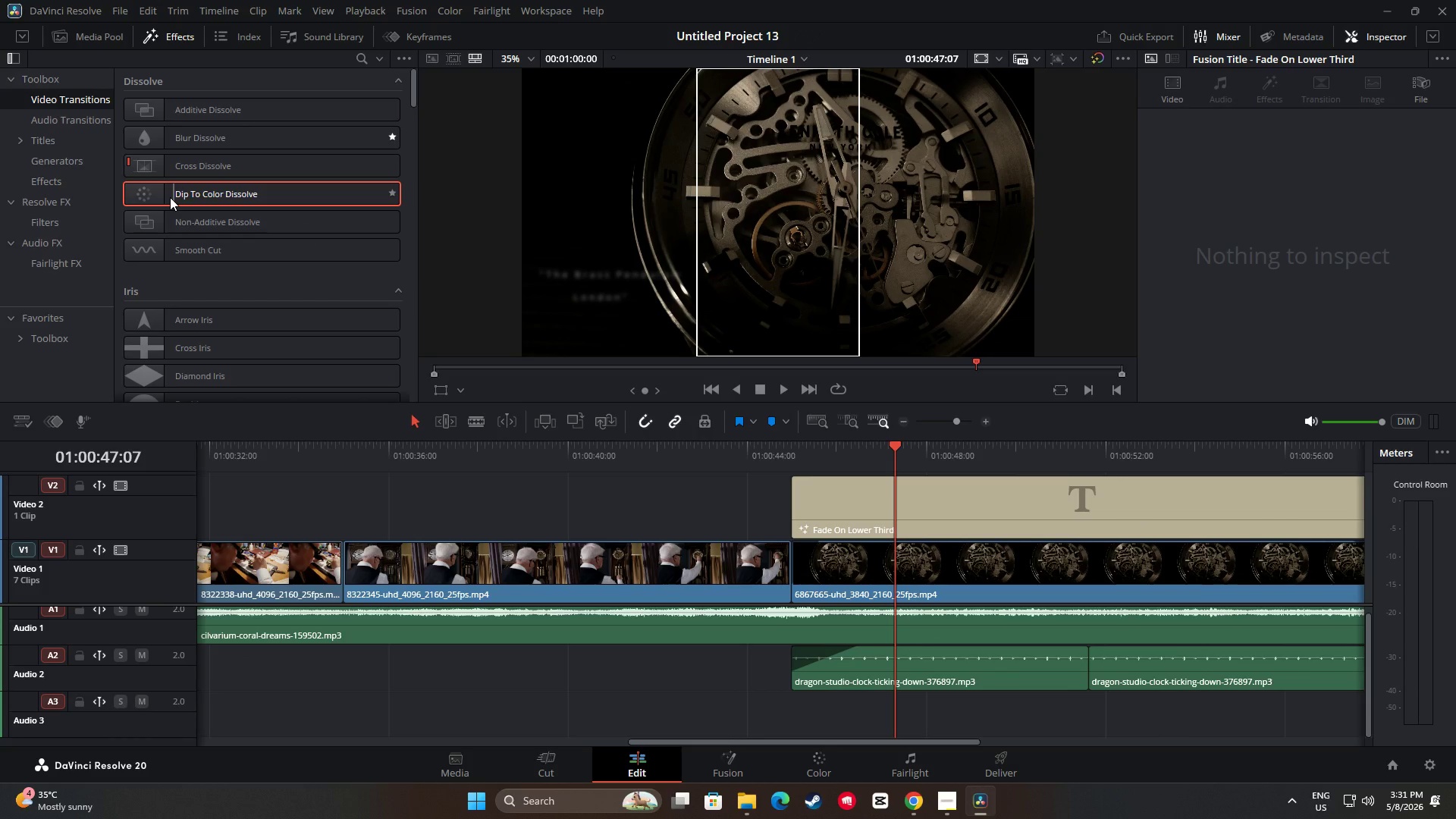 
left_click_drag(start_coordinate=[155, 194], to_coordinate=[742, 560])
 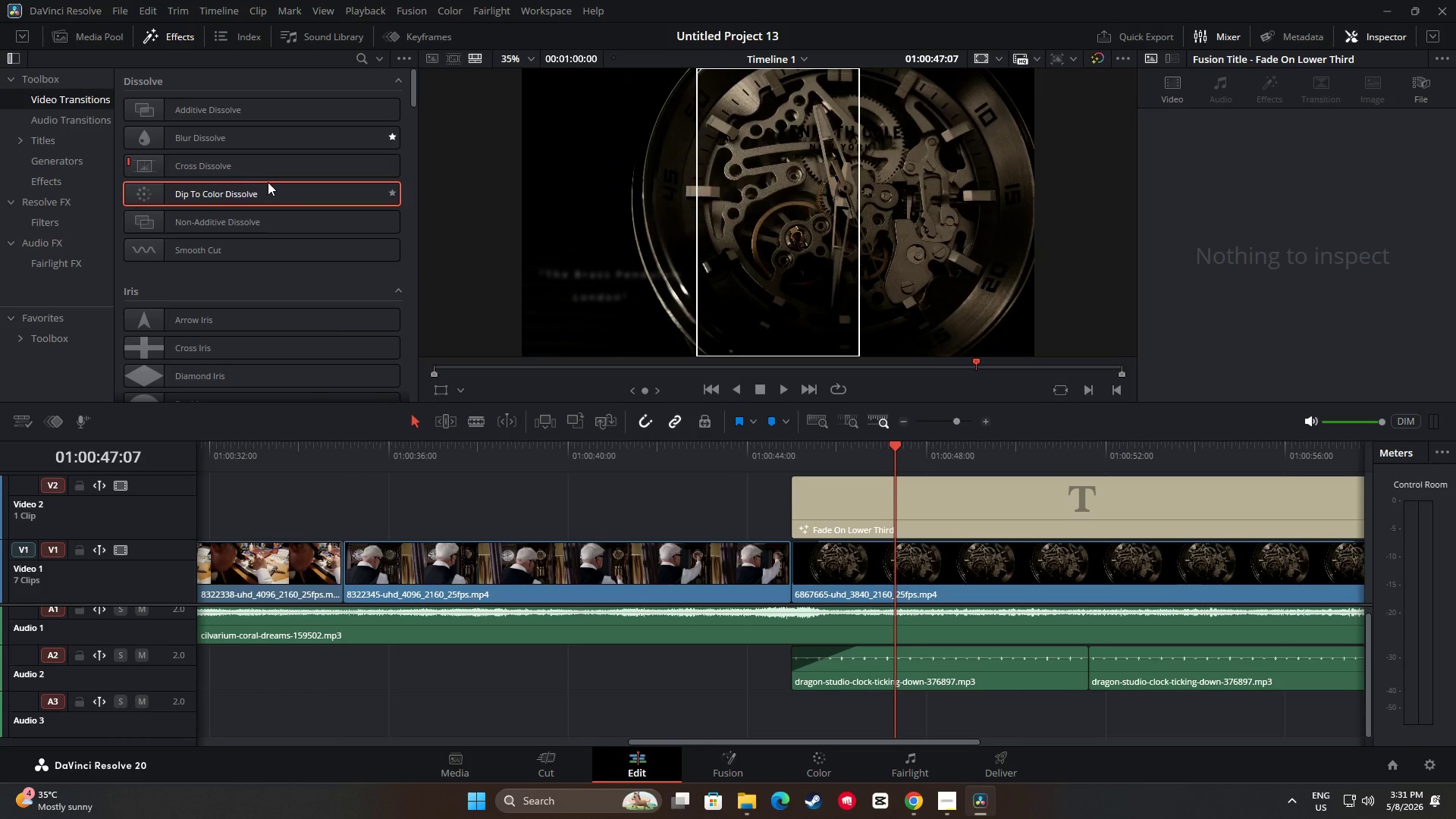 
left_click_drag(start_coordinate=[155, 167], to_coordinate=[256, 165])
 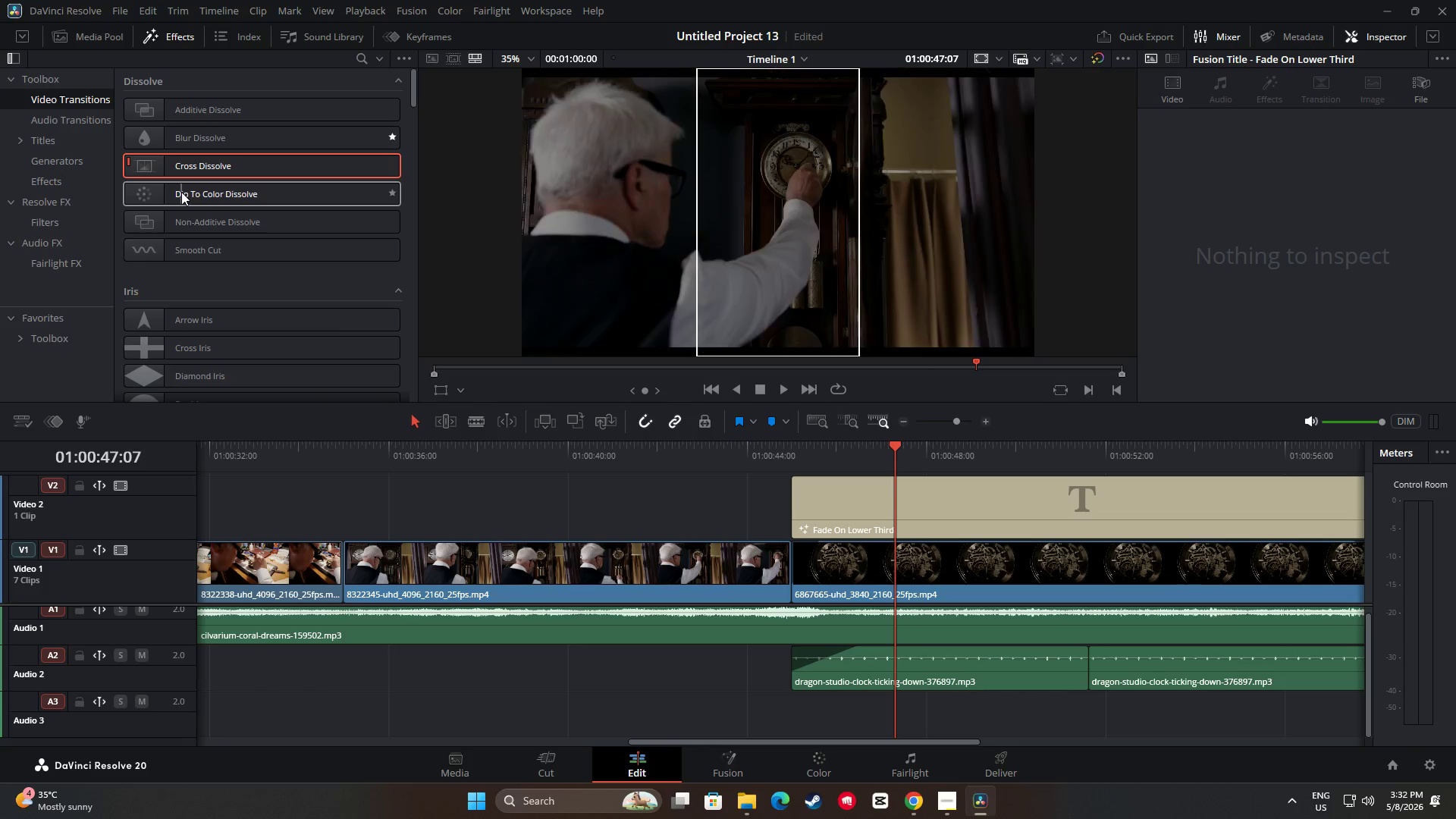 
left_click_drag(start_coordinate=[181, 192], to_coordinate=[792, 566])
 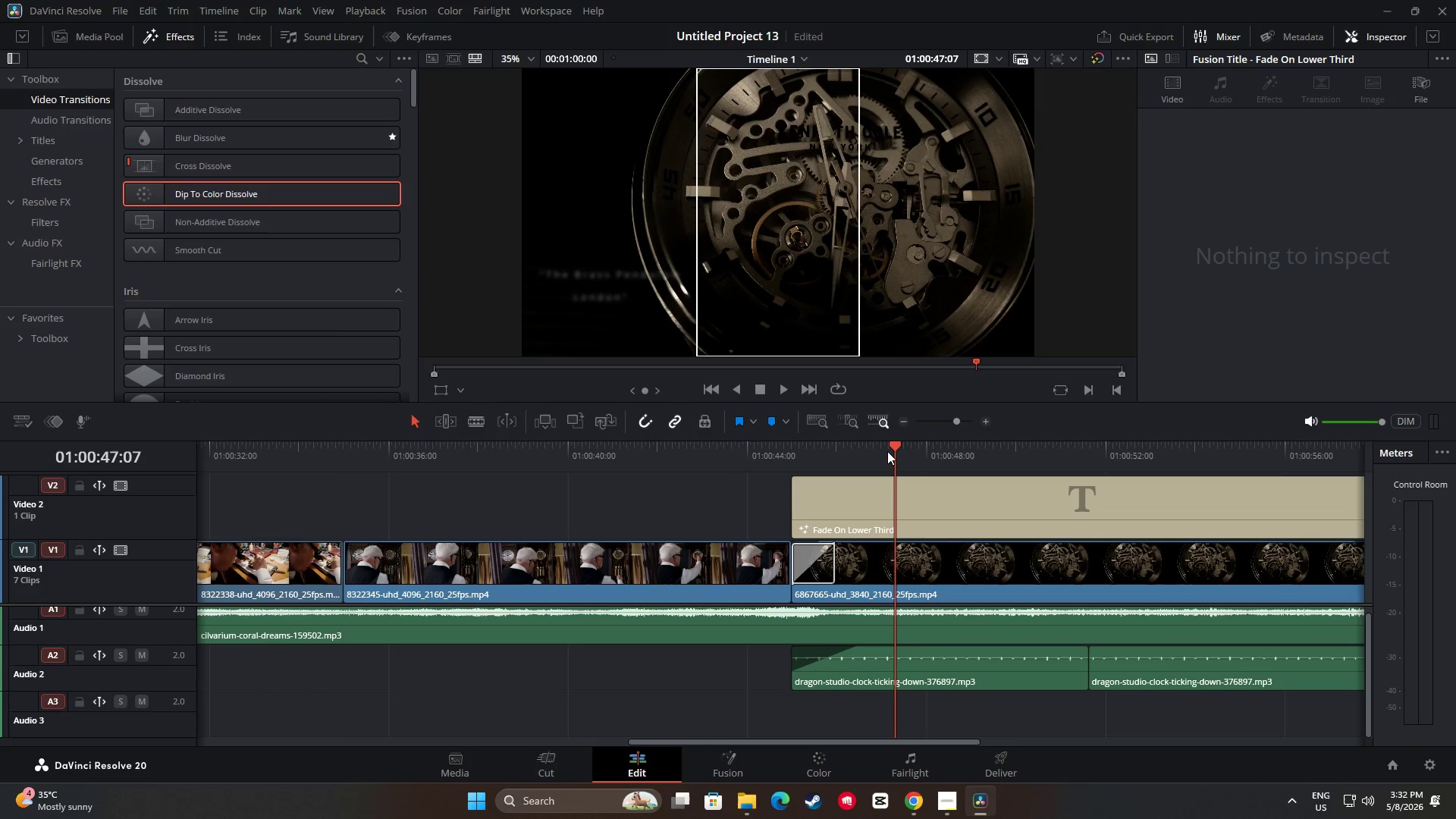 
left_click_drag(start_coordinate=[897, 442], to_coordinate=[692, 445])
 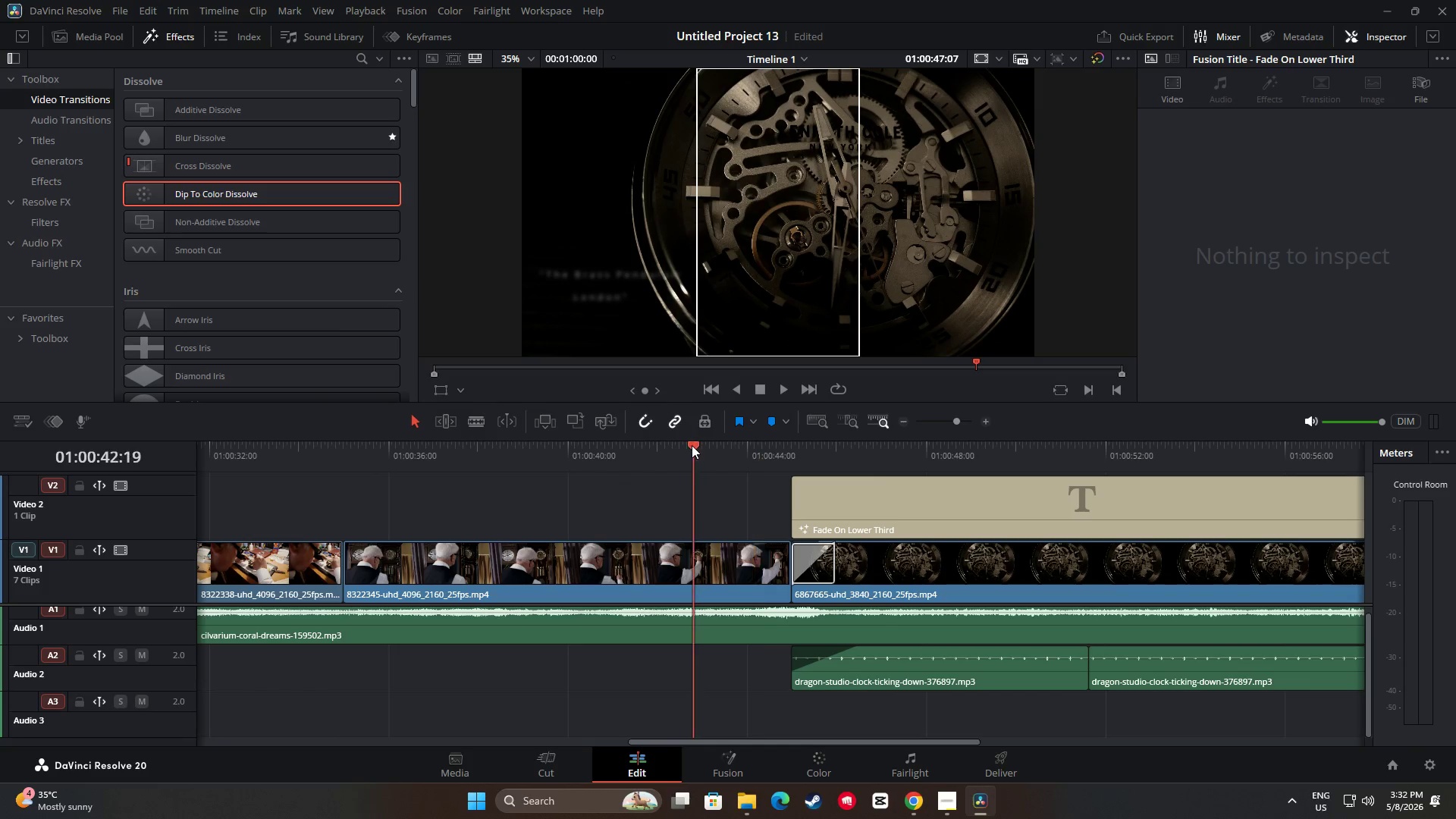 
key(Space)
 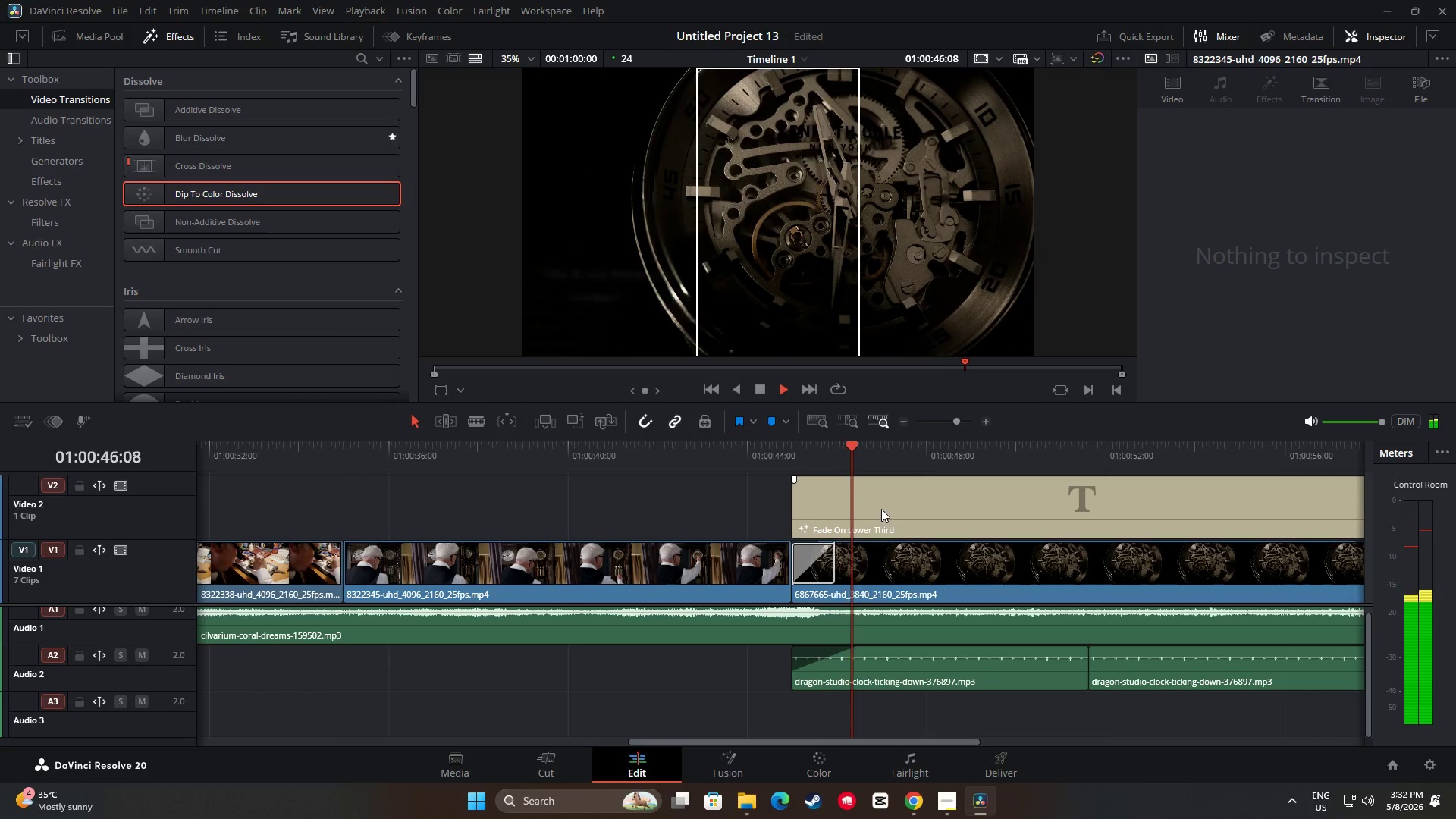 
wait(8.89)
 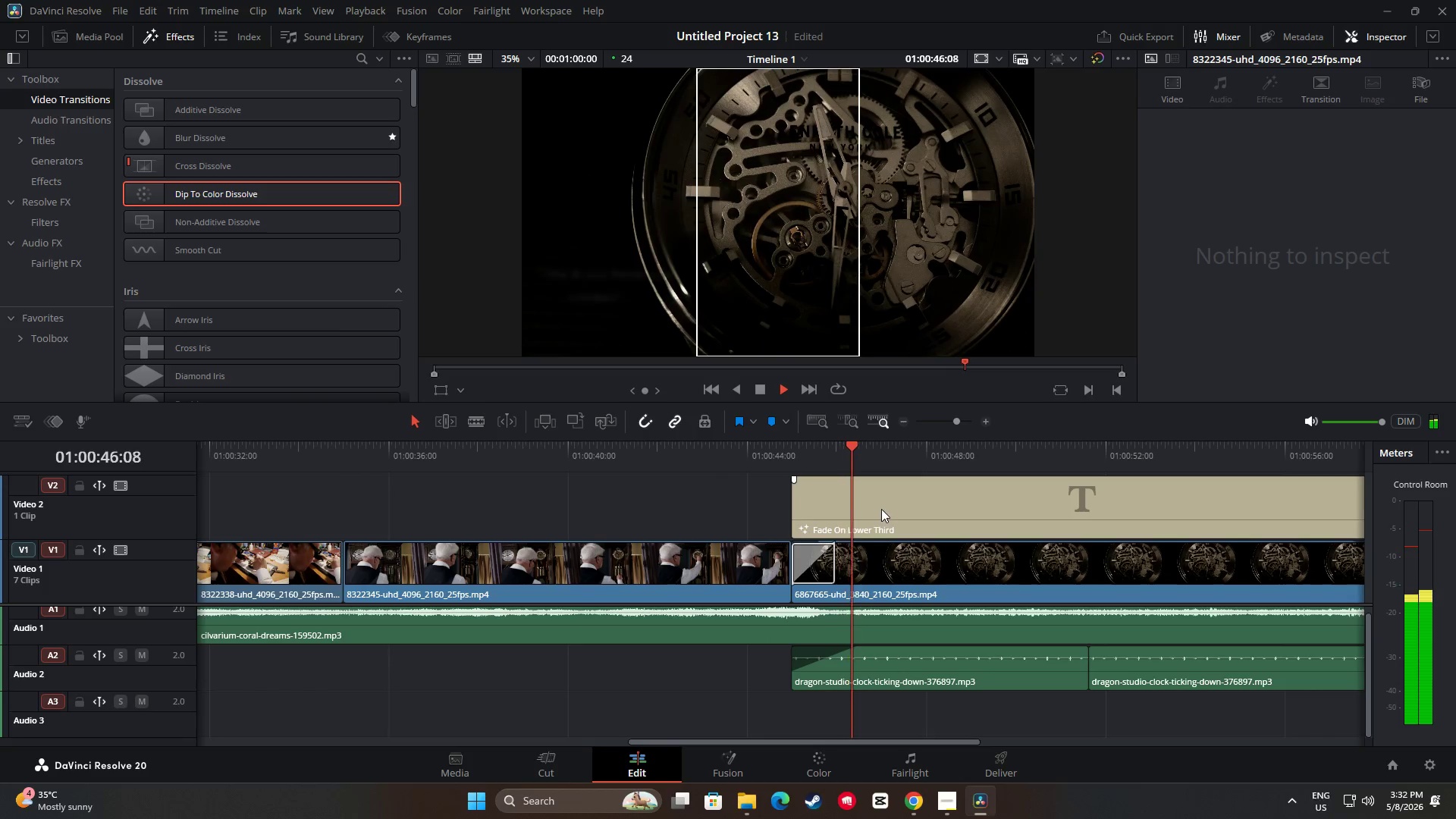 
key(Space)
 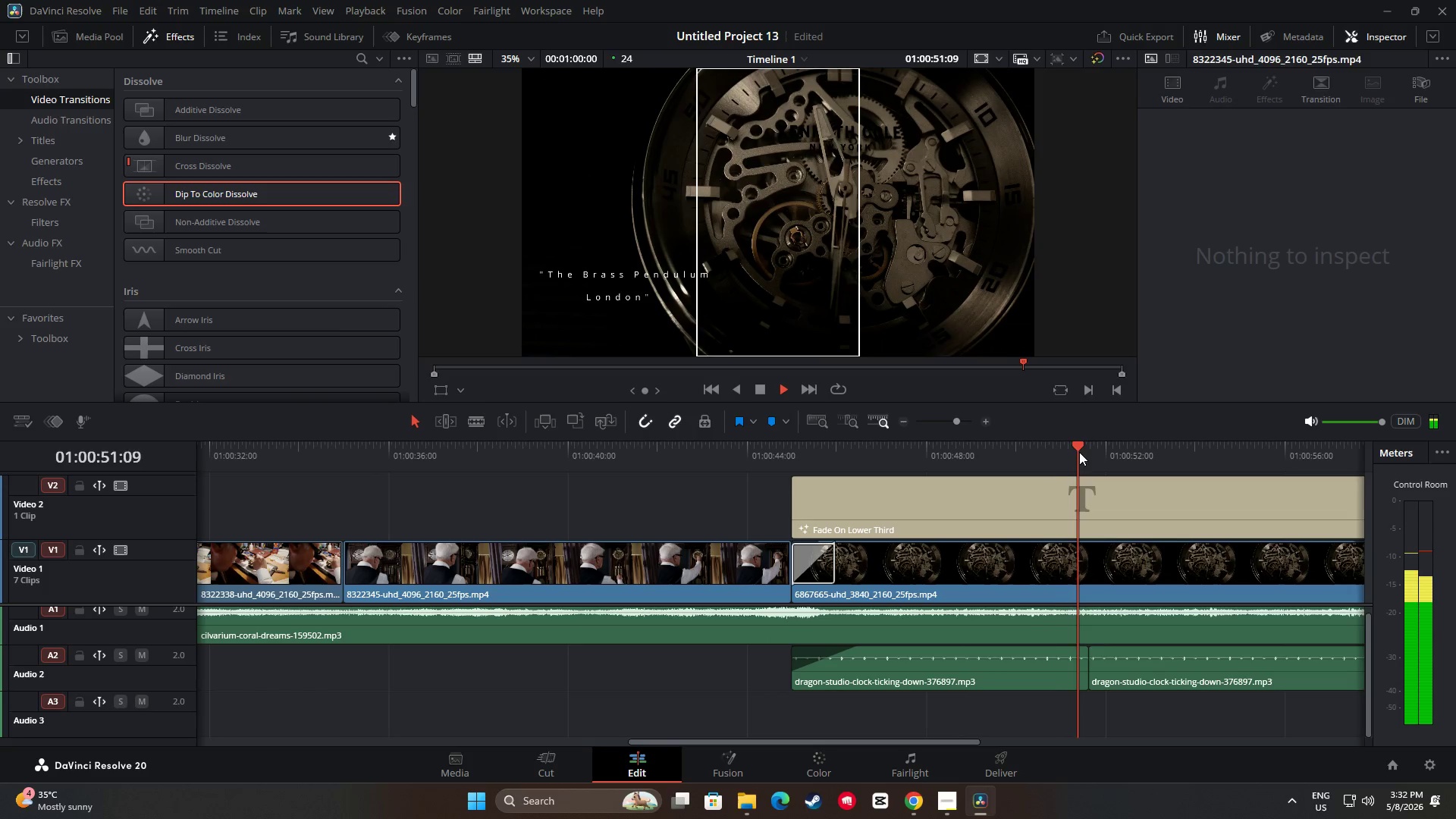 
left_click_drag(start_coordinate=[1079, 450], to_coordinate=[133, 503])
 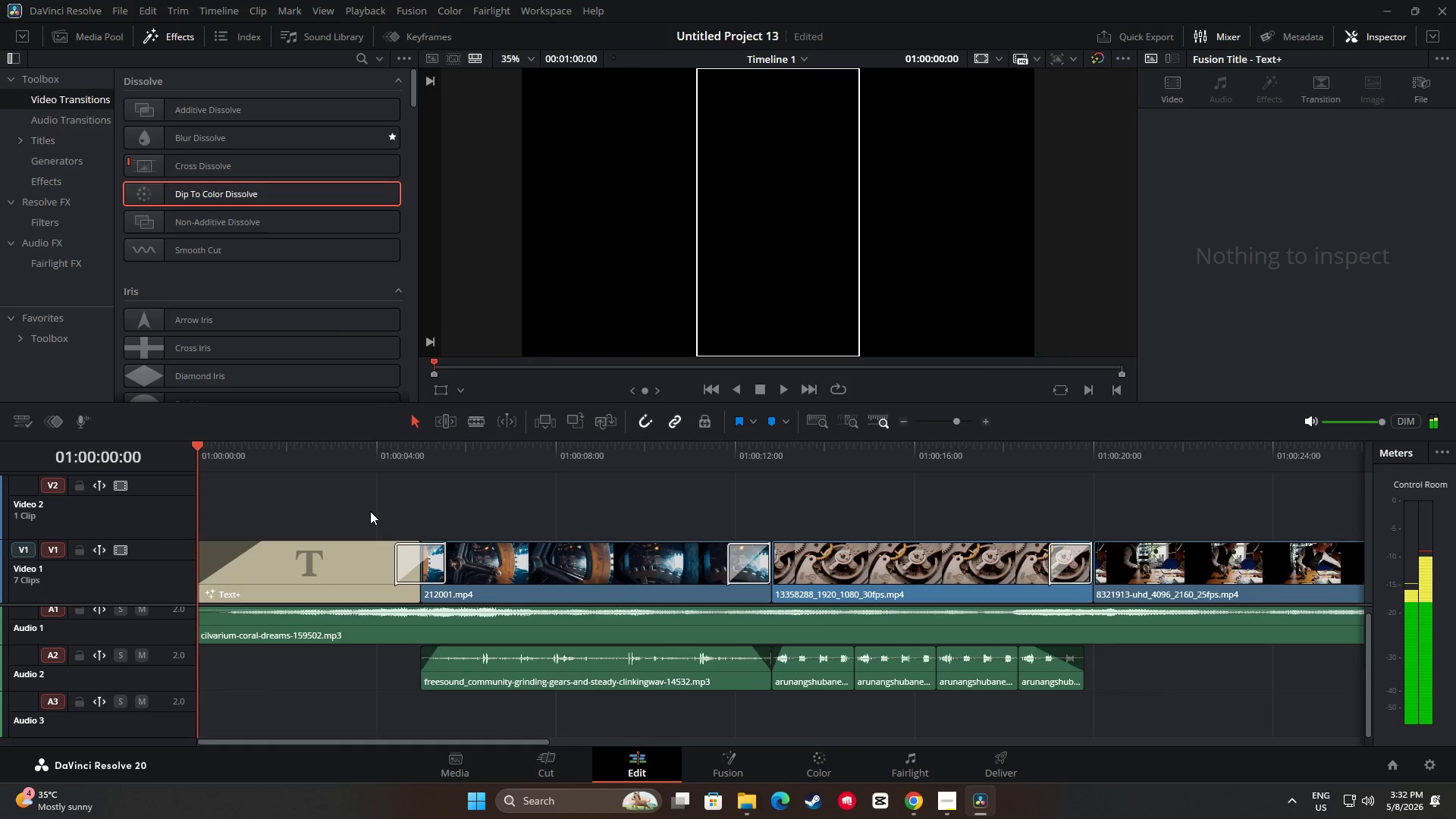 
key(Space)
 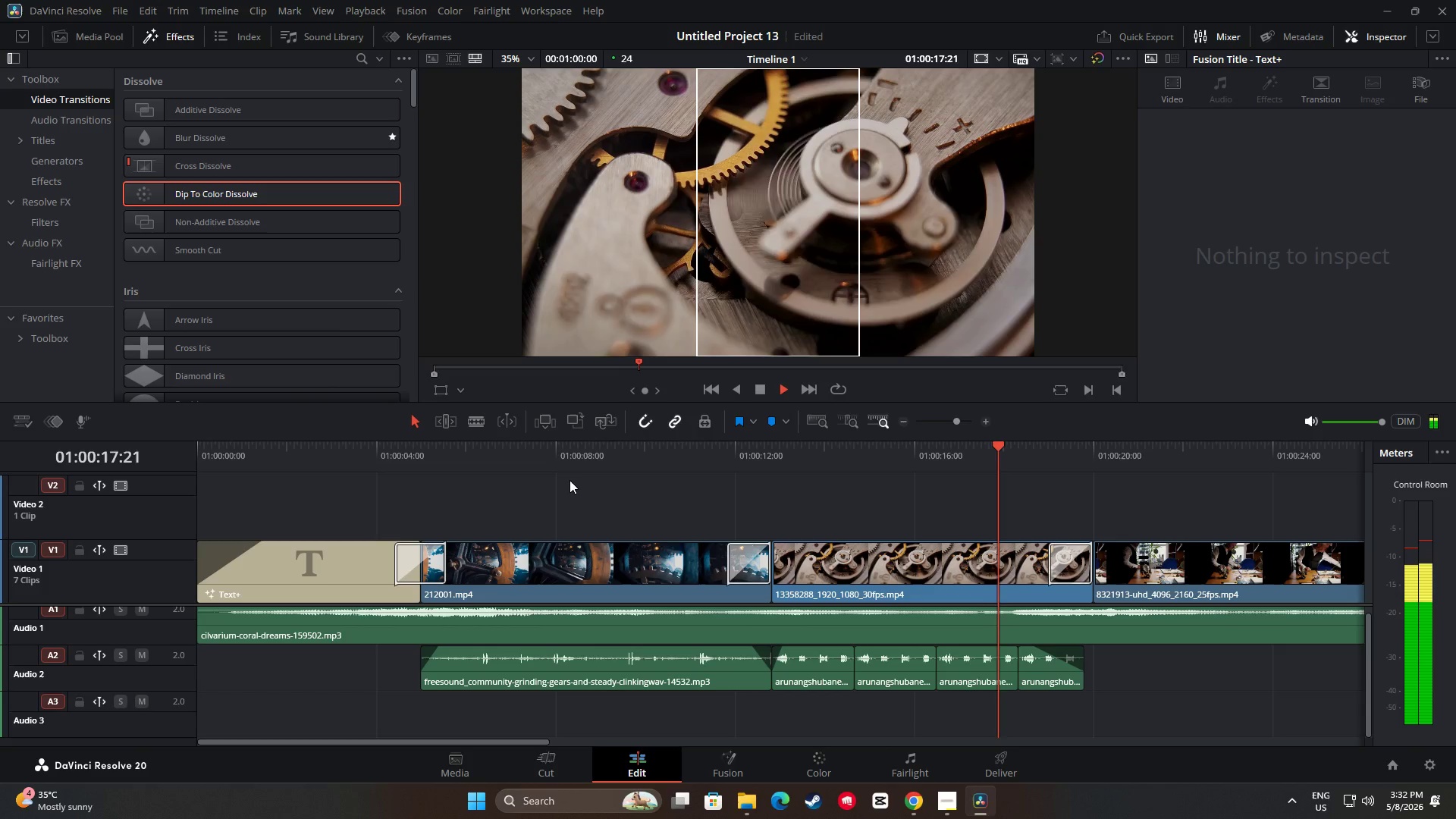 
wait(23.03)
 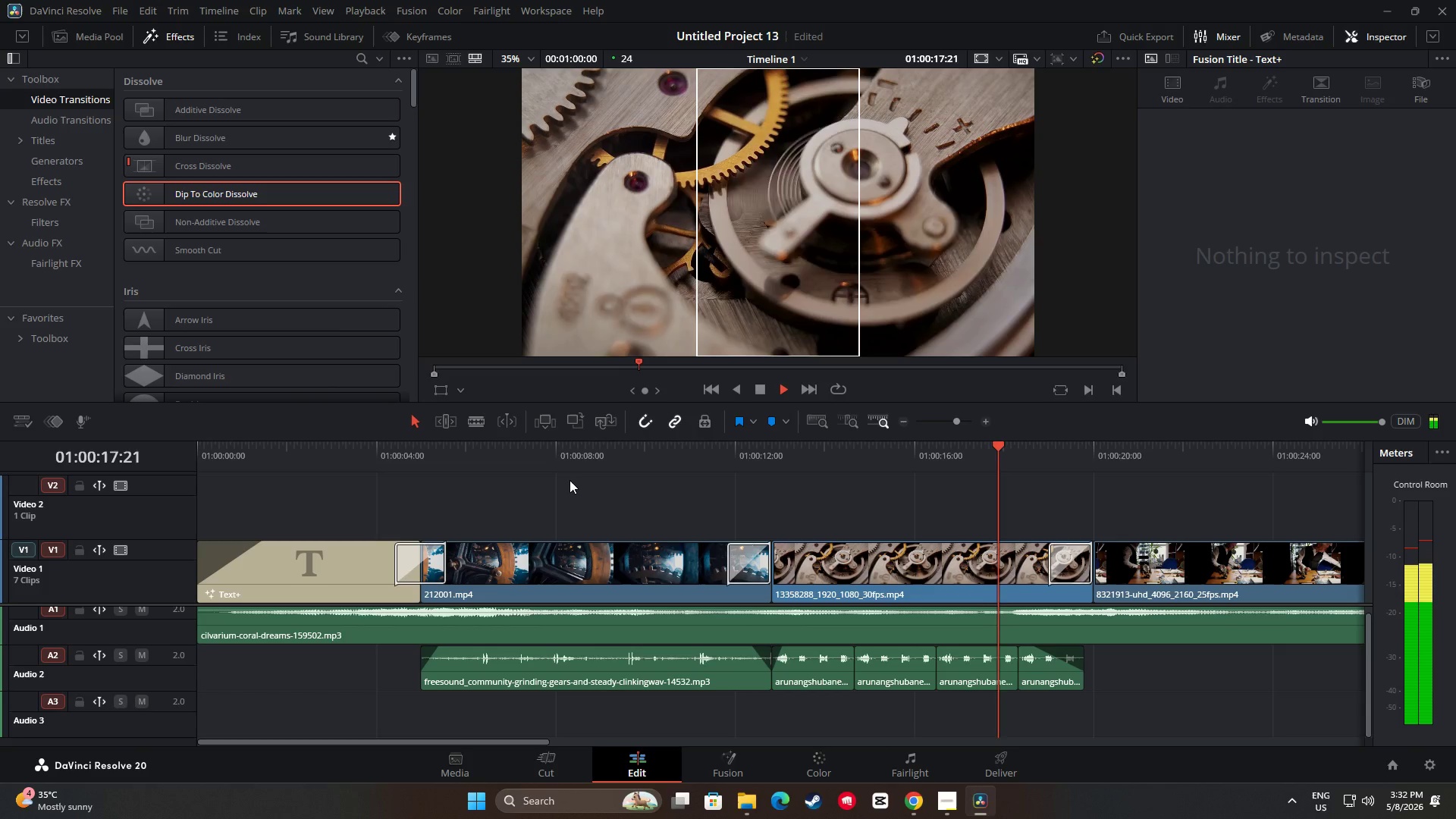 
left_click_drag(start_coordinate=[510, 742], to_coordinate=[828, 735])
 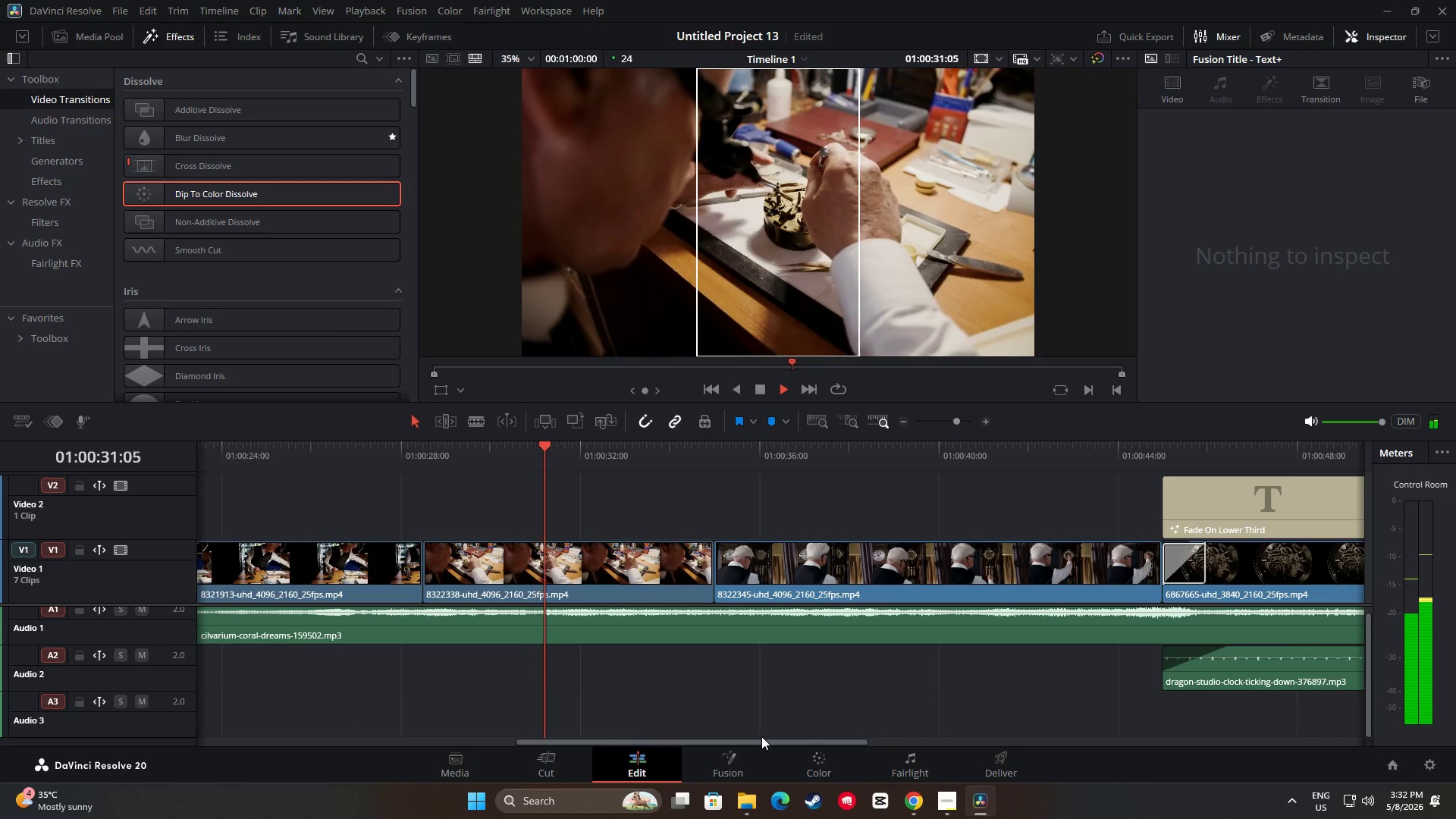 
left_click_drag(start_coordinate=[748, 741], to_coordinate=[940, 727])
 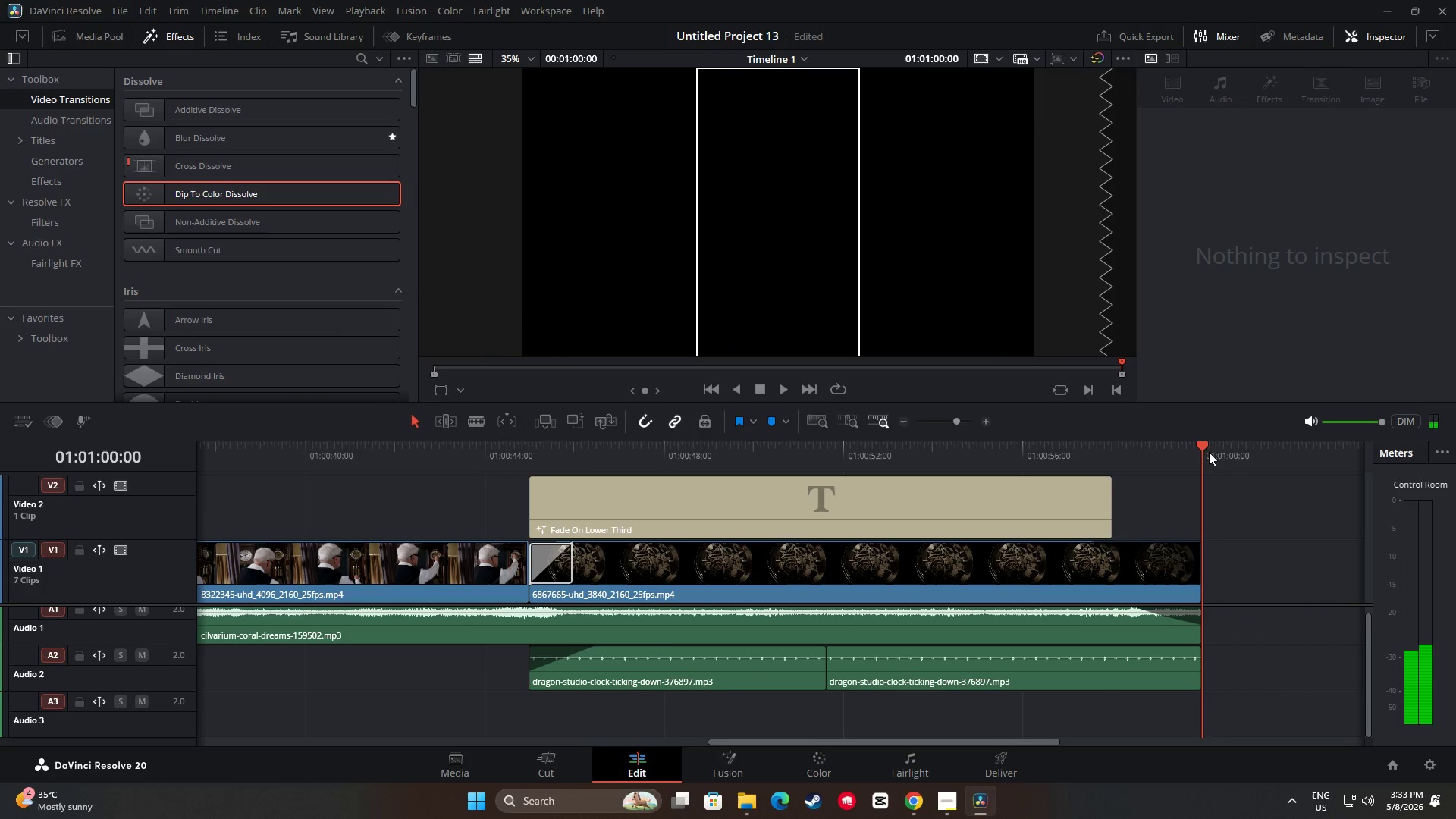 
left_click_drag(start_coordinate=[1200, 443], to_coordinate=[150, 491])
 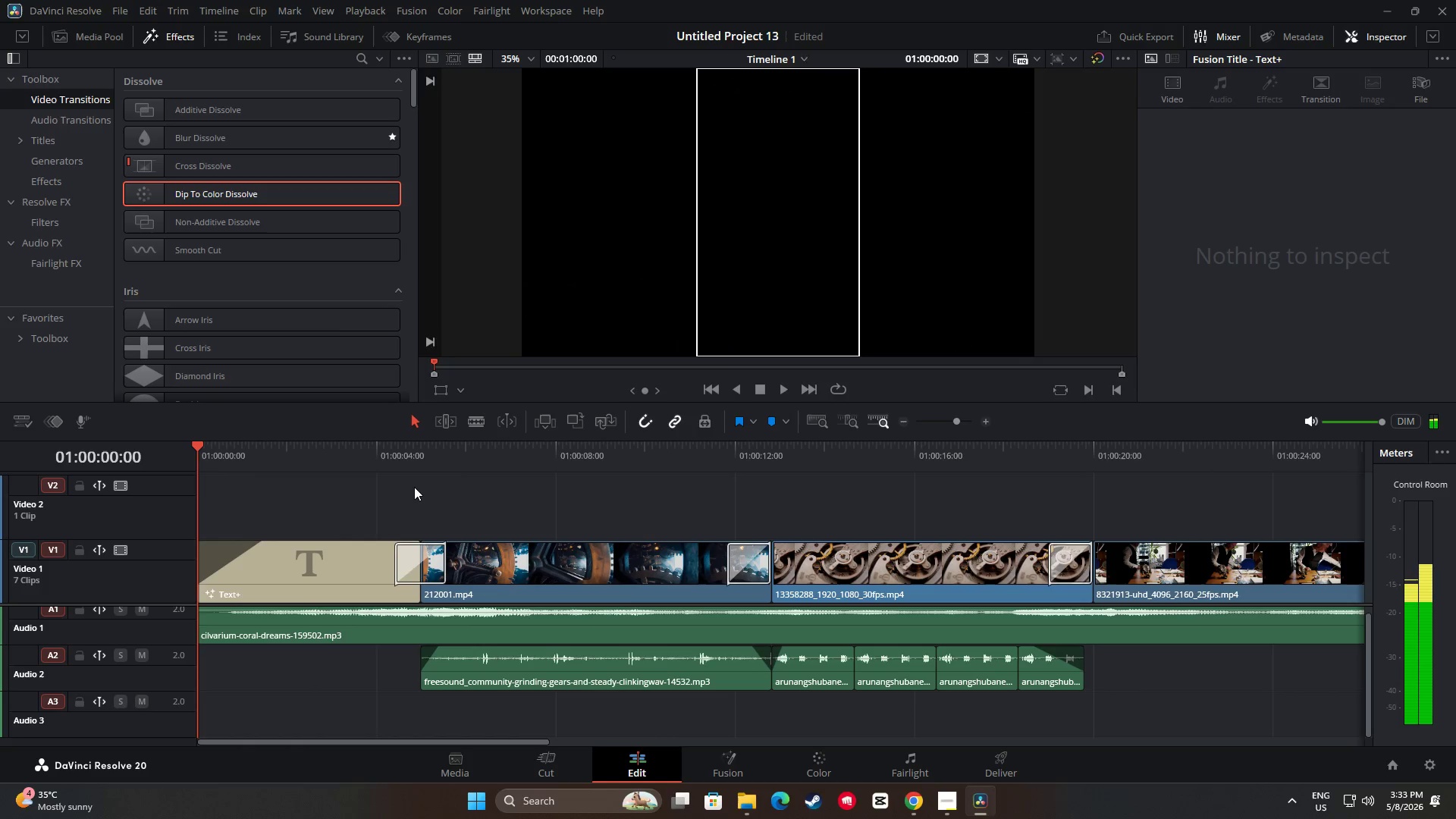 
key(Space)
 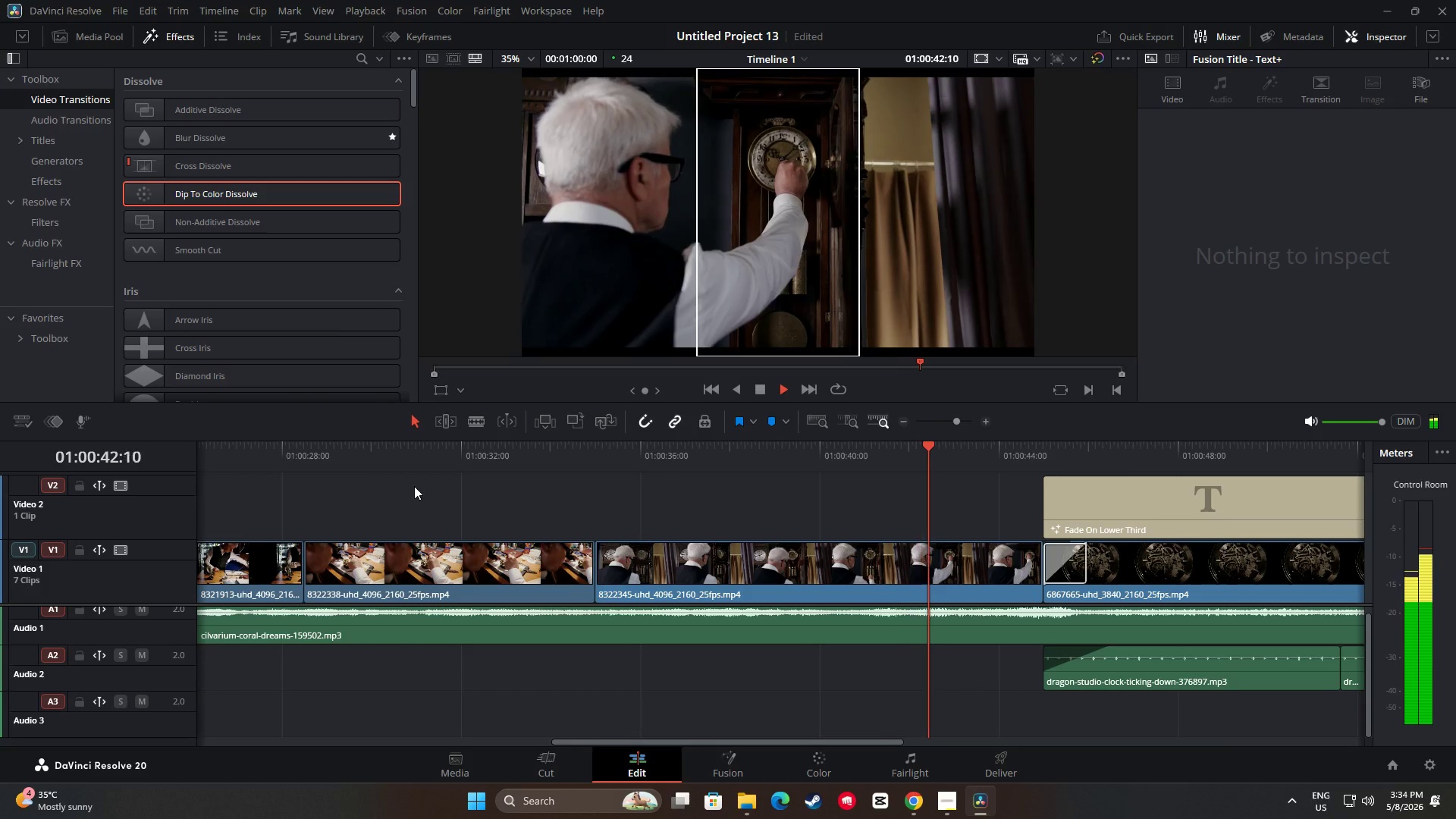 
wait(47.53)
 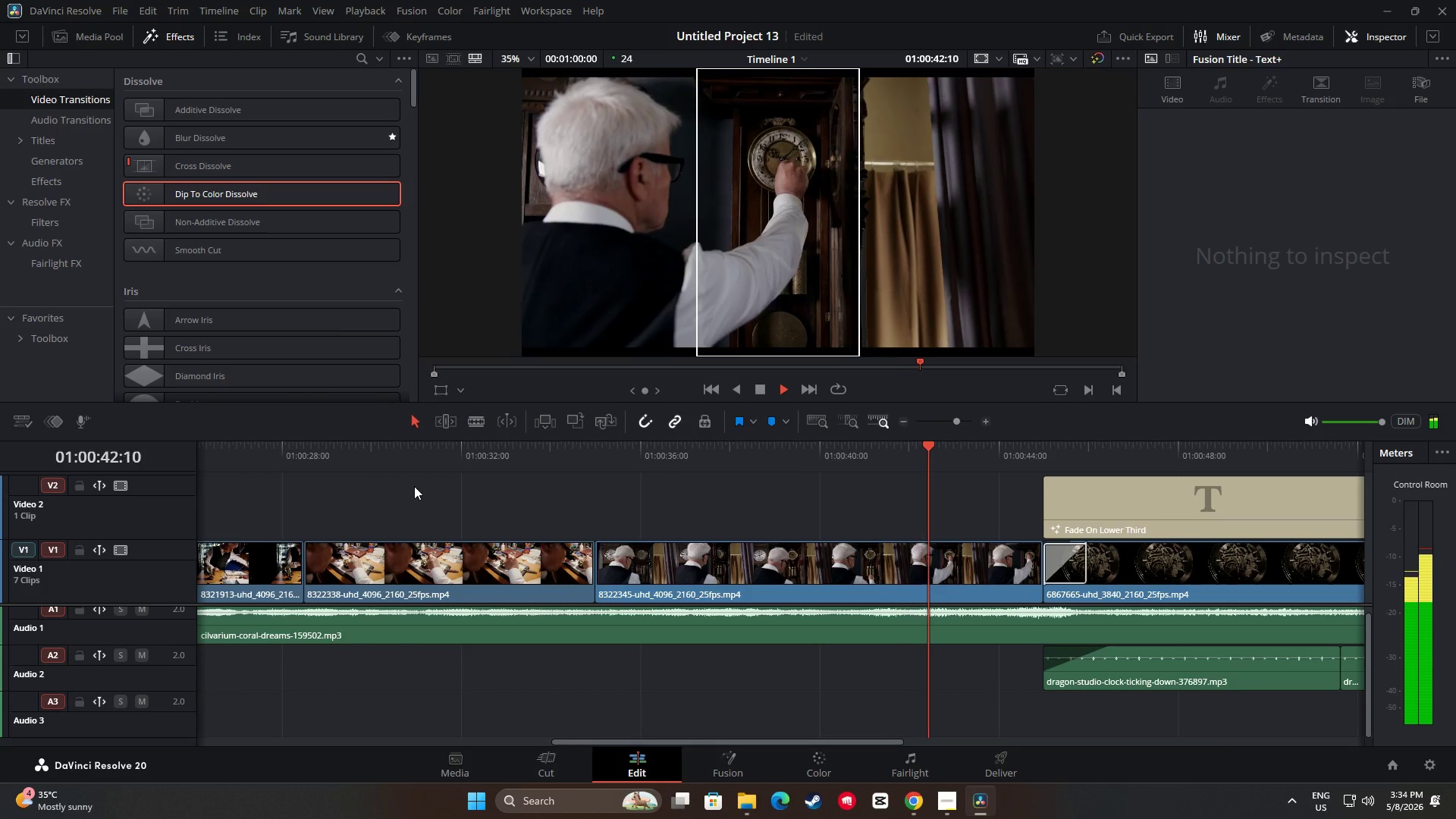 
left_click_drag(start_coordinate=[895, 742], to_coordinate=[1084, 736])
 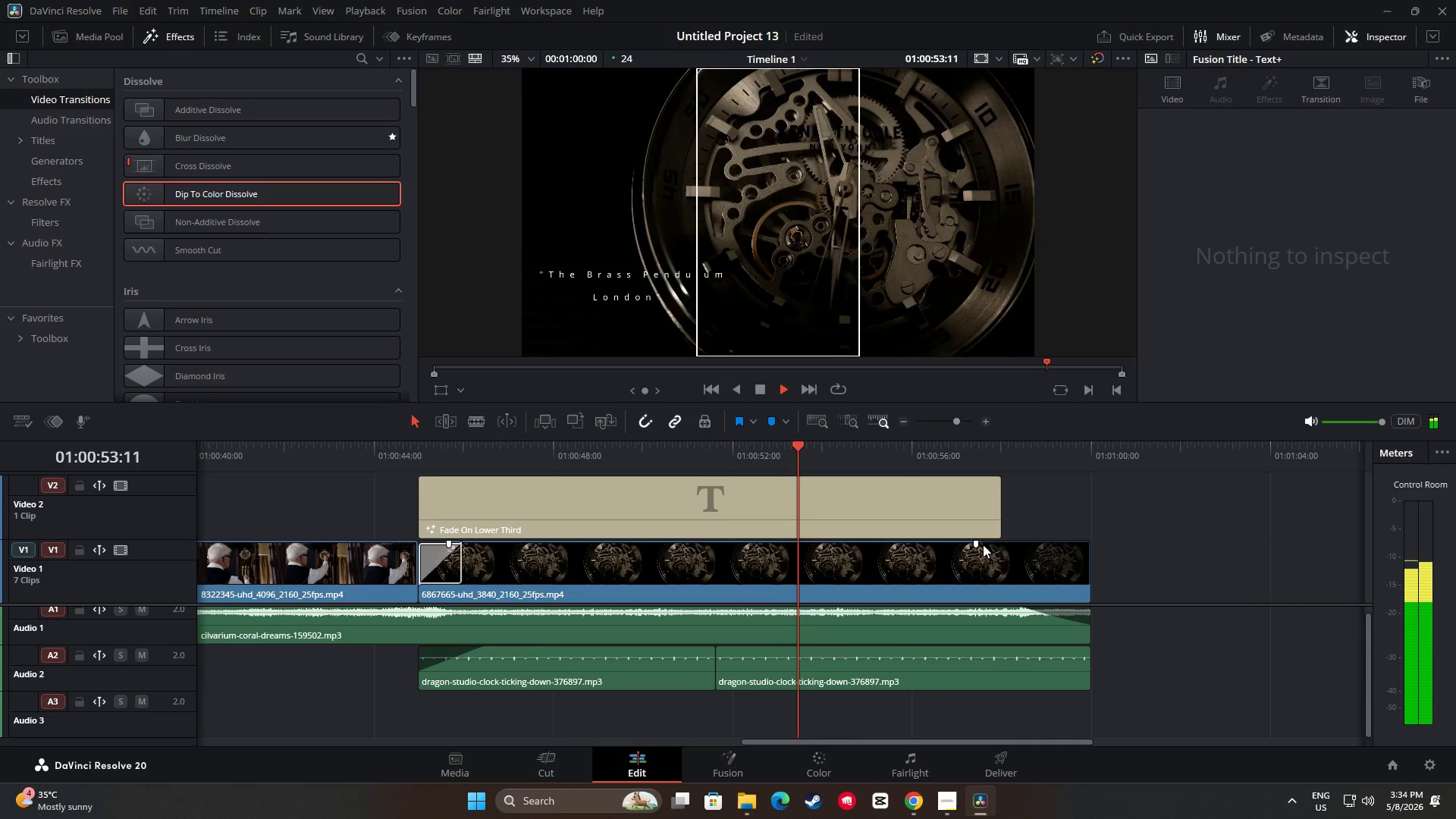 
key(Space)
 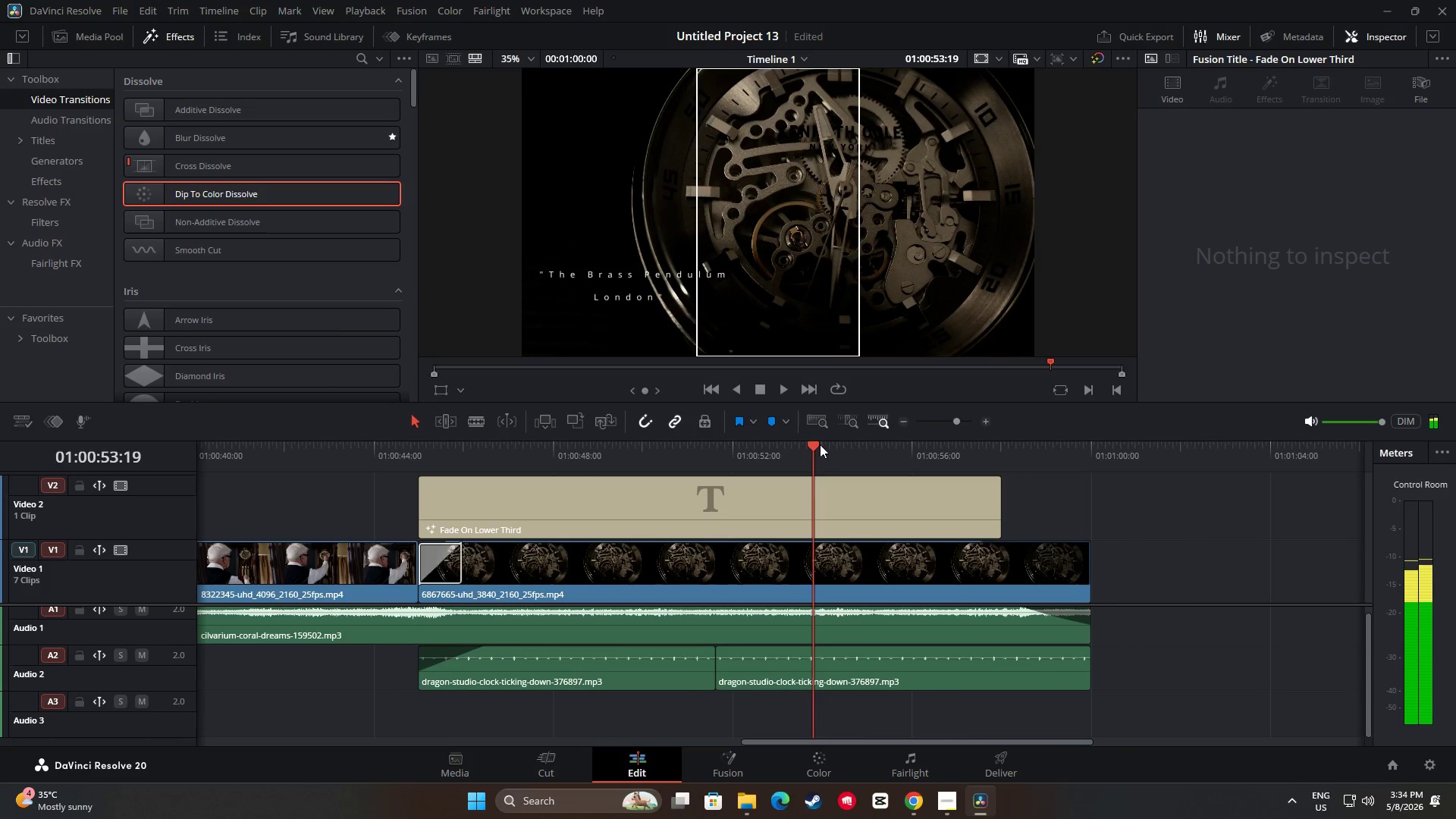 
left_click_drag(start_coordinate=[820, 444], to_coordinate=[46, 441])
 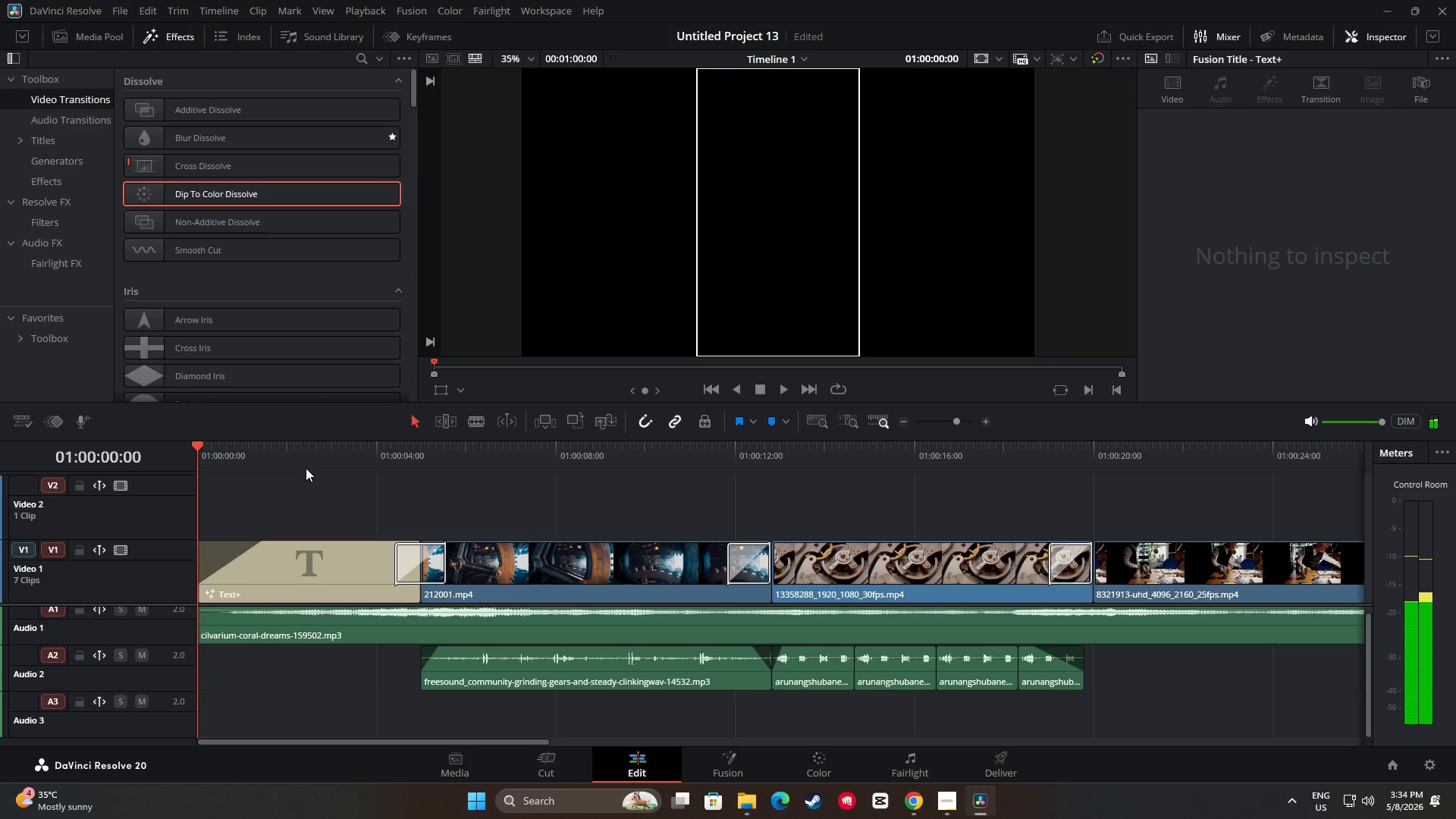 
key(Space)
 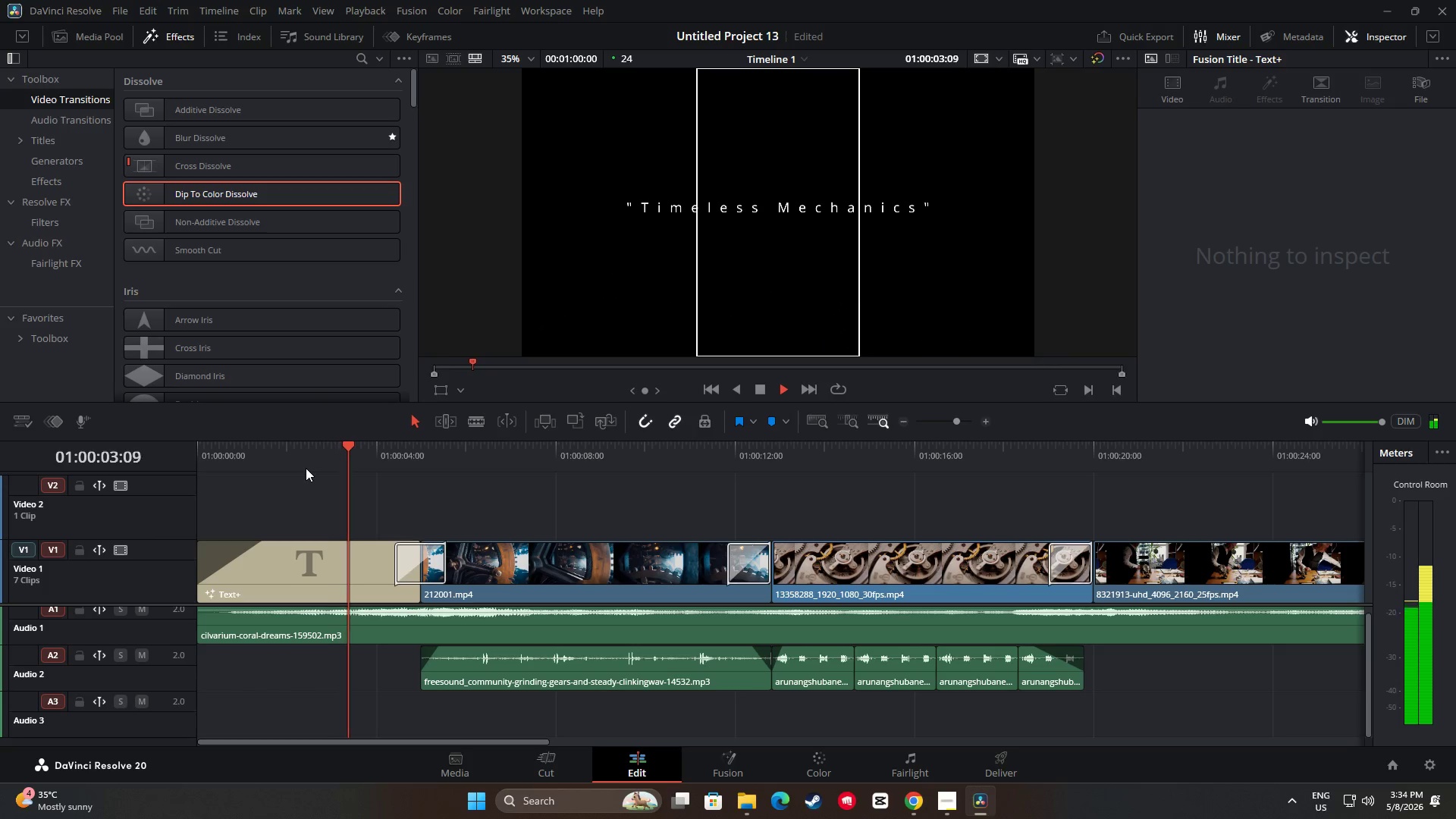 
wait(8.42)
 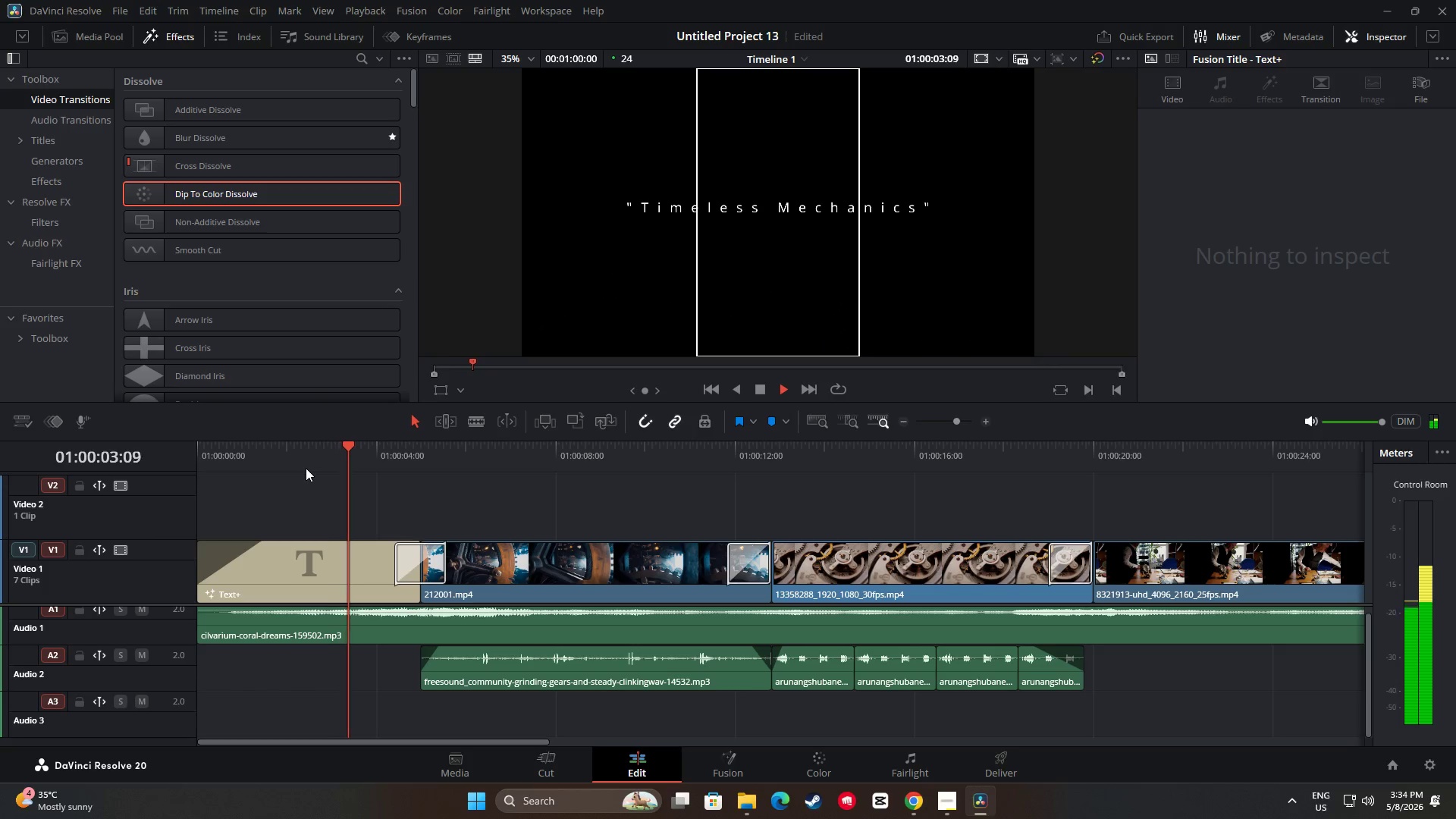 
key(Space)
 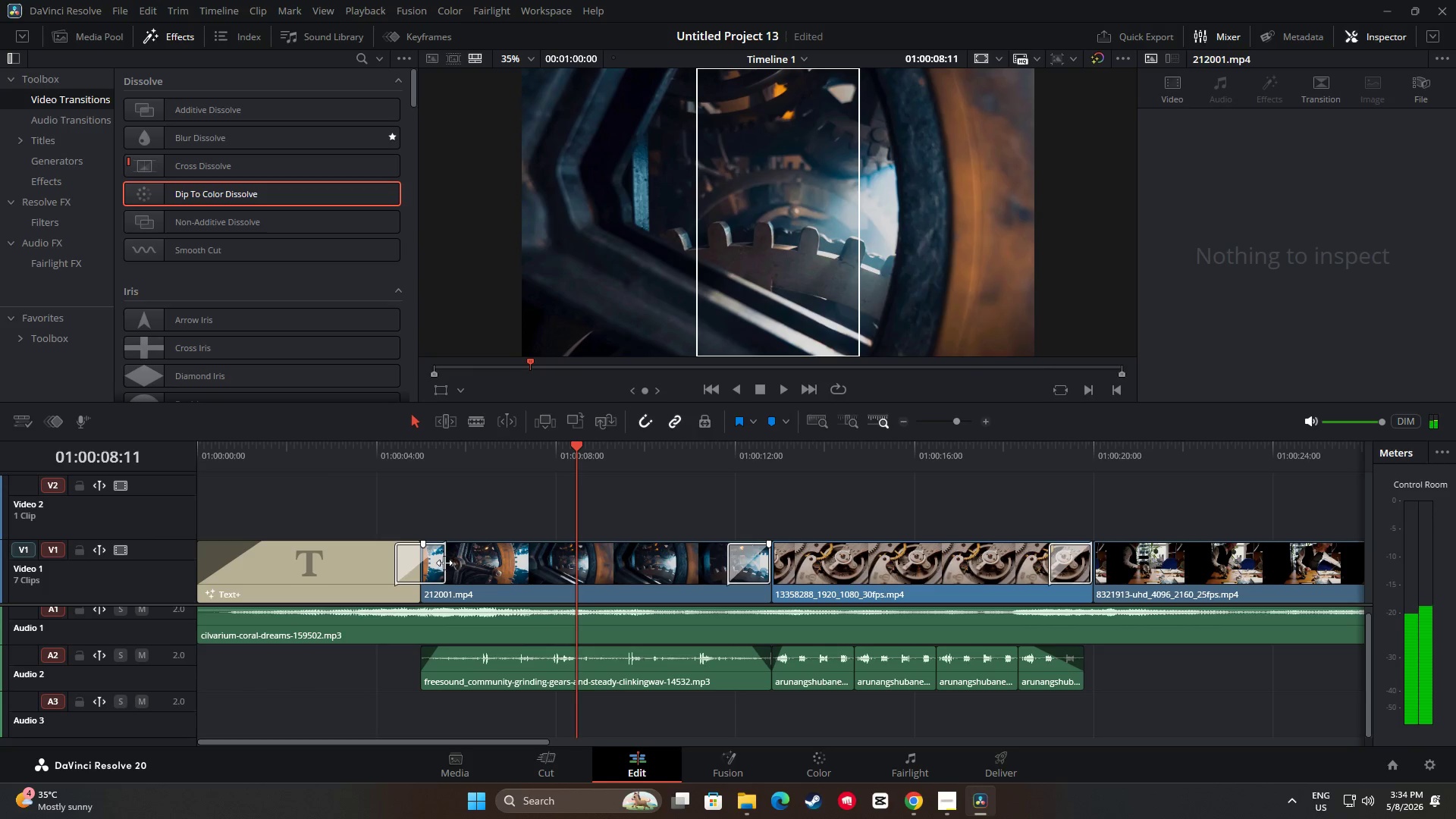 
left_click_drag(start_coordinate=[445, 563], to_coordinate=[451, 561])
 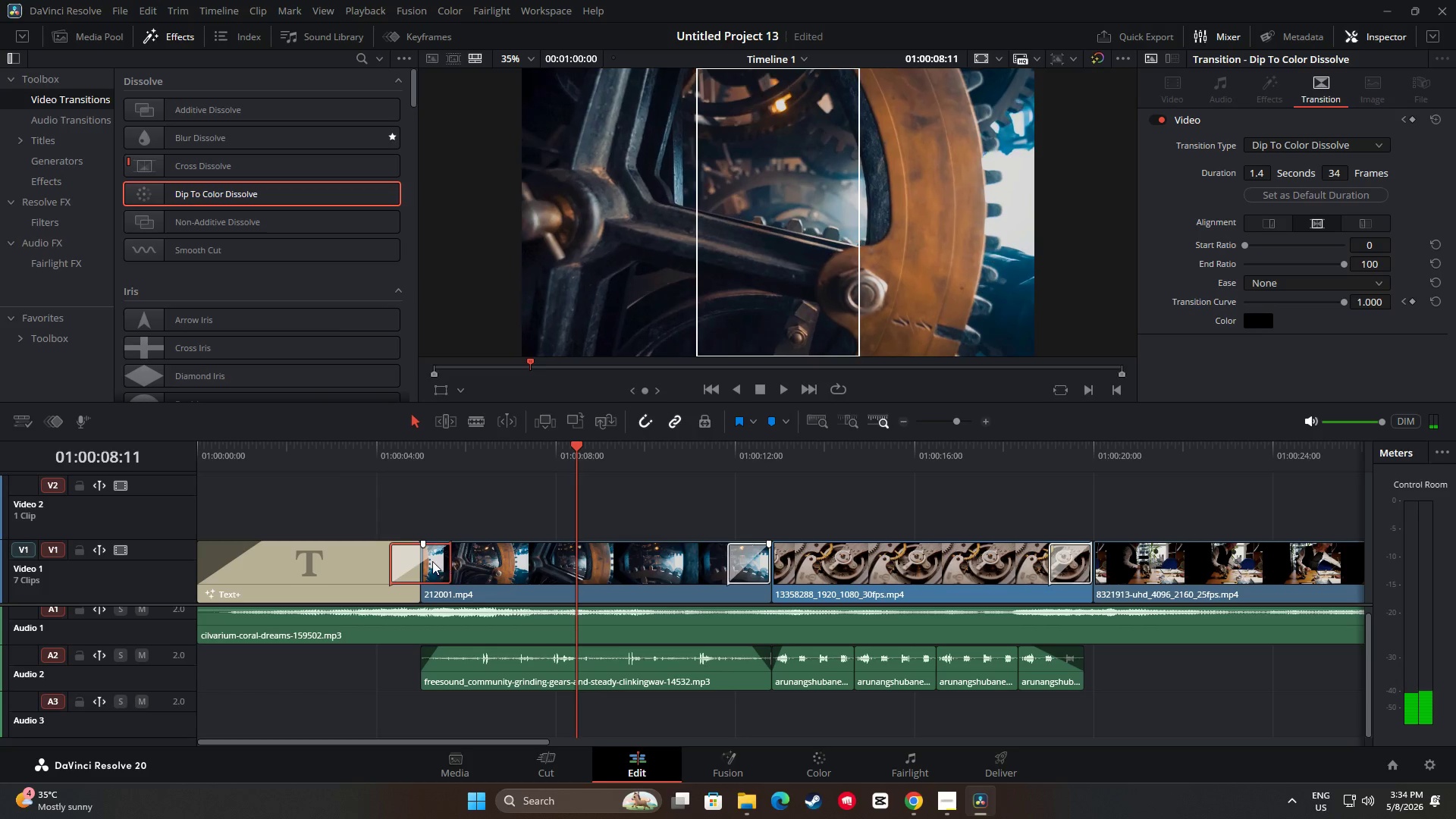 
left_click_drag(start_coordinate=[432, 561], to_coordinate=[444, 559])
 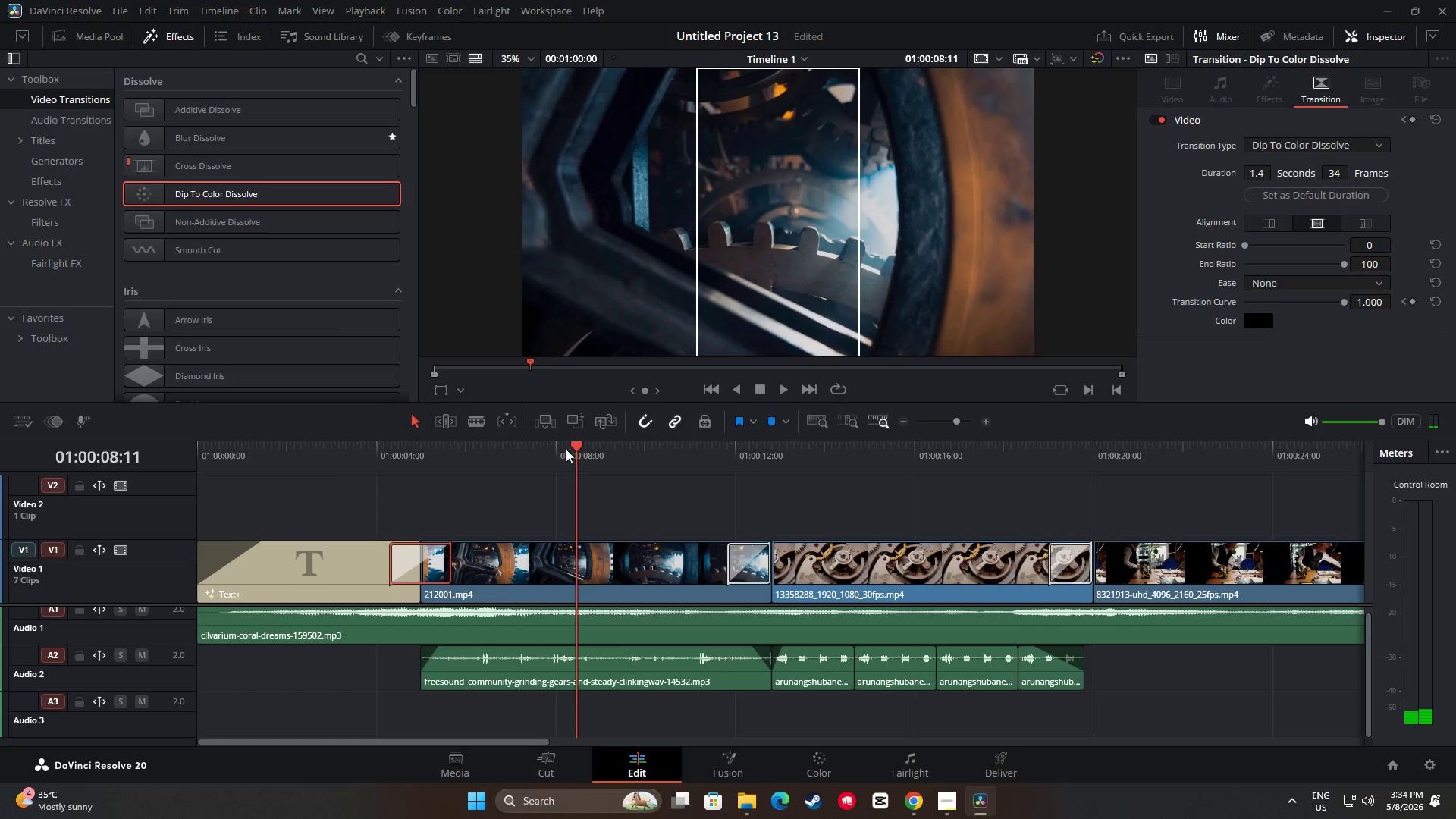 
left_click_drag(start_coordinate=[573, 442], to_coordinate=[359, 448])
 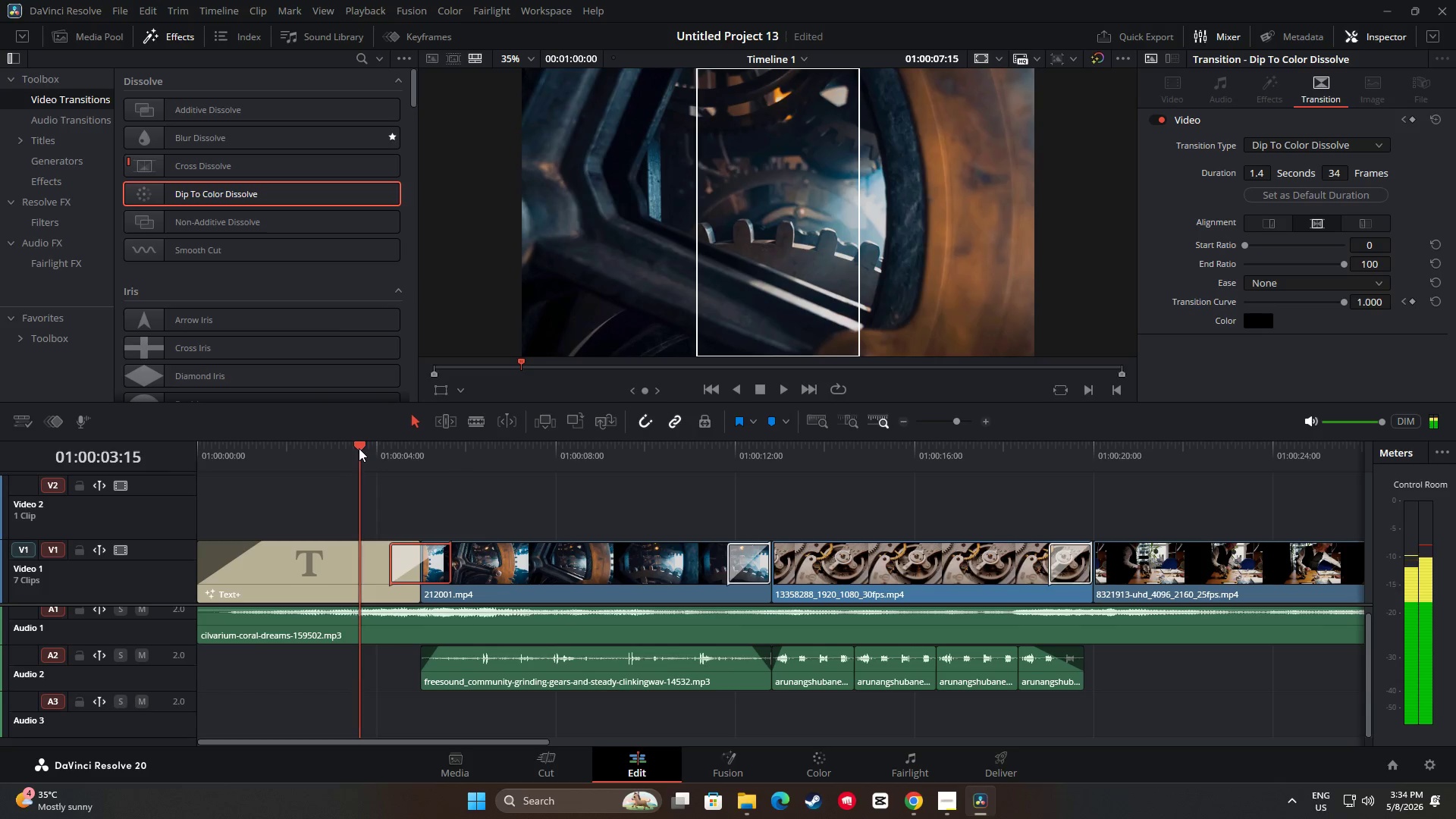 
key(Space)
 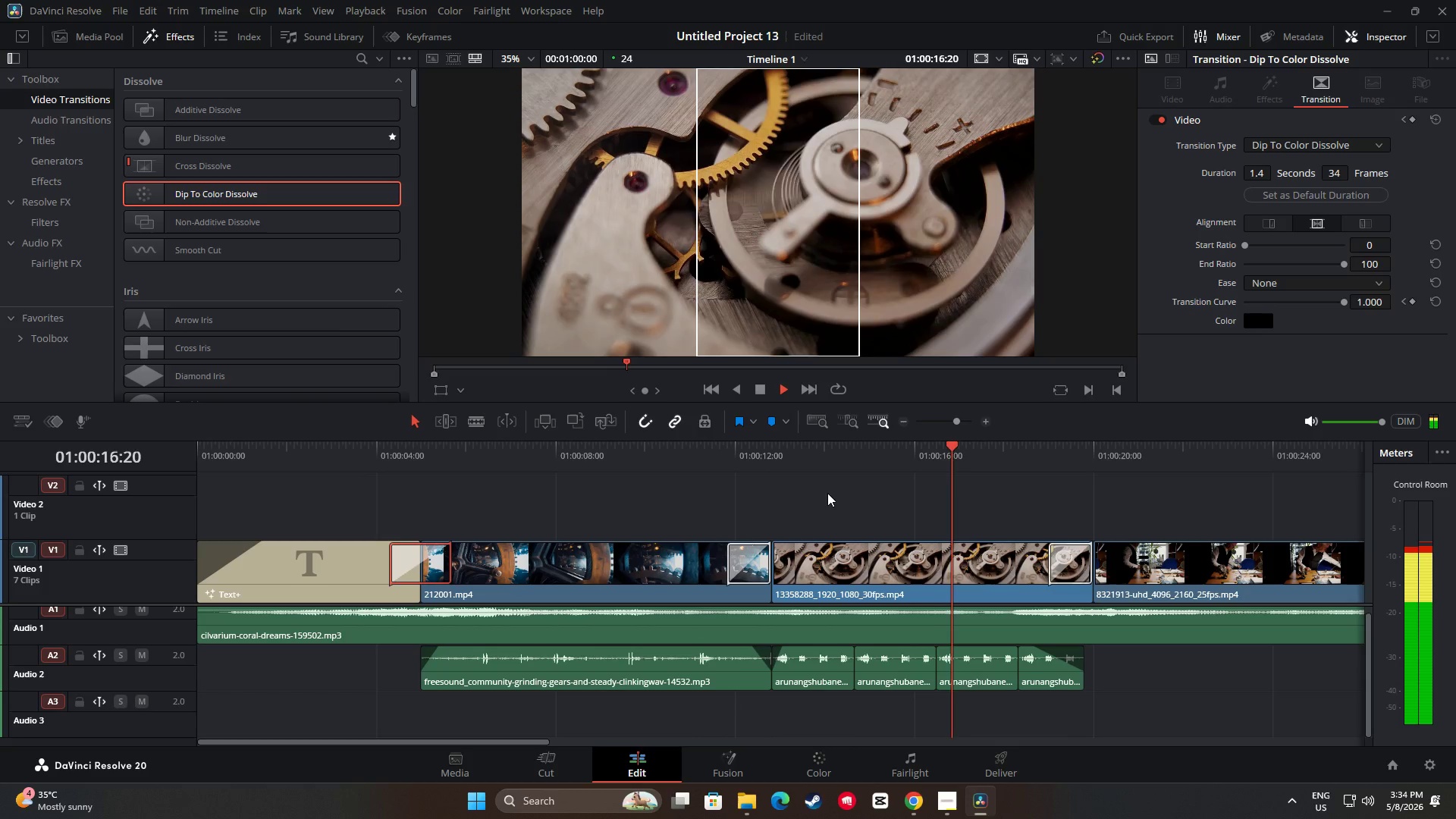 
wait(18.34)
 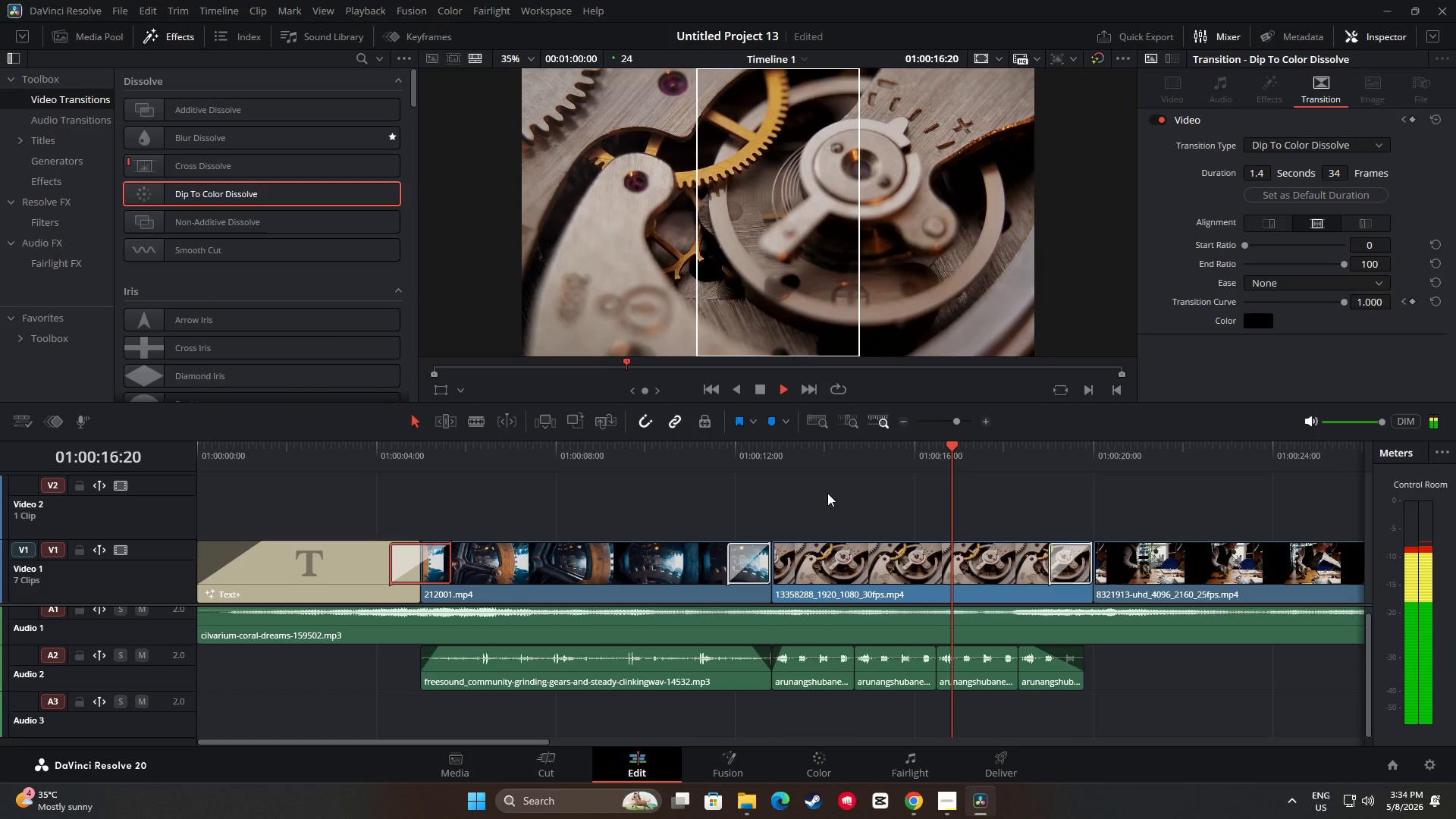 
key(Space)
 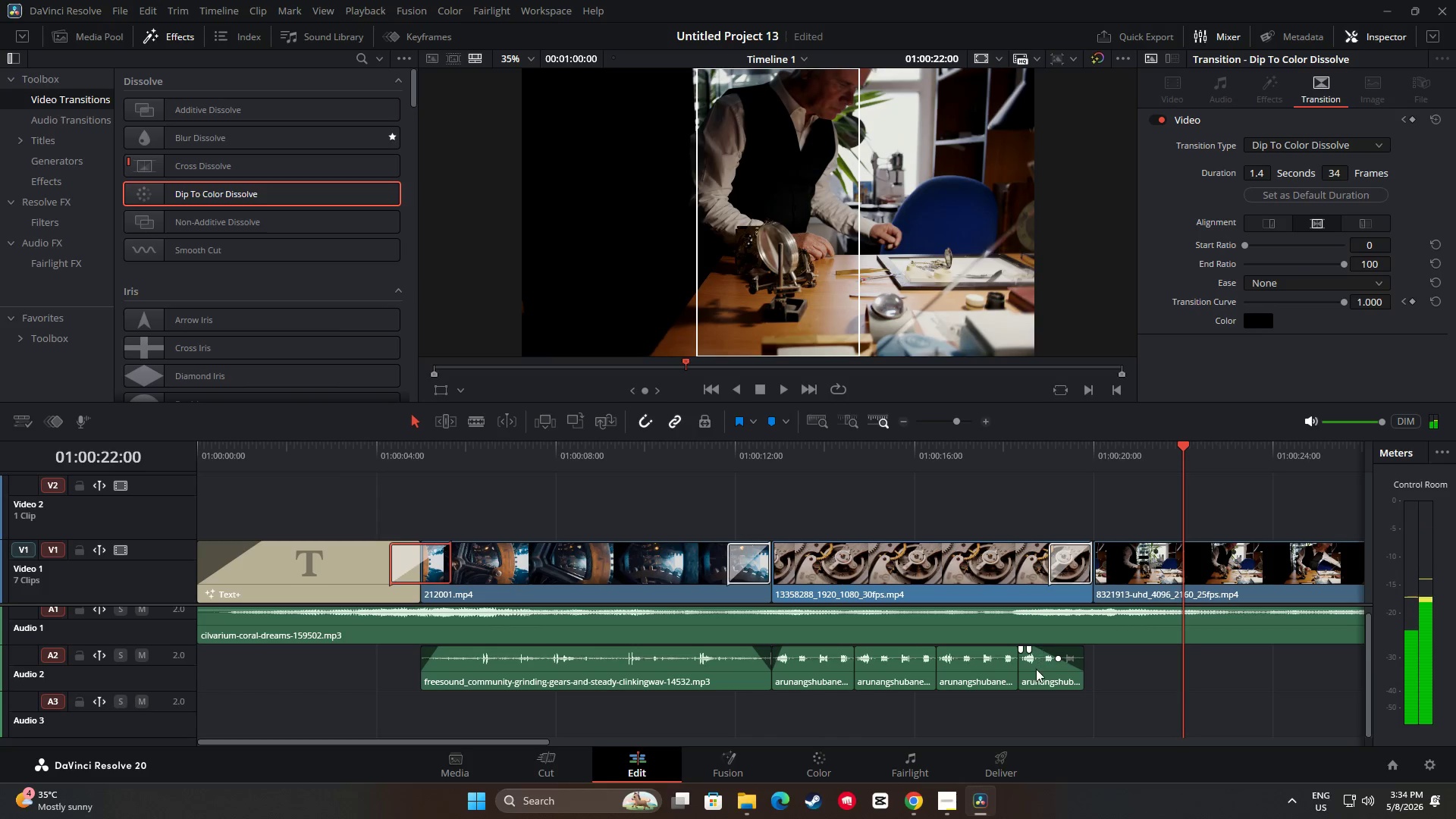 
left_click([1036, 669])
 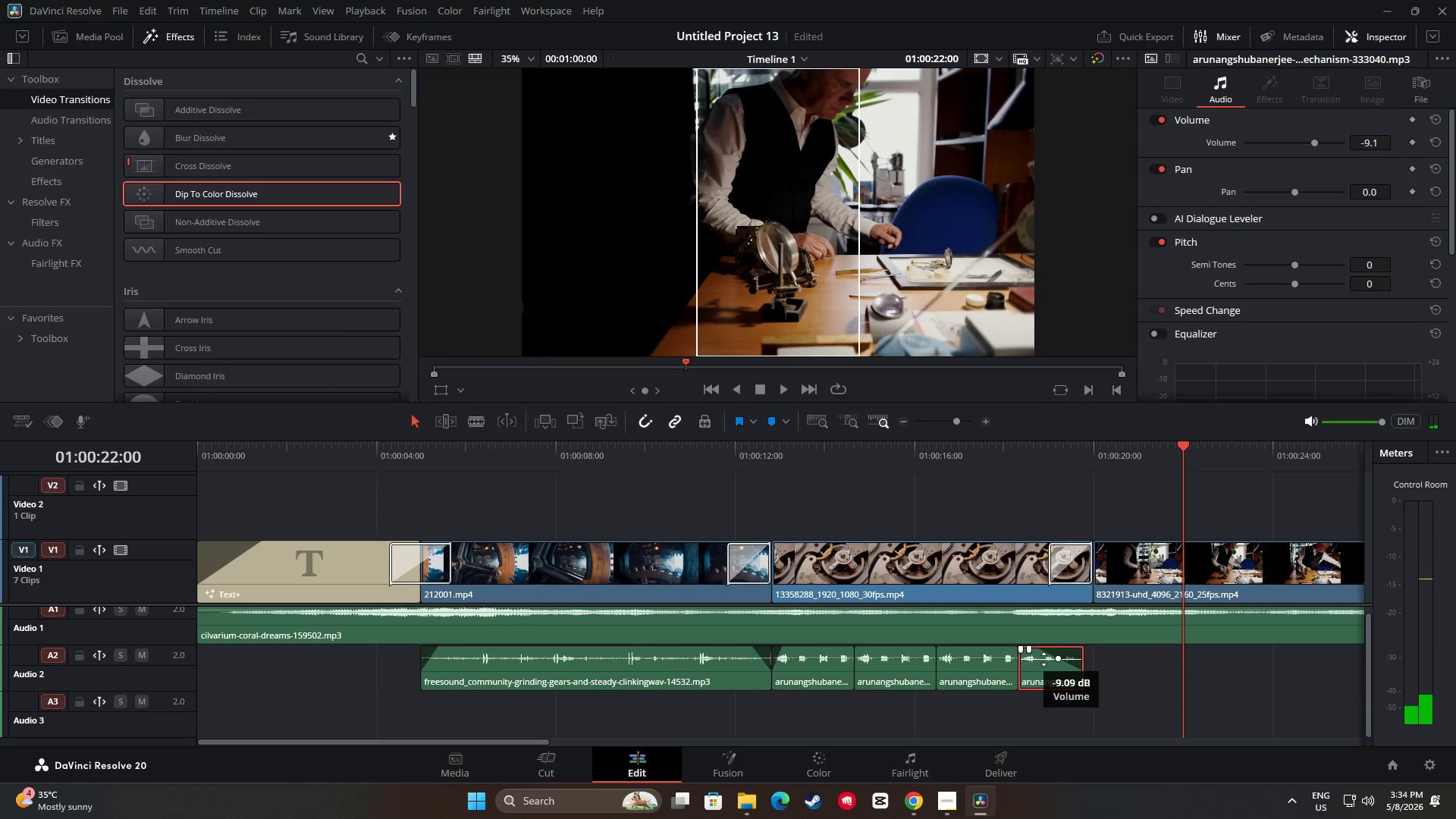 
left_click([983, 658])
 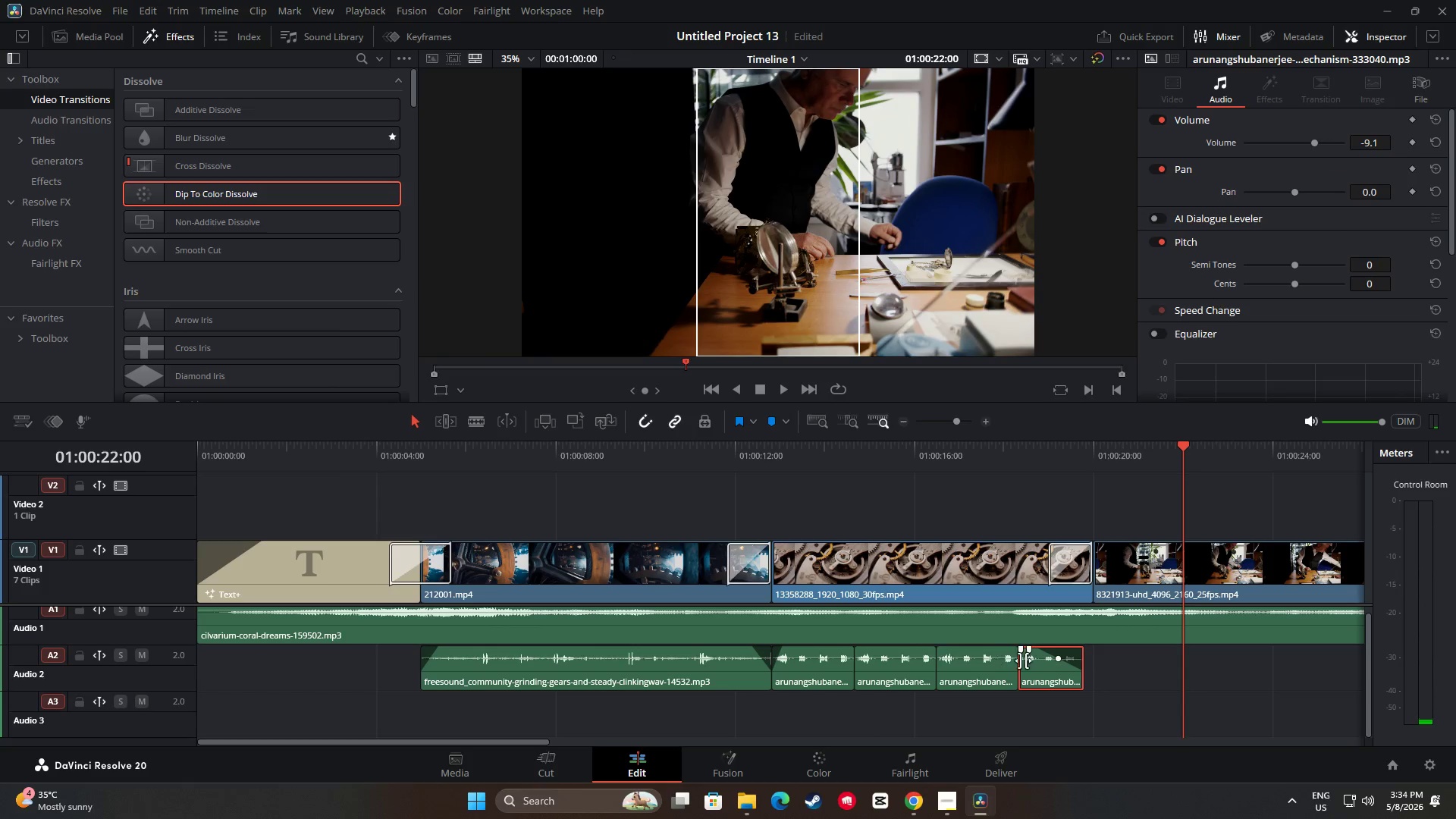 
left_click([1026, 661])
 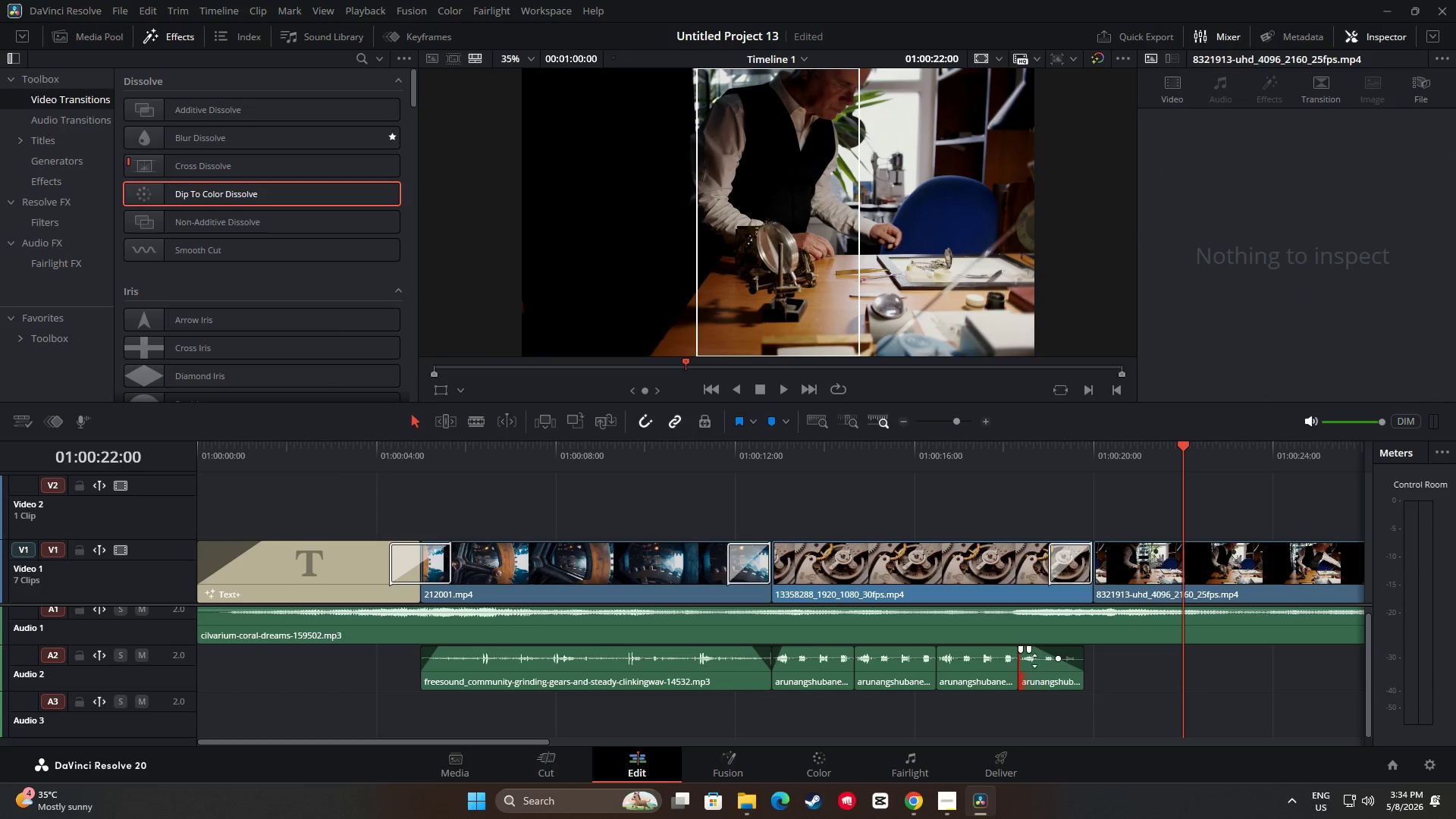 
left_click([995, 662])
 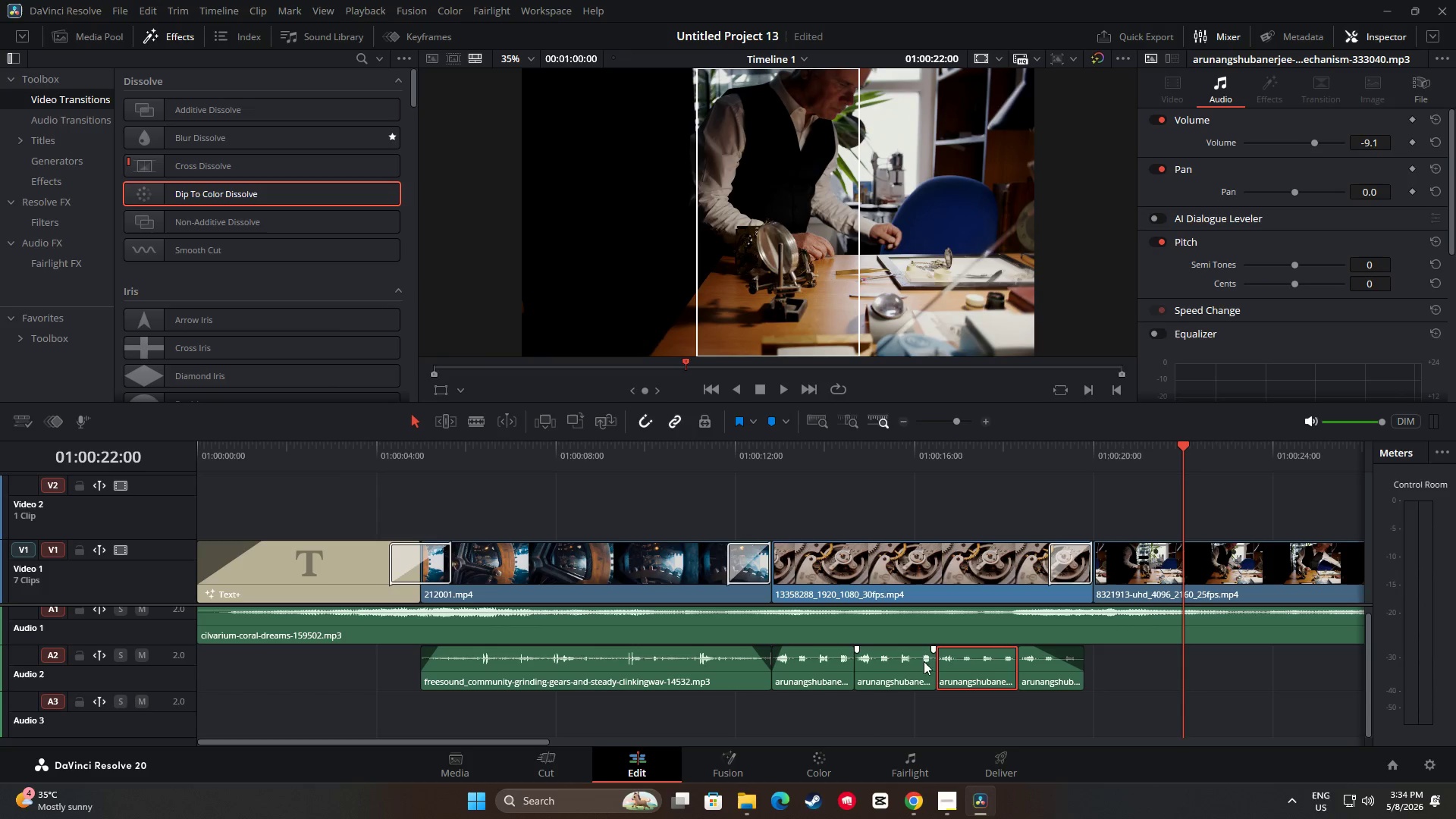 
double_click([908, 655])
 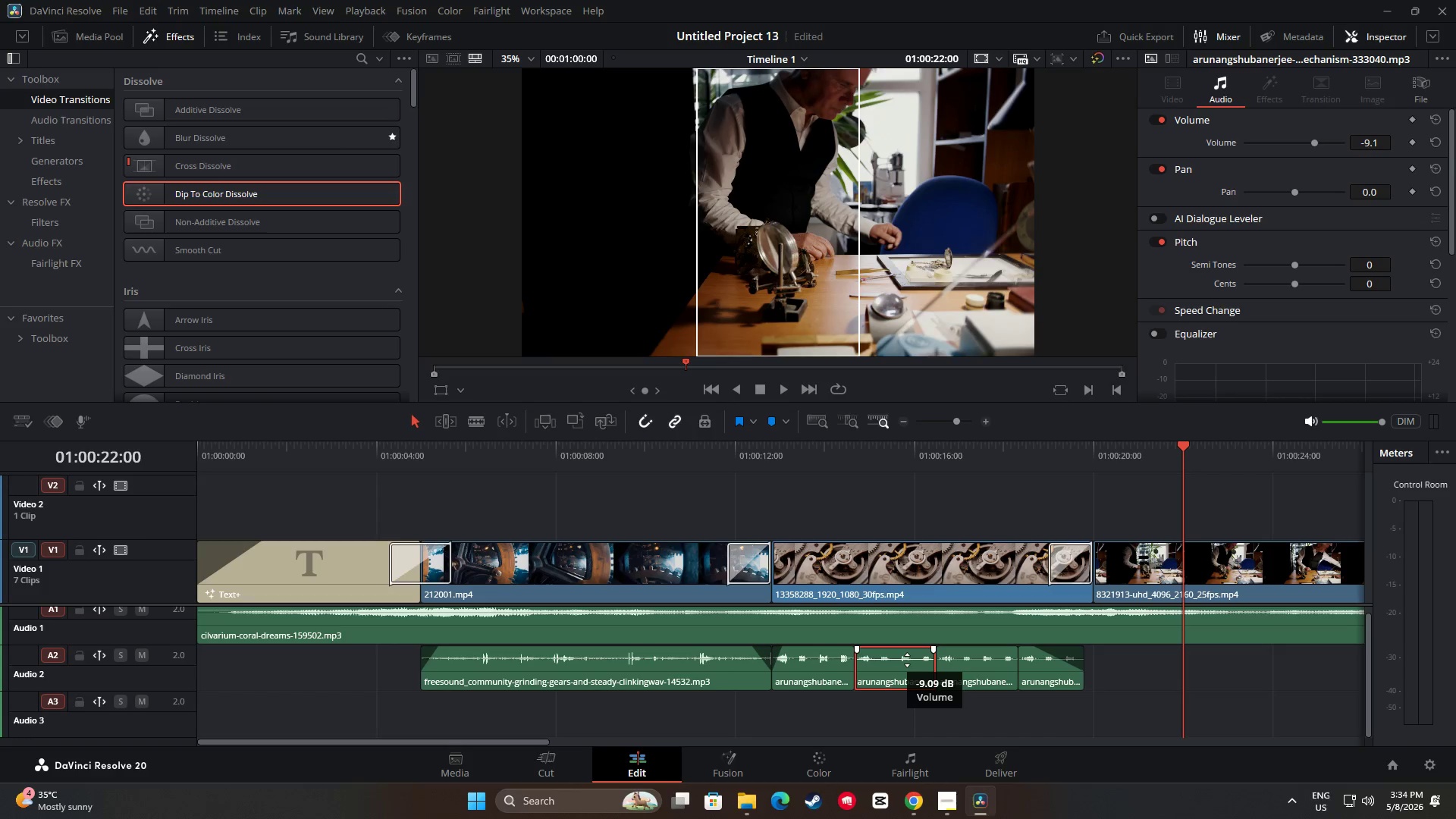 
left_click([821, 662])
 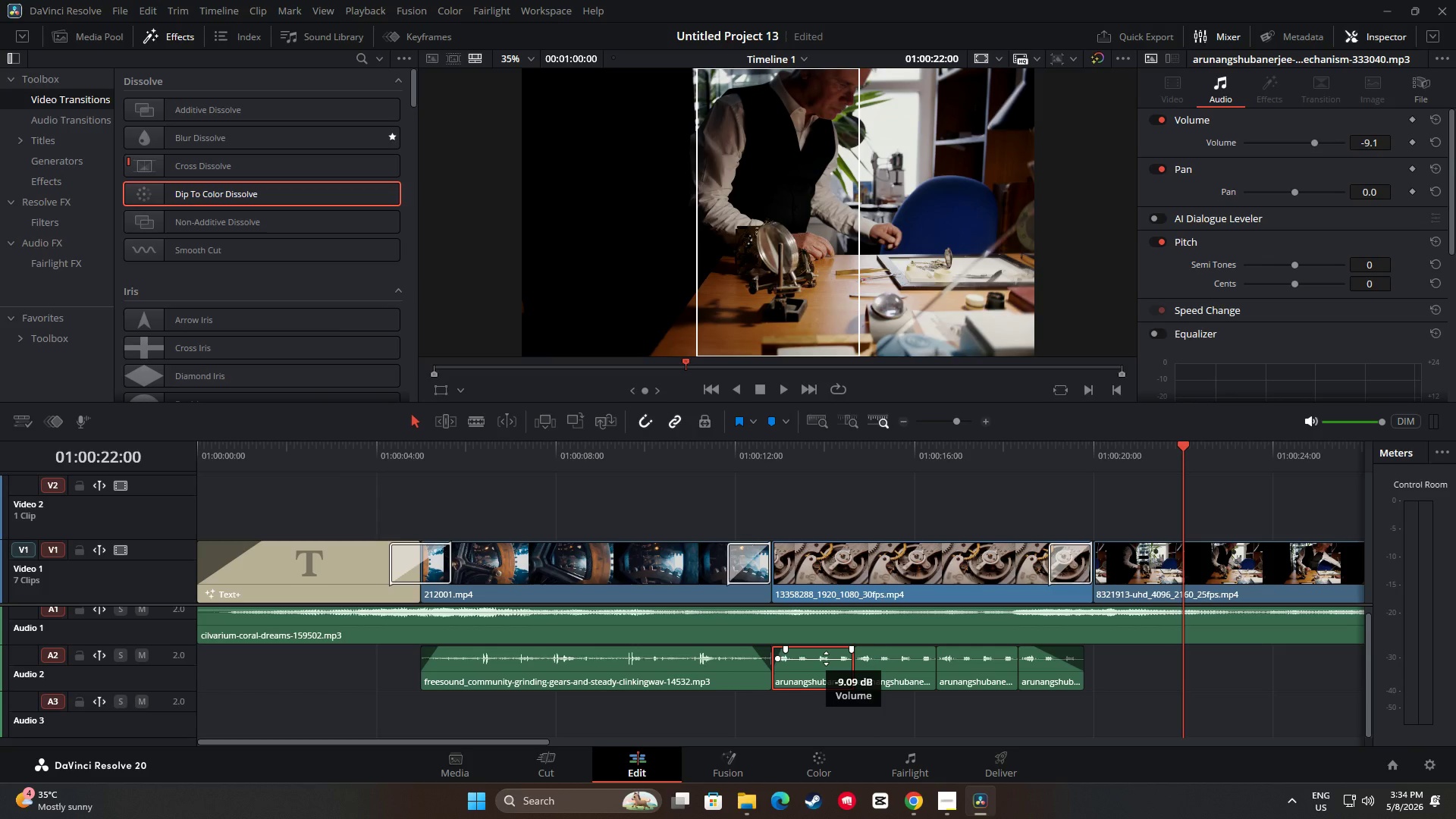 
left_click_drag(start_coordinate=[1182, 446], to_coordinate=[725, 500])
 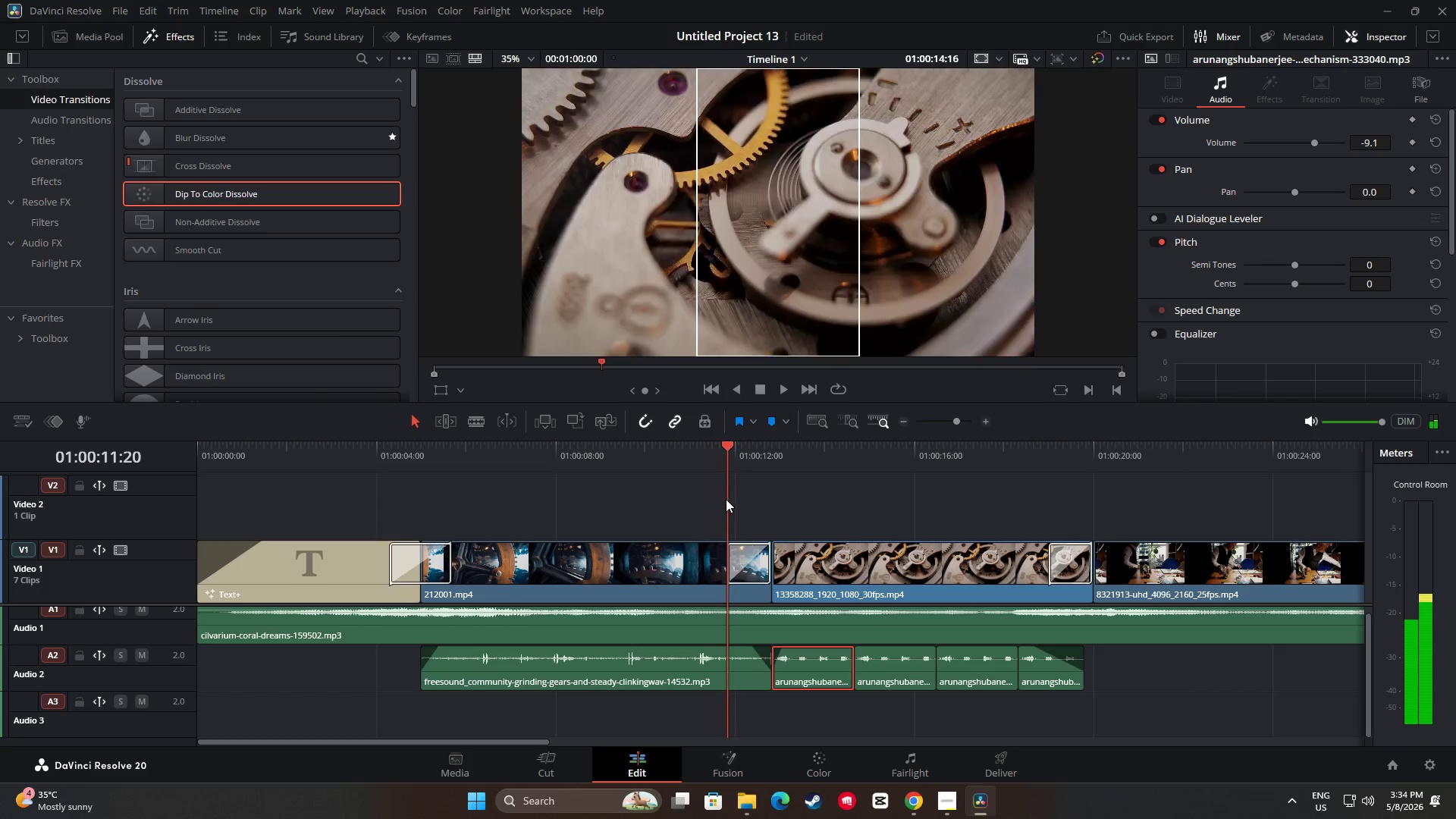 
key(Space)
 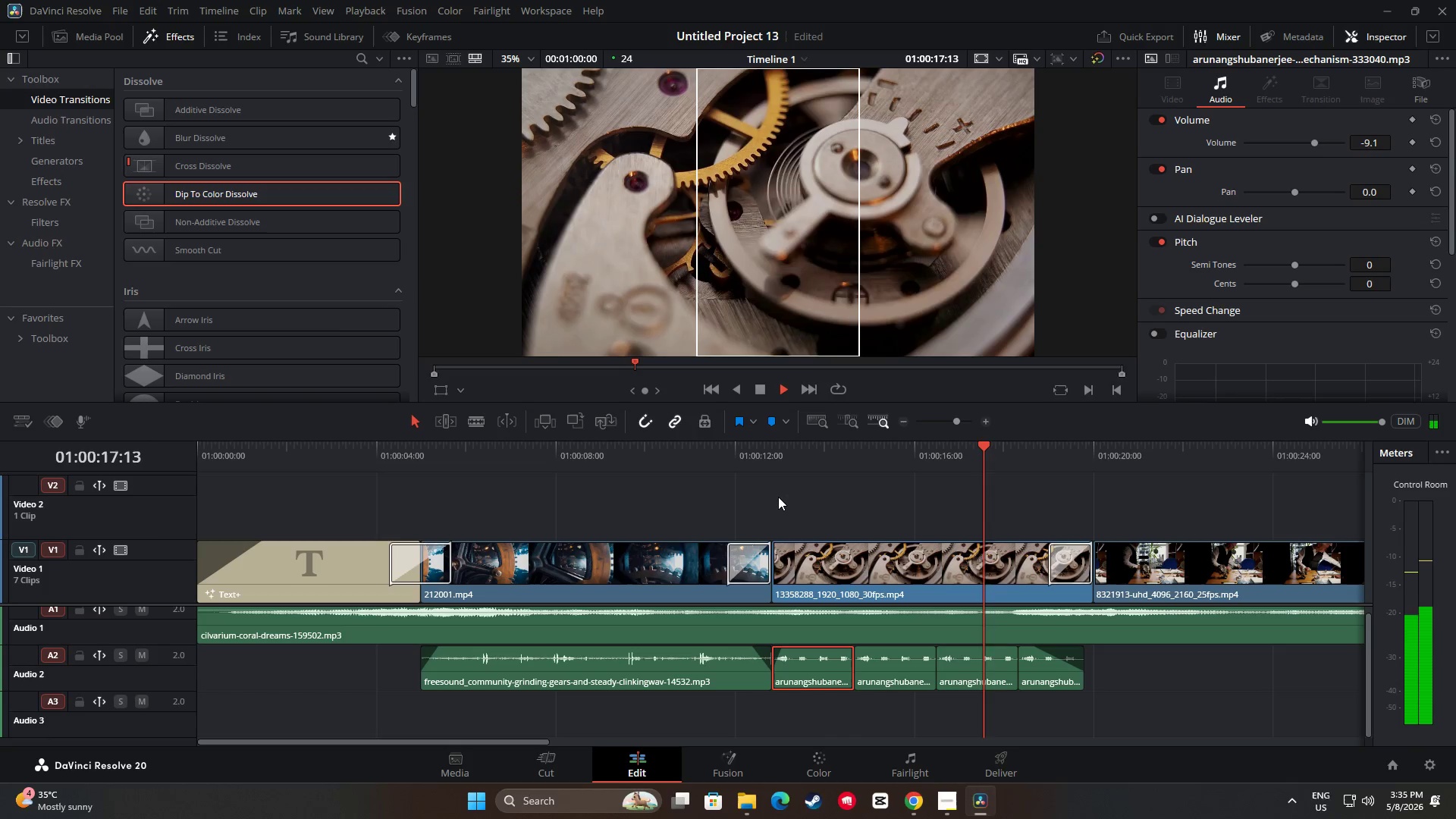 
wait(11.53)
 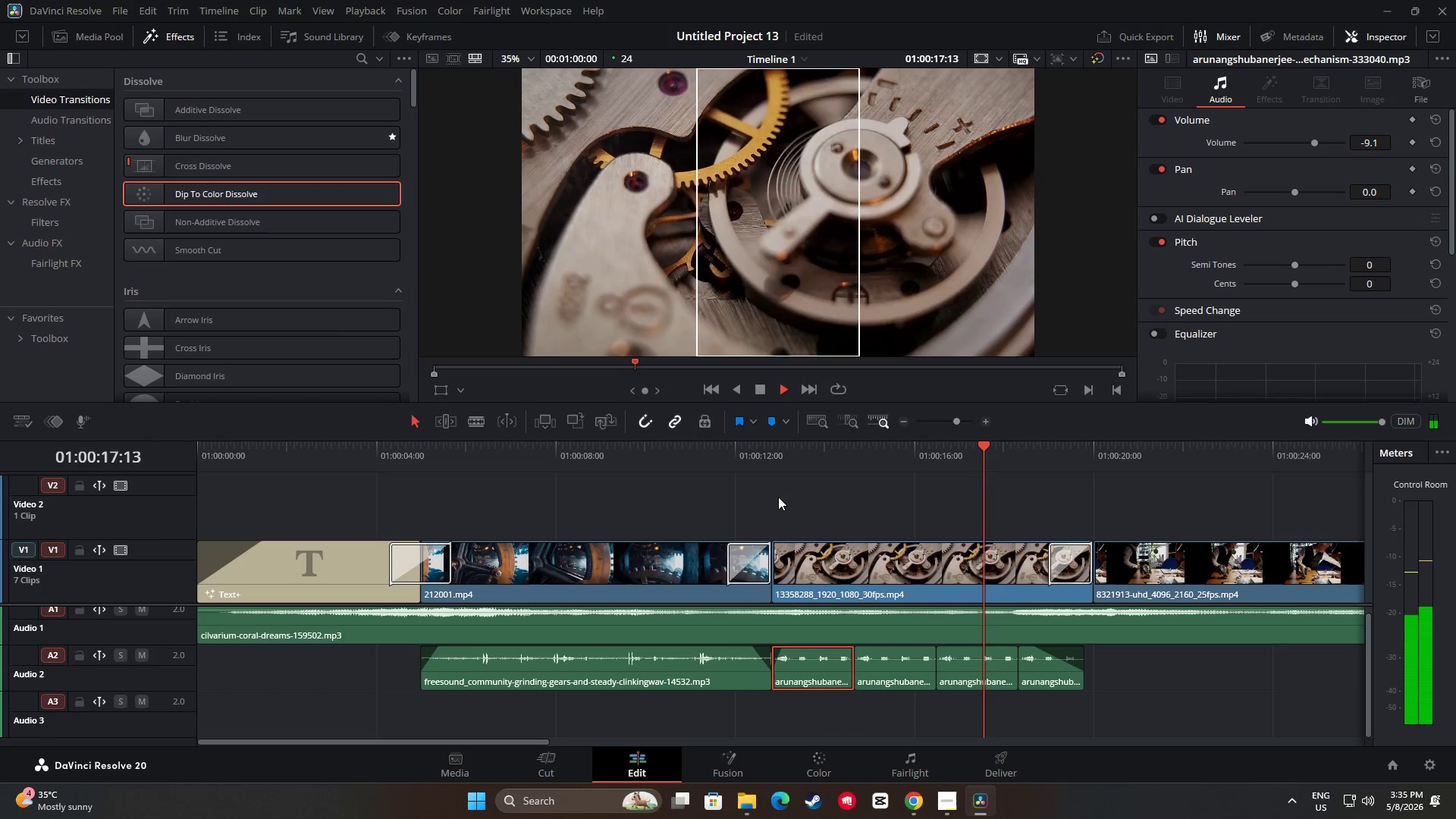 
left_click_drag(start_coordinate=[534, 740], to_coordinate=[868, 722])
 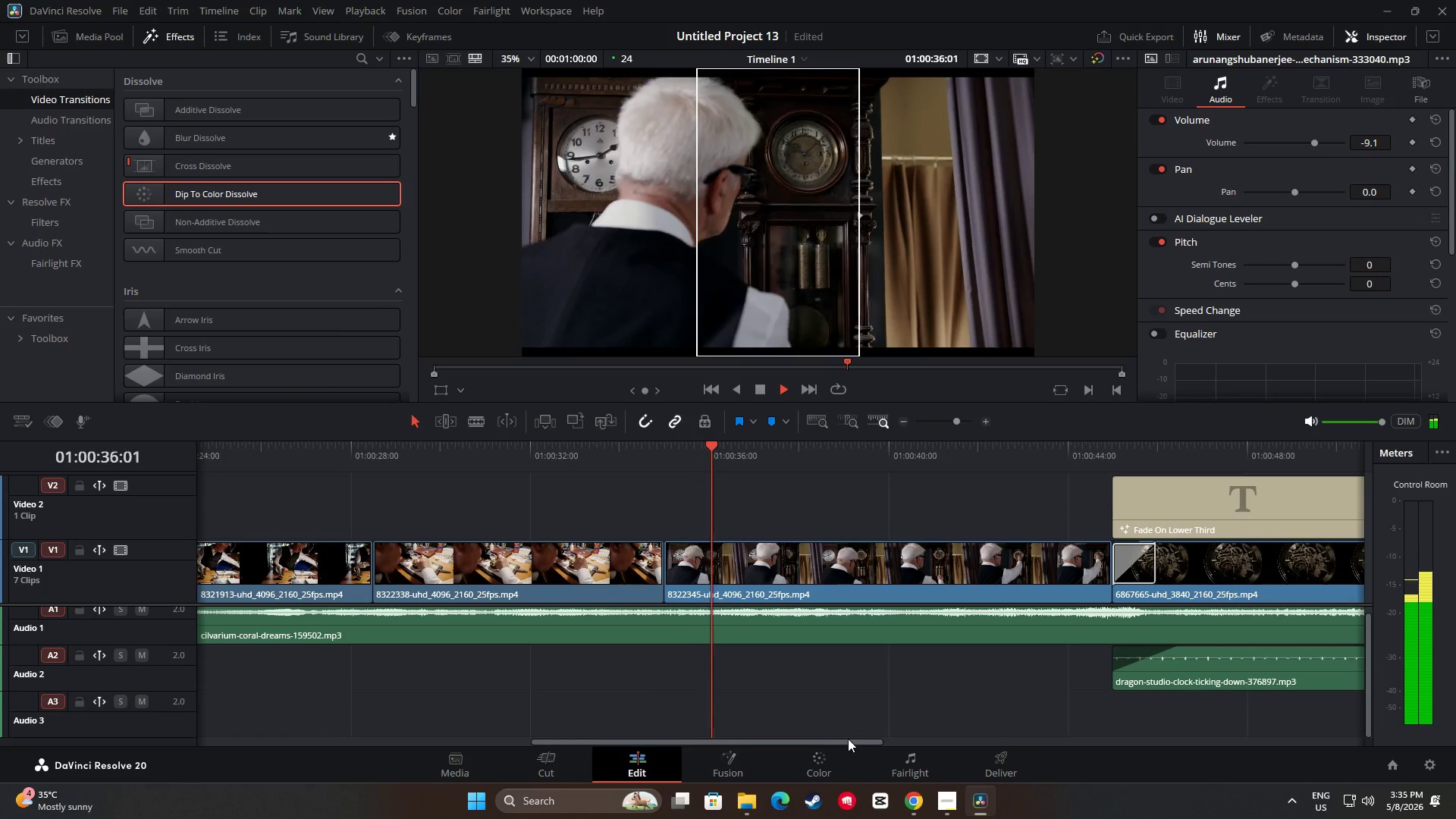 
left_click_drag(start_coordinate=[849, 739], to_coordinate=[969, 736])
 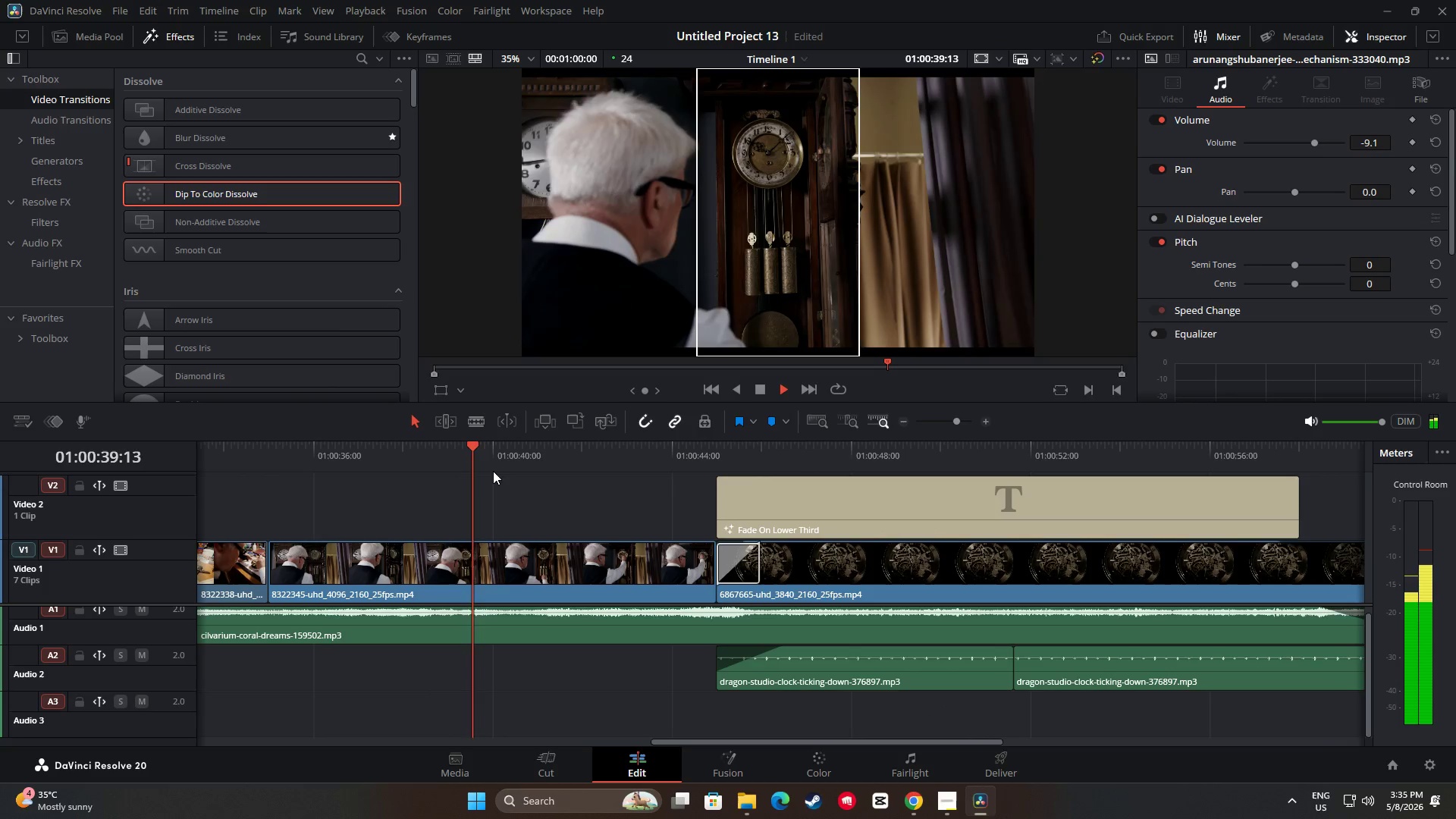 
left_click_drag(start_coordinate=[487, 444], to_coordinate=[671, 460])
 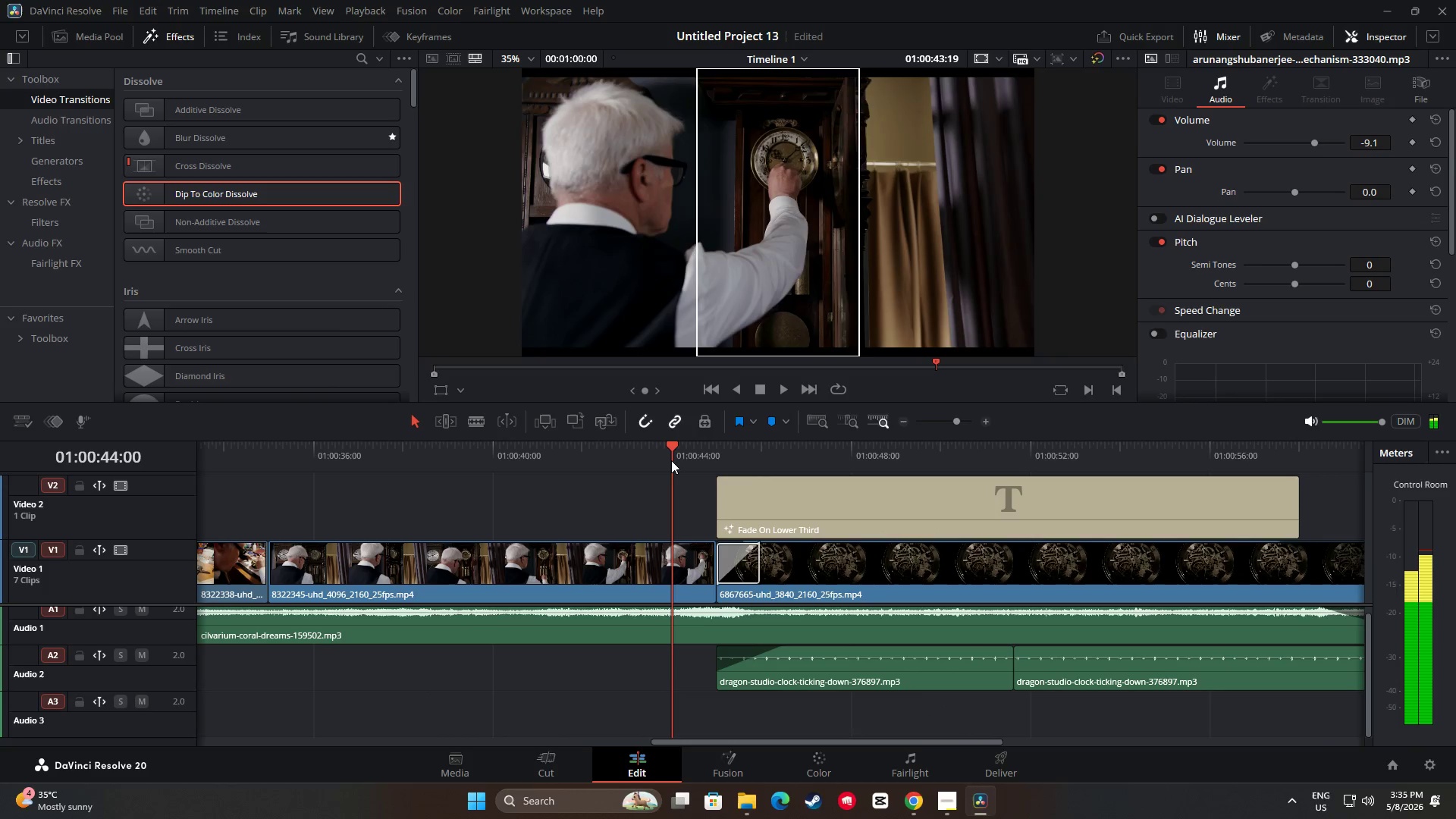 
key(Space)
 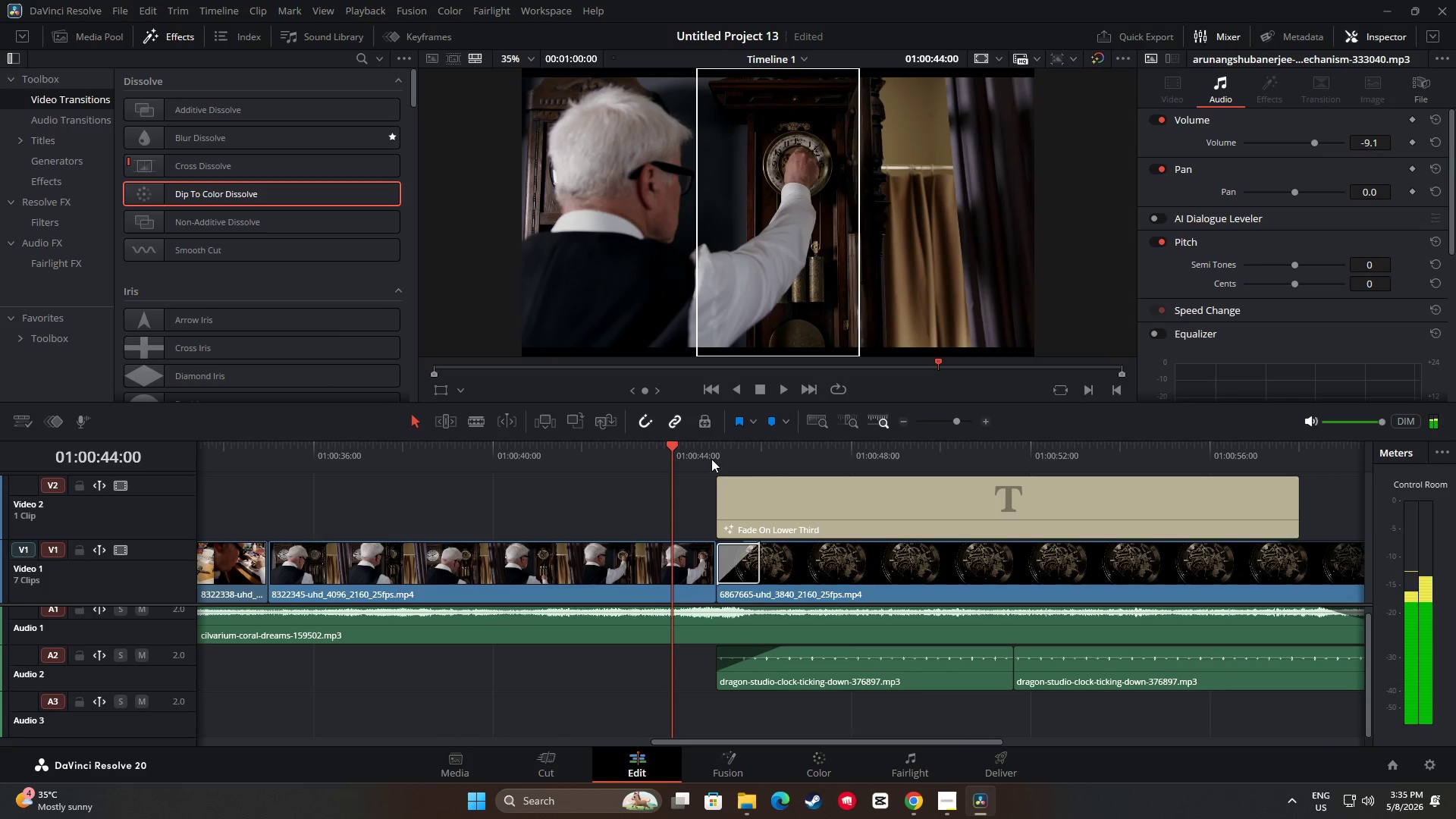 
key(Space)
 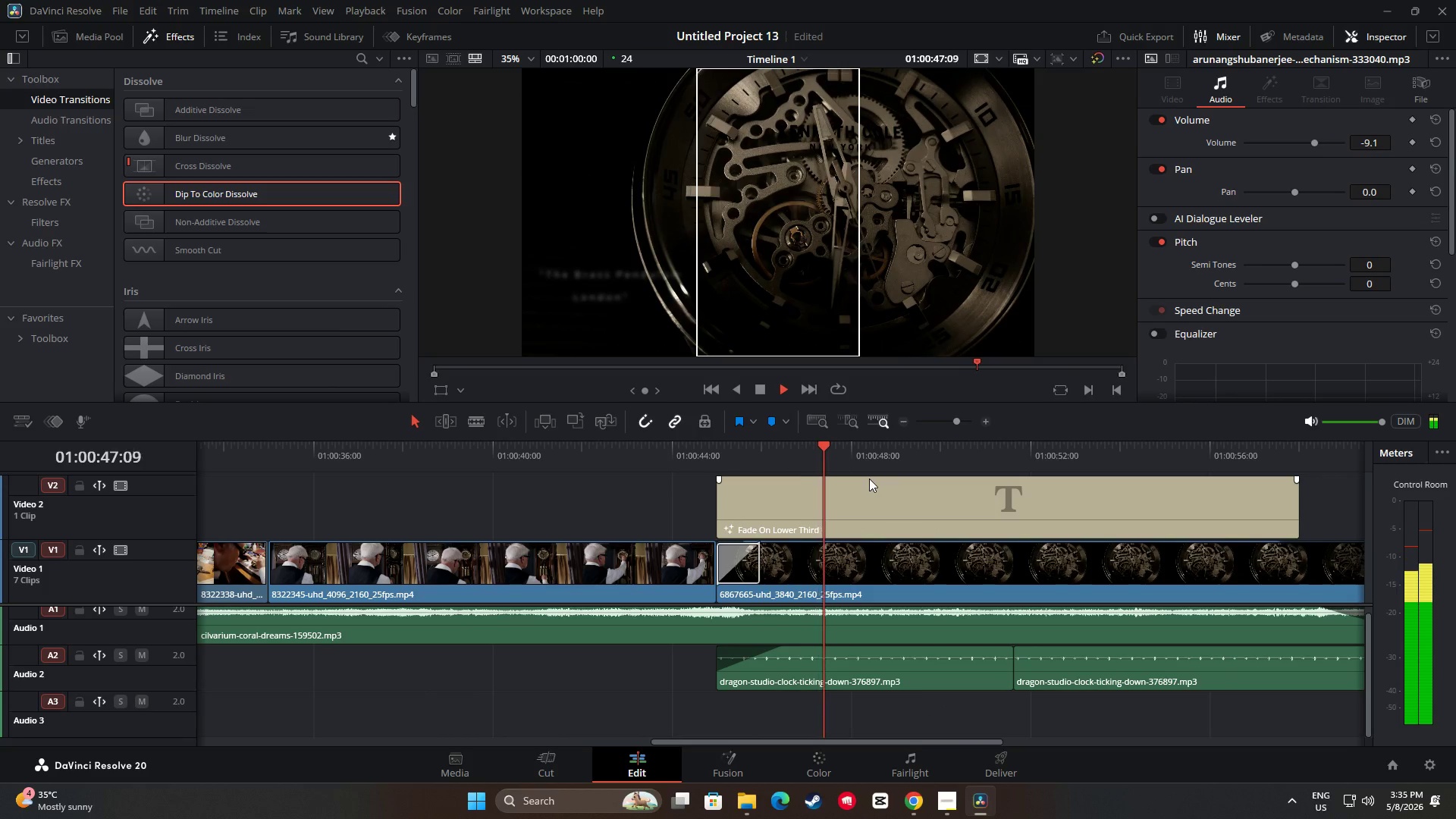 
left_click_drag(start_coordinate=[896, 739], to_coordinate=[940, 742])
 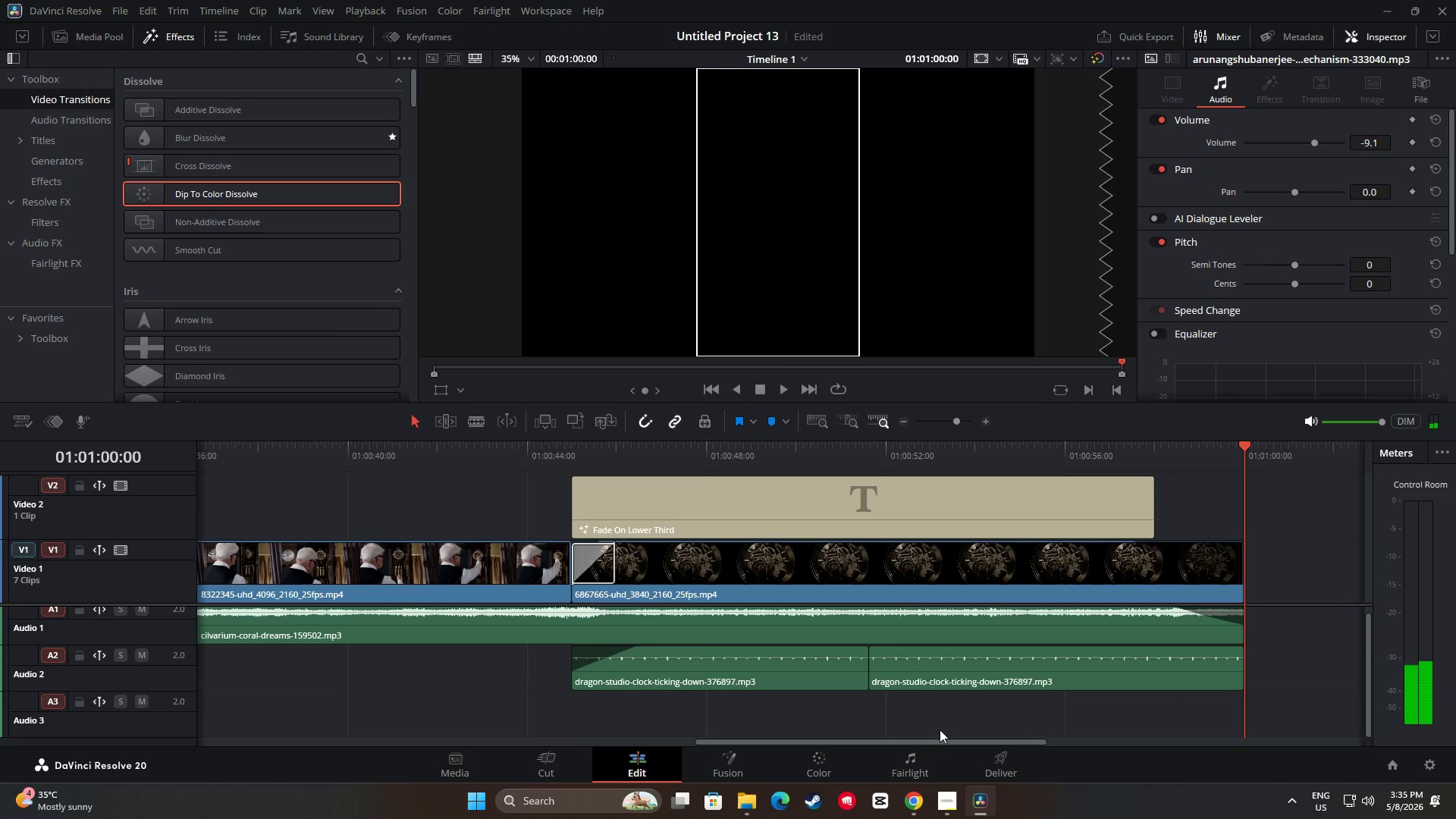 
wait(16.38)
 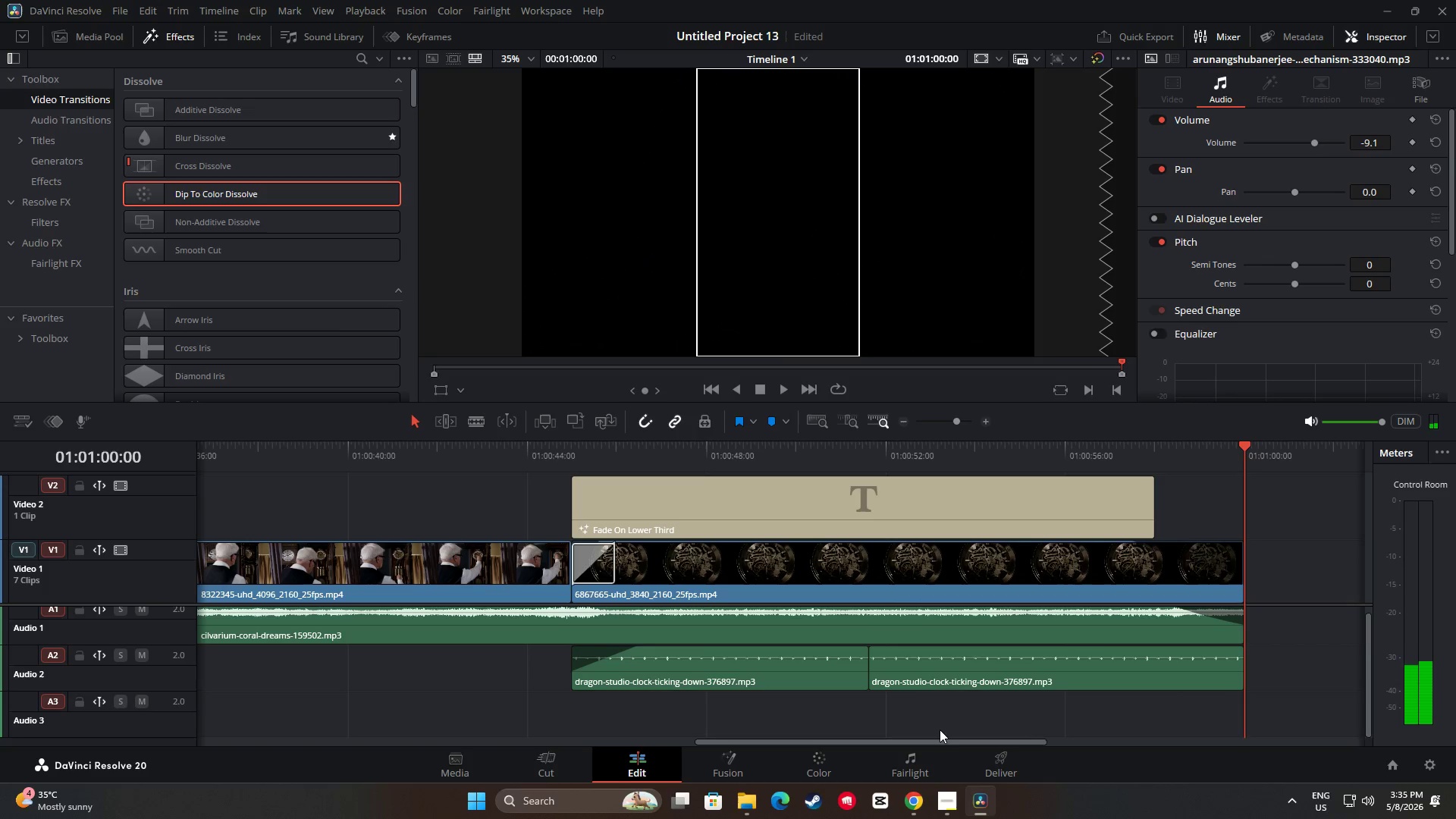 
left_click([842, 767])
 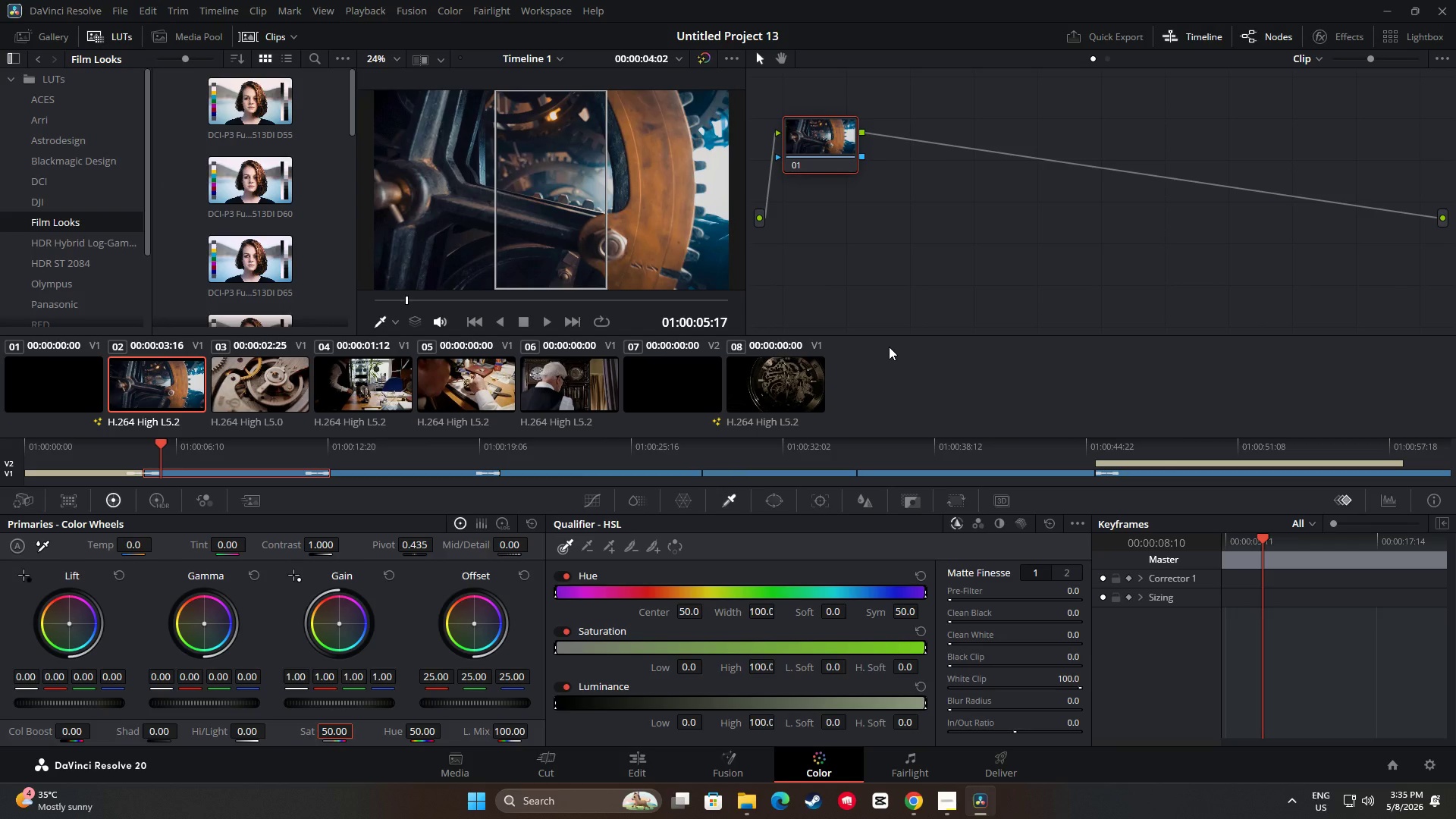 
wait(13.53)
 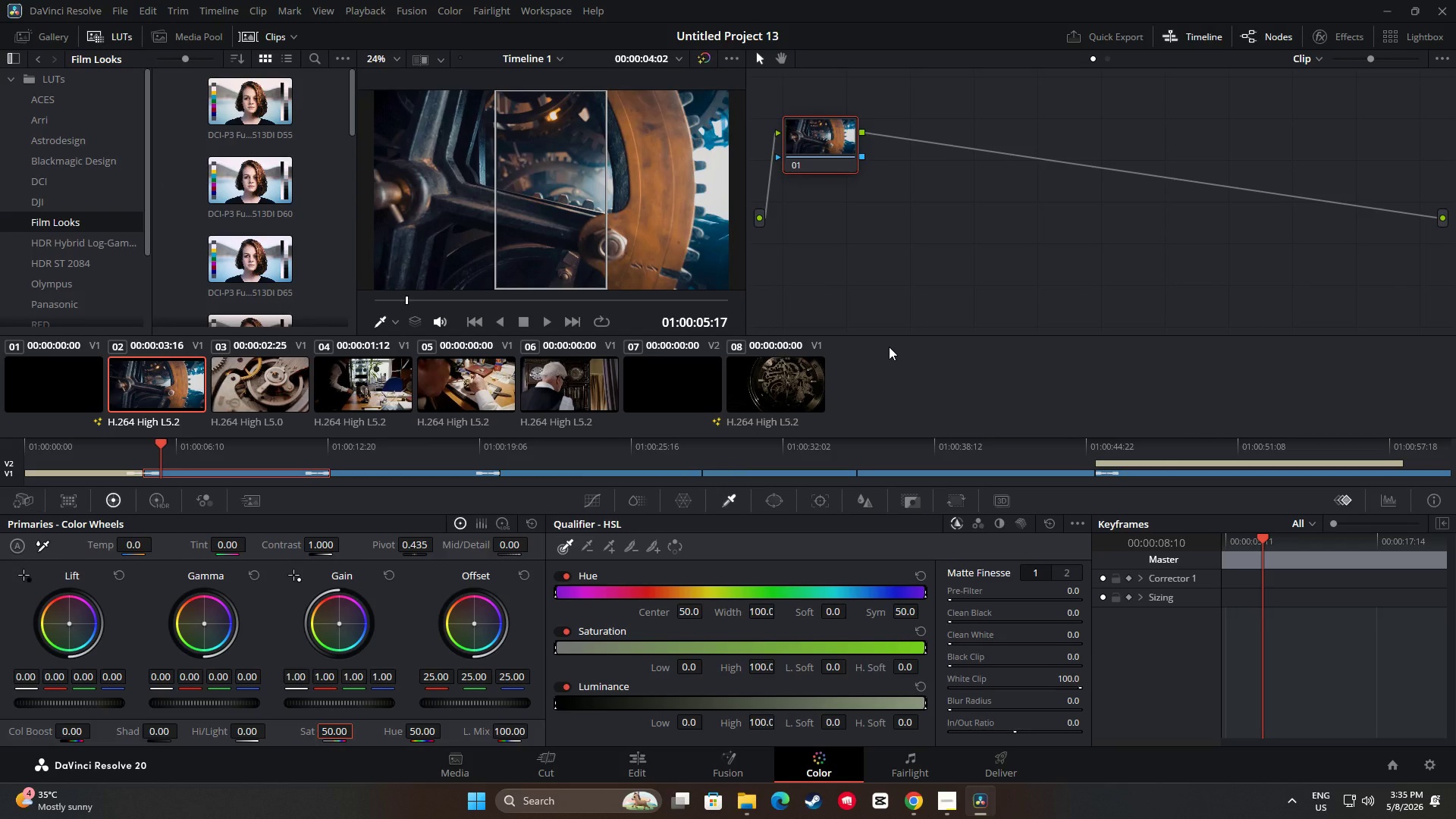 
left_click([949, 225])
 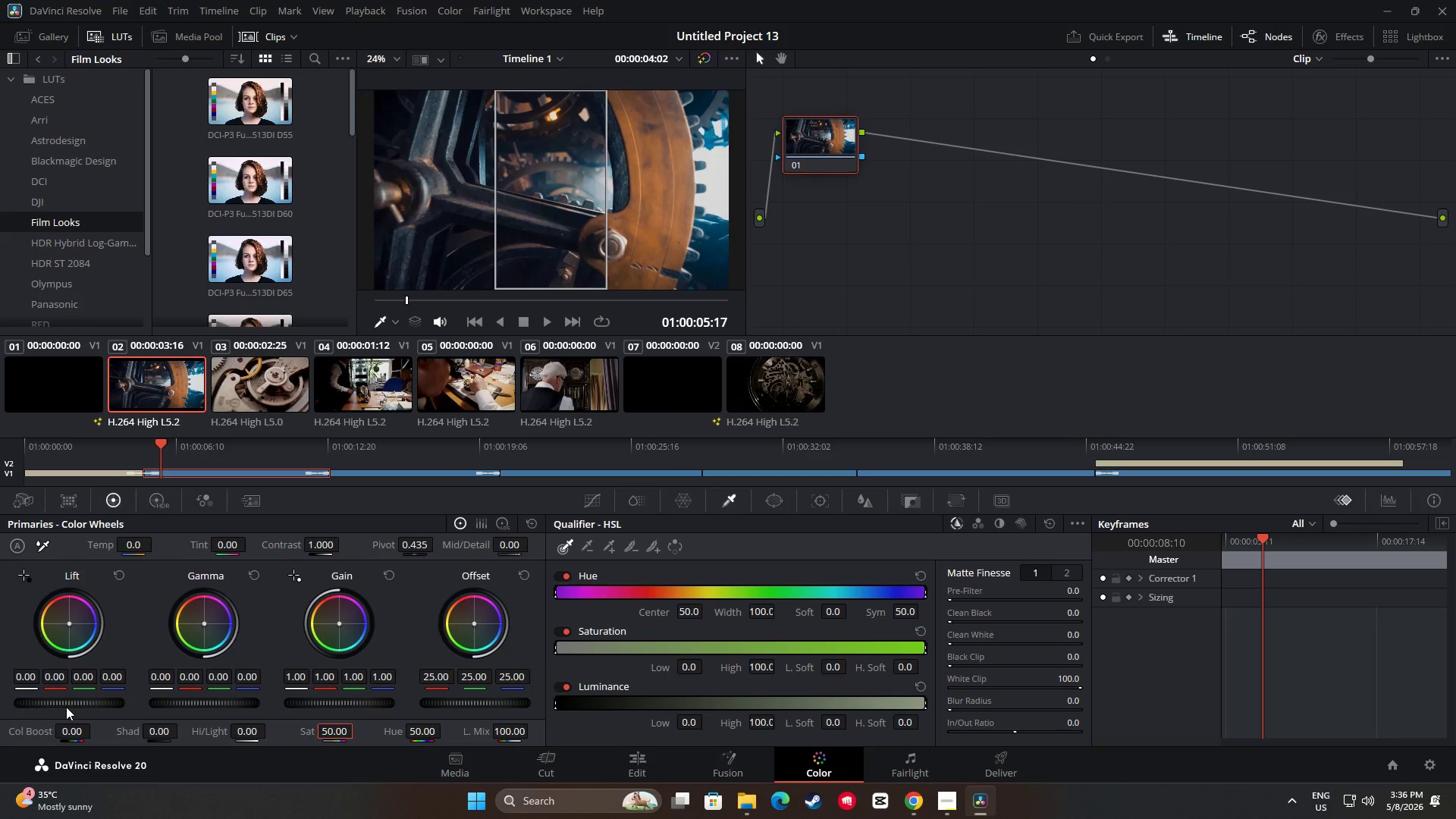 
left_click_drag(start_coordinate=[74, 702], to_coordinate=[711, 413])
 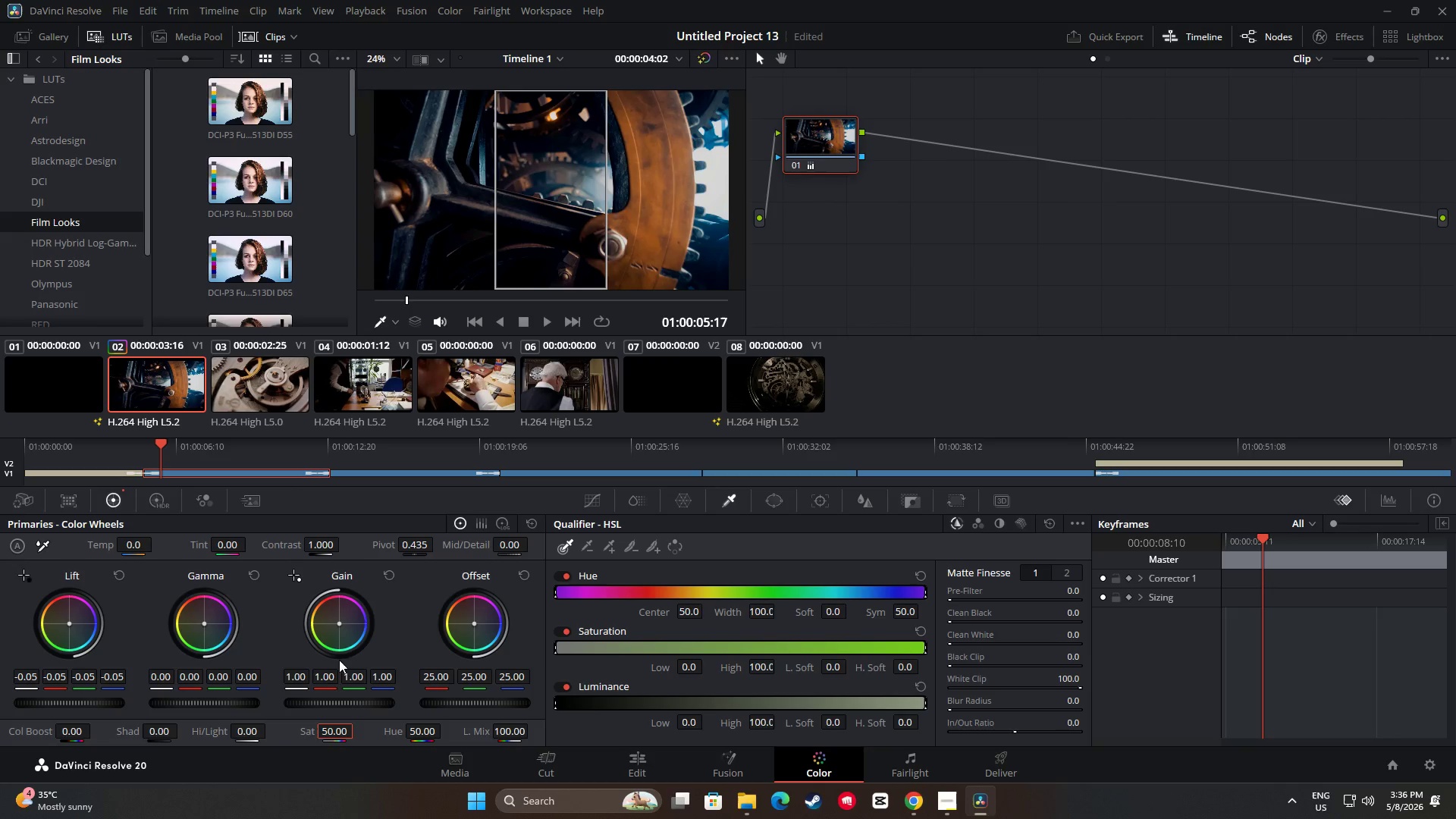 
wait(6.75)
 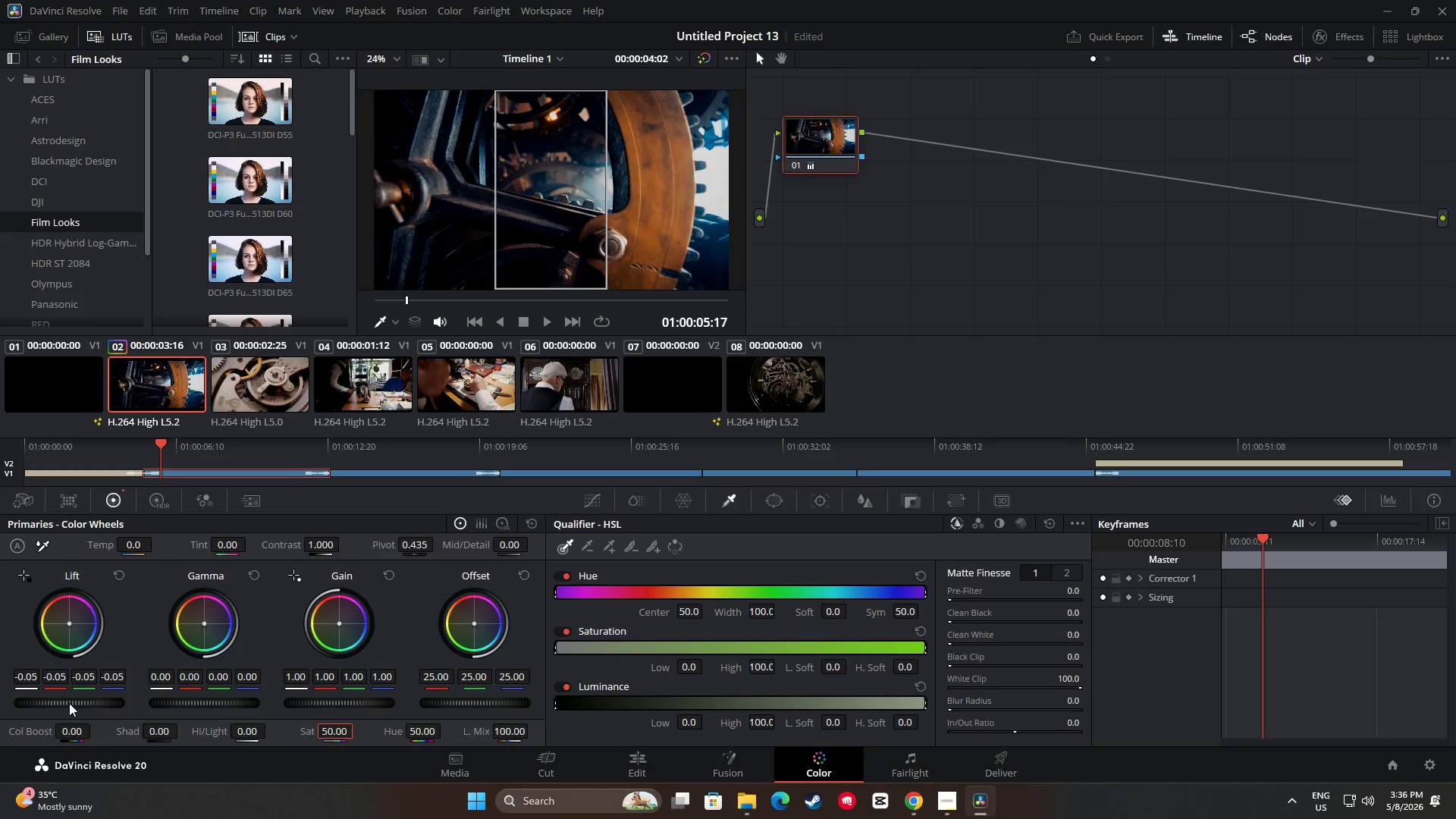 
left_click([498, 526])
 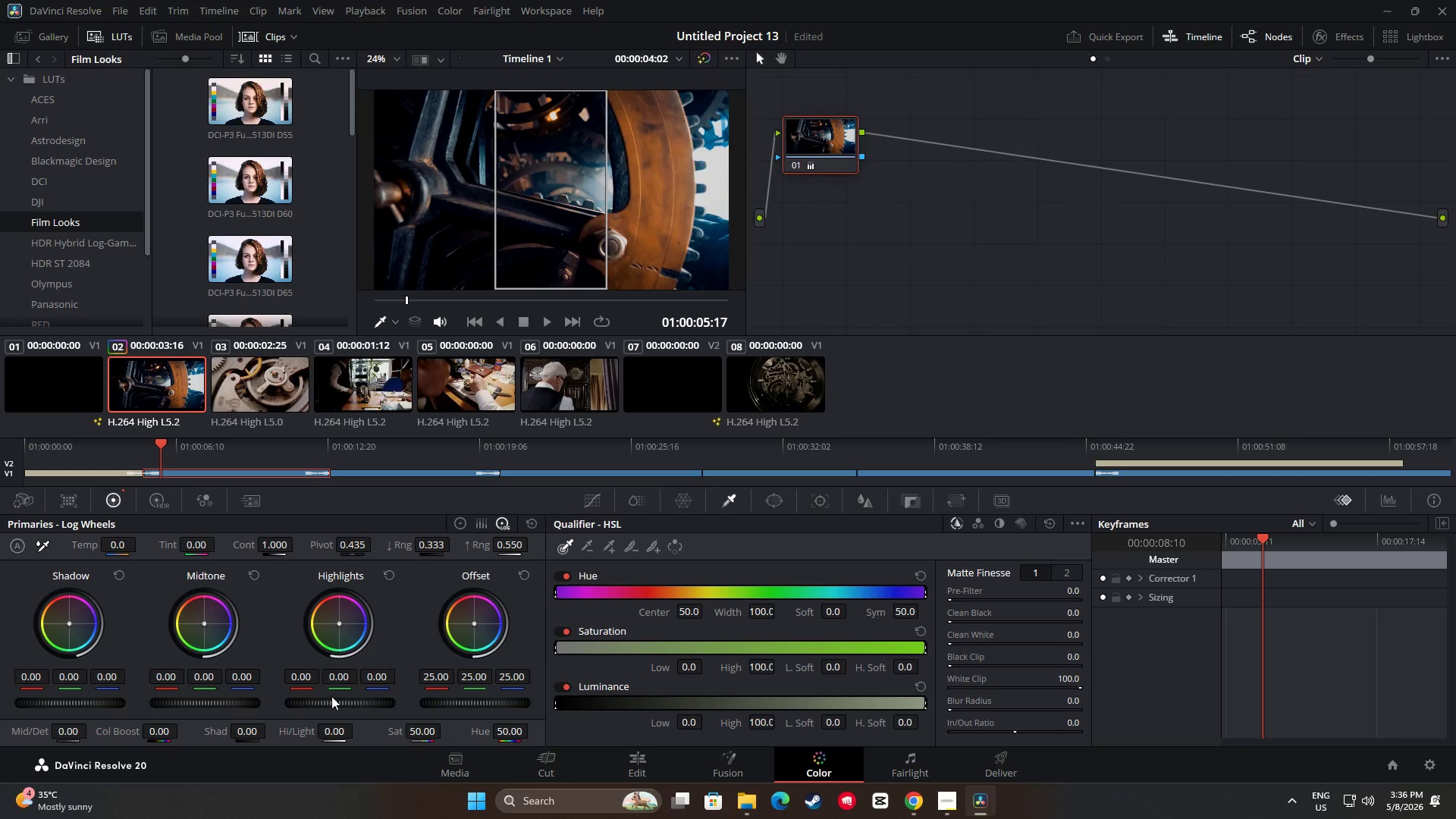 
left_click_drag(start_coordinate=[333, 702], to_coordinate=[3, 381])
 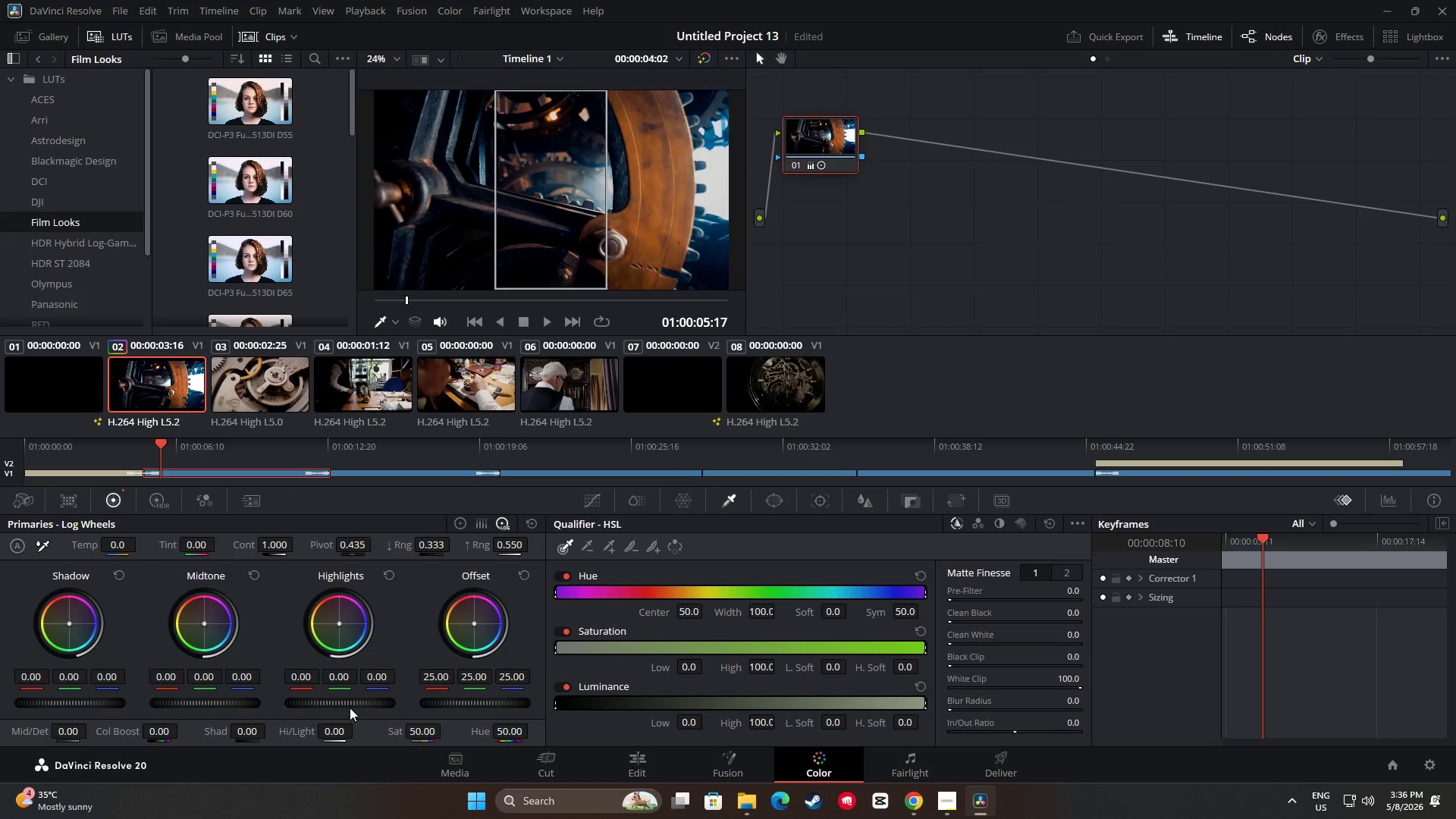 
left_click_drag(start_coordinate=[340, 705], to_coordinate=[420, 707])
 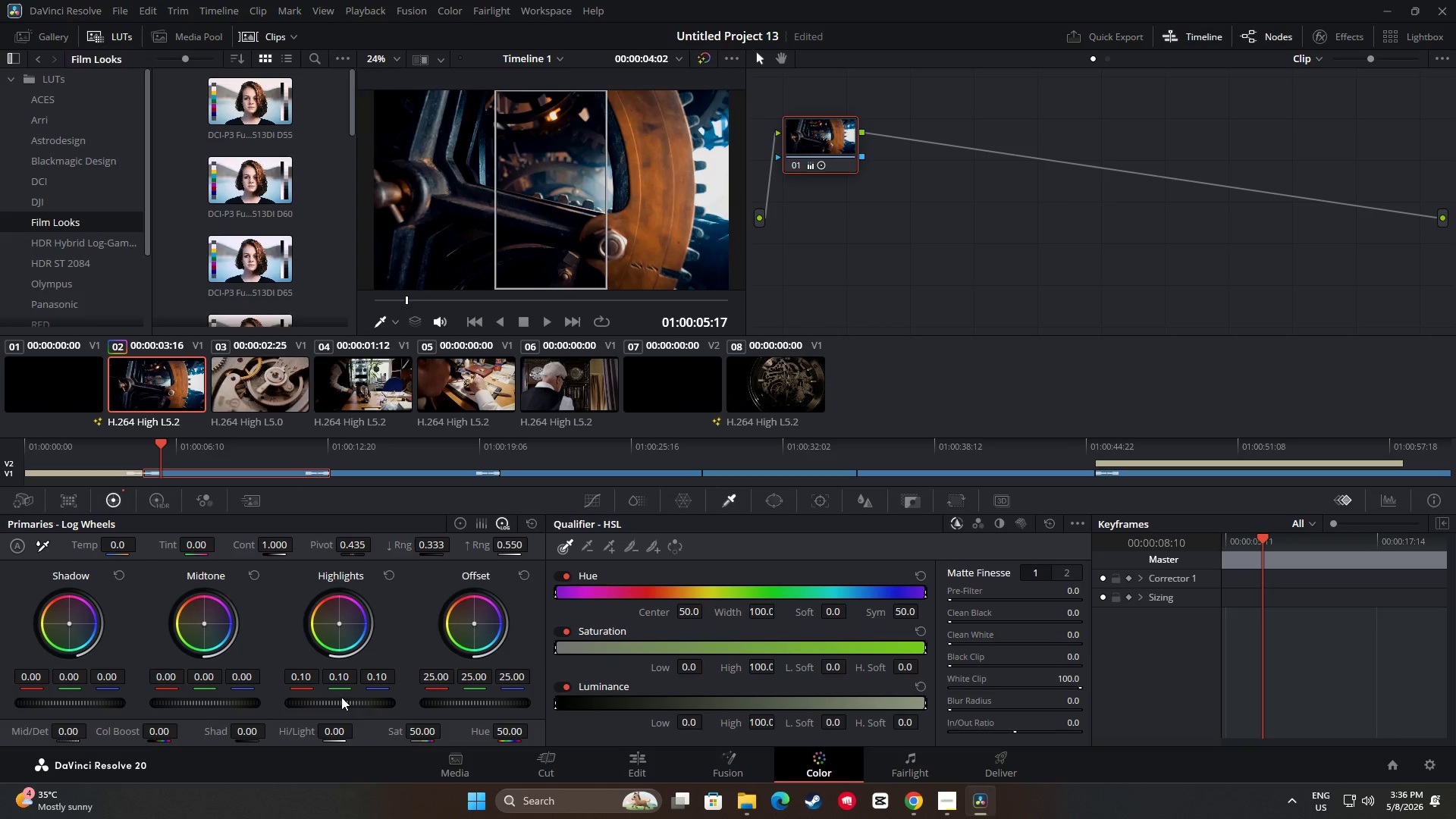 
left_click_drag(start_coordinate=[339, 701], to_coordinate=[381, 710])
 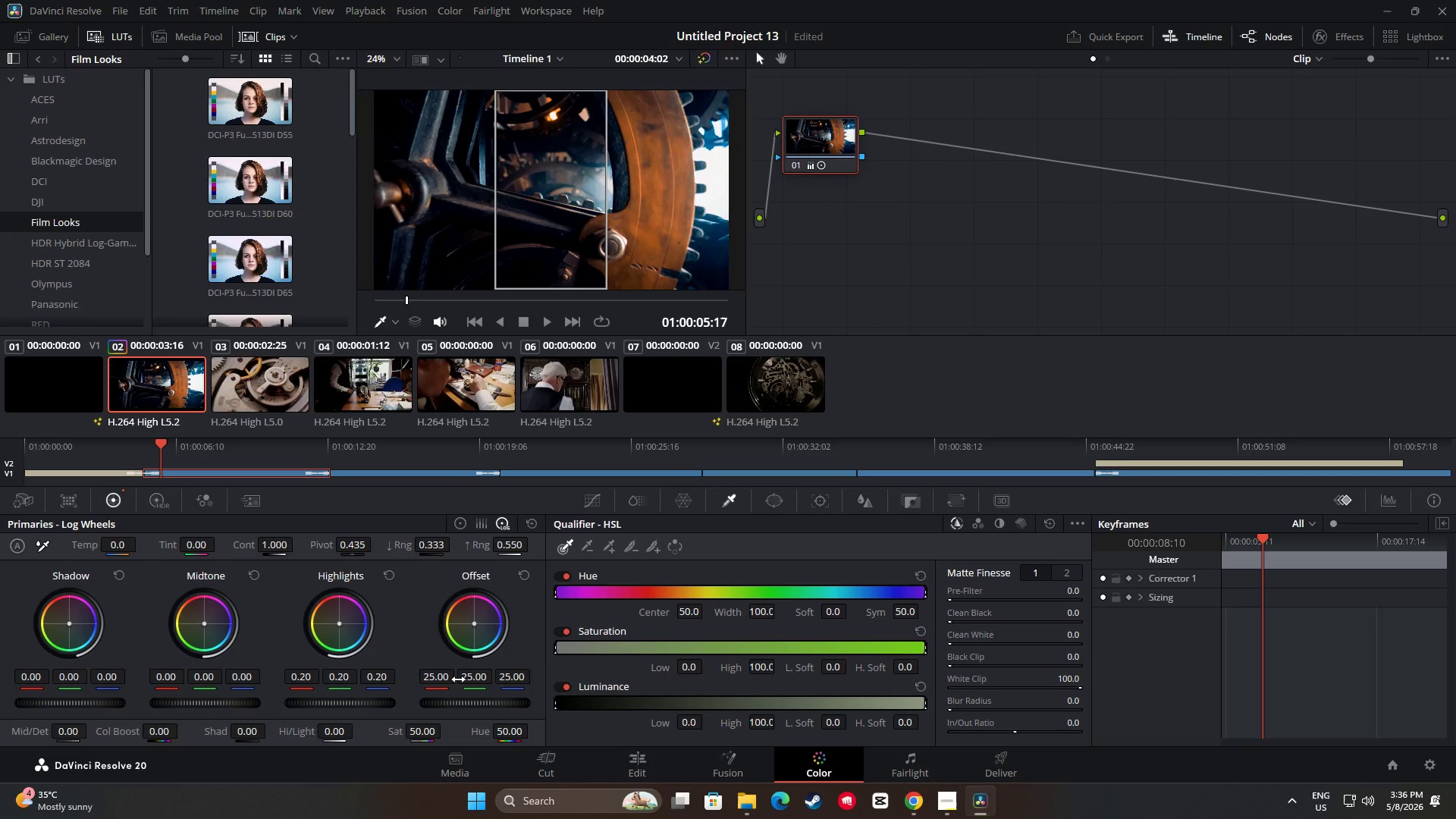 
key(Alt+AltLeft)
 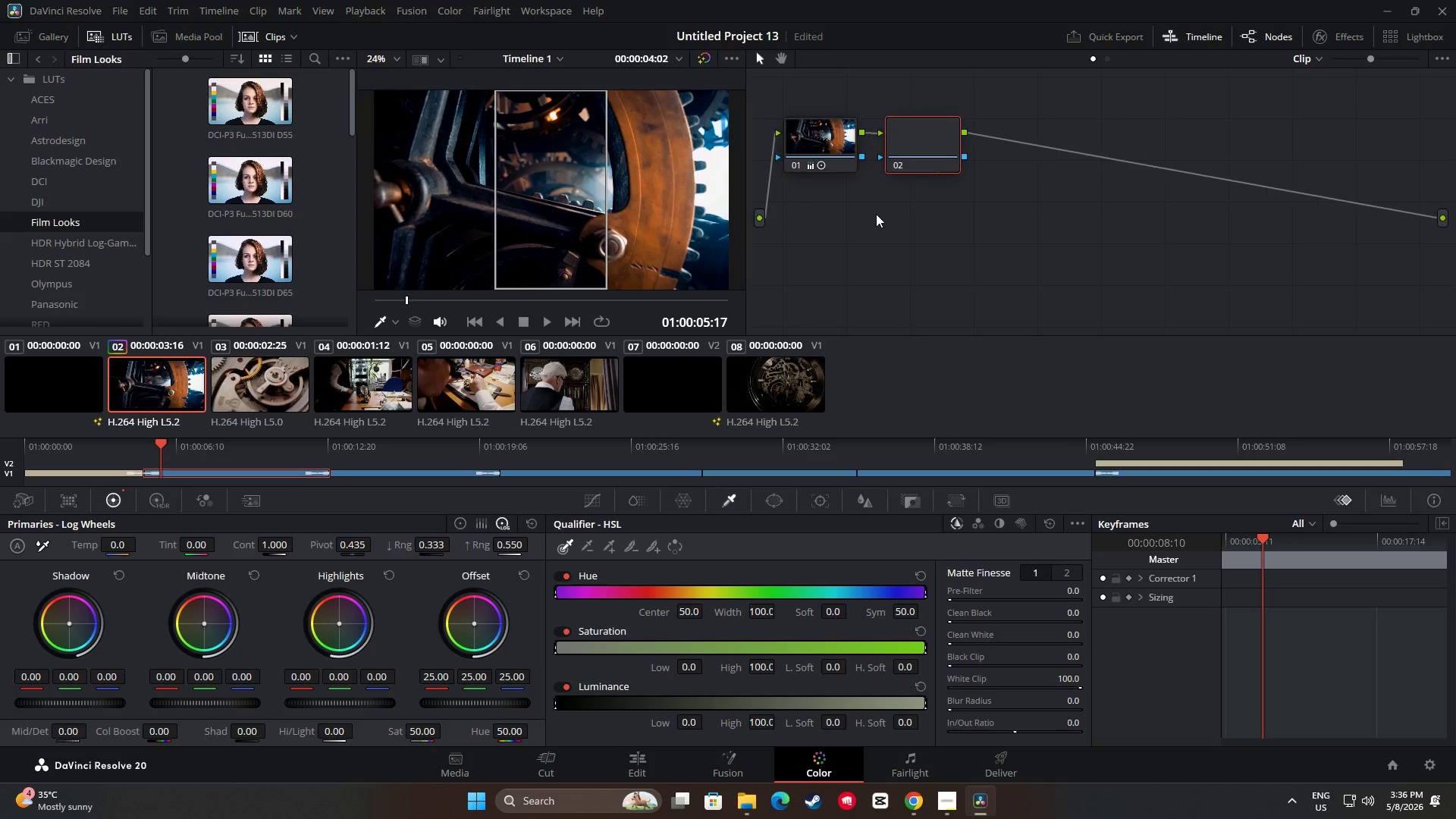 
key(Alt+S)
 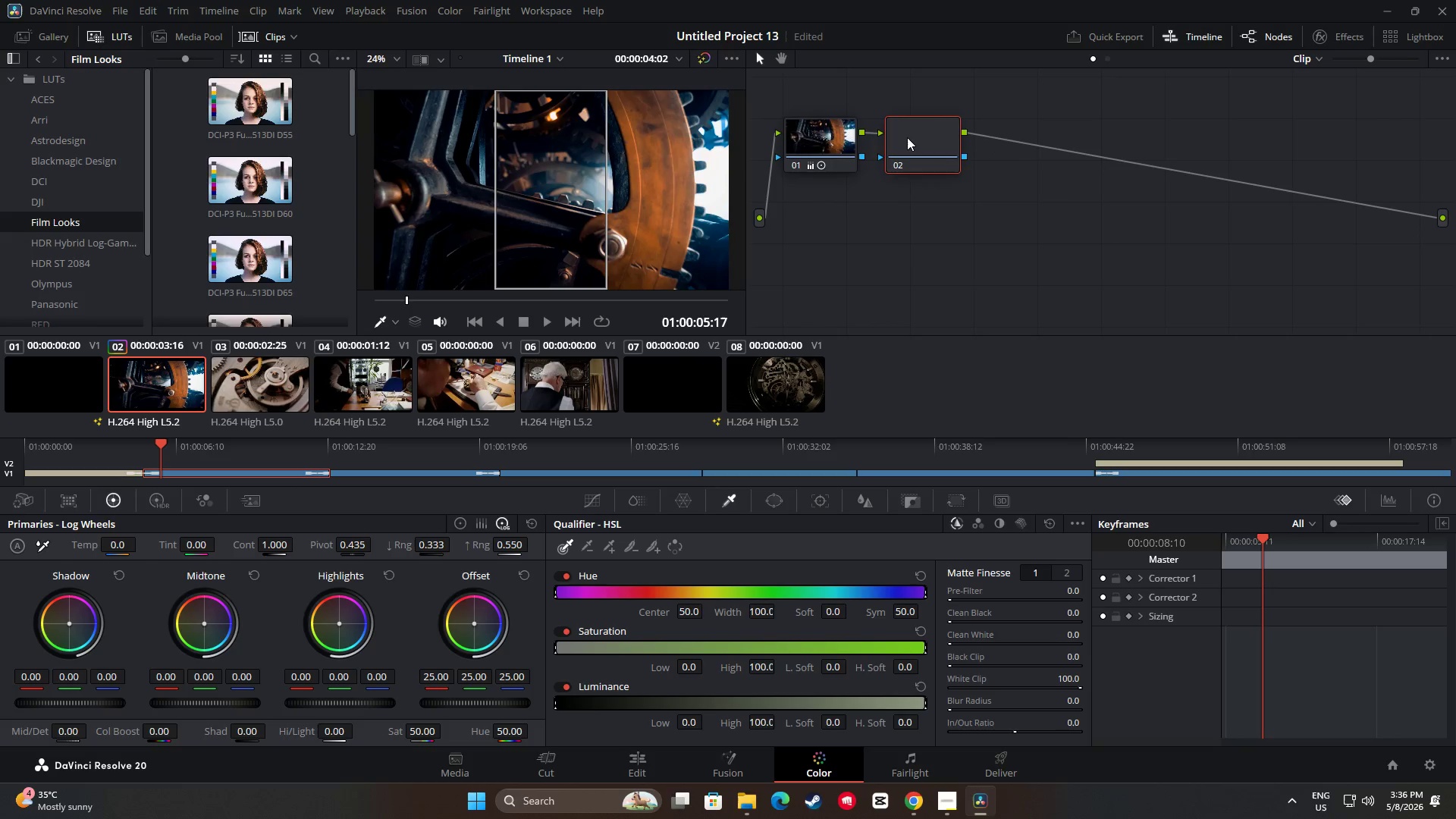 
left_click_drag(start_coordinate=[907, 136], to_coordinate=[894, 158])
 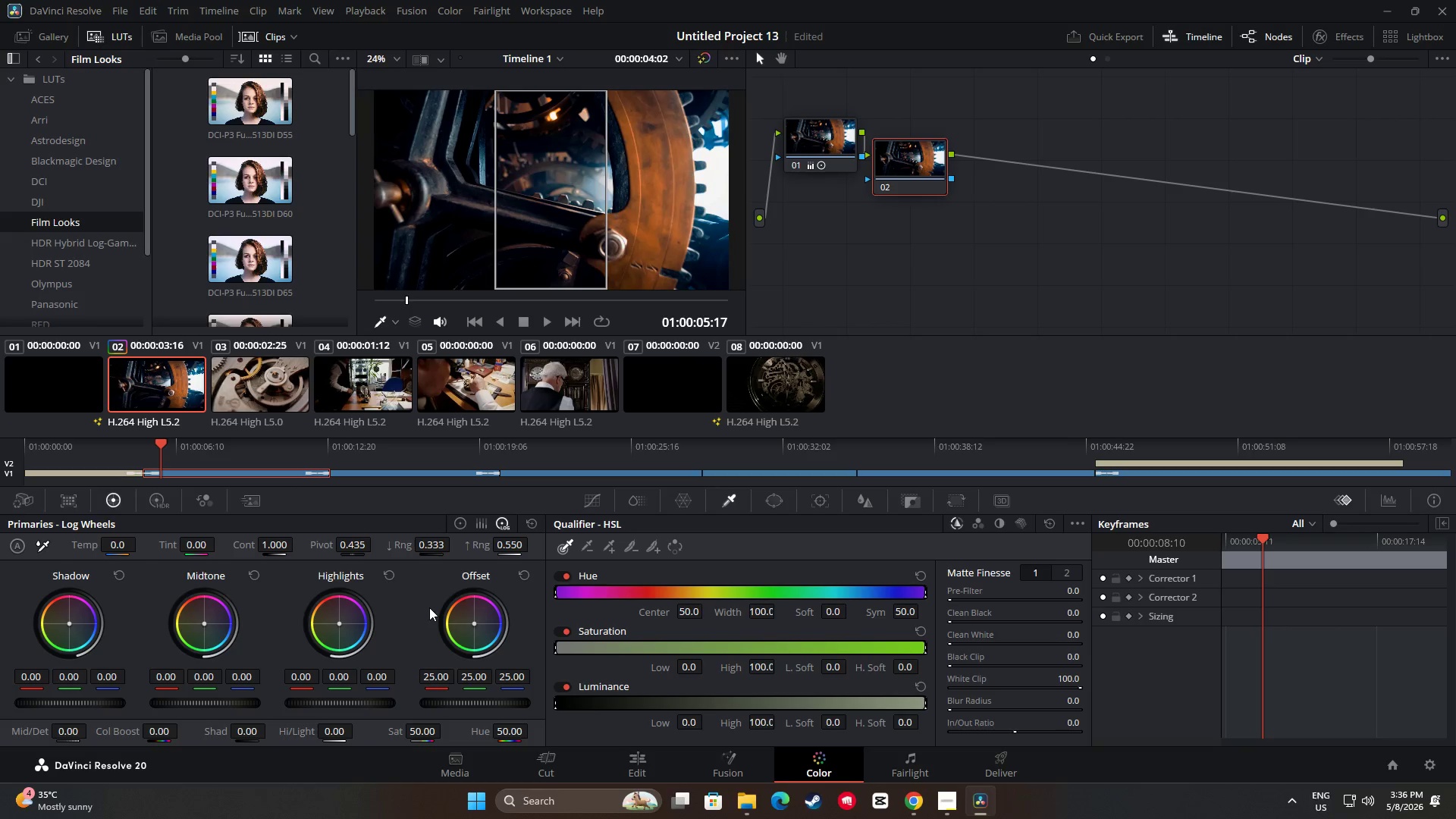 
wait(6.66)
 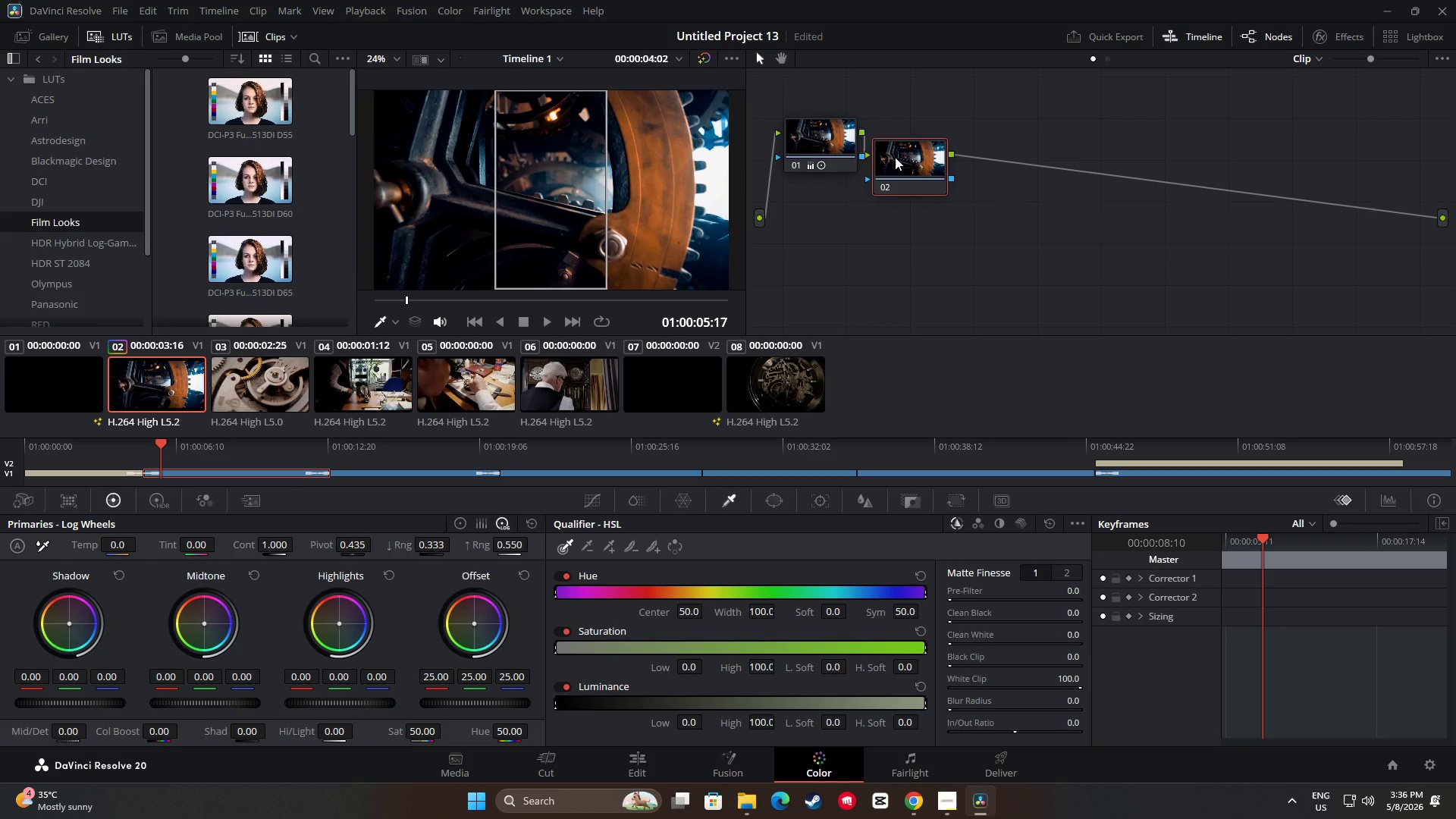 
left_click_drag(start_coordinate=[272, 546], to_coordinate=[280, 563])
 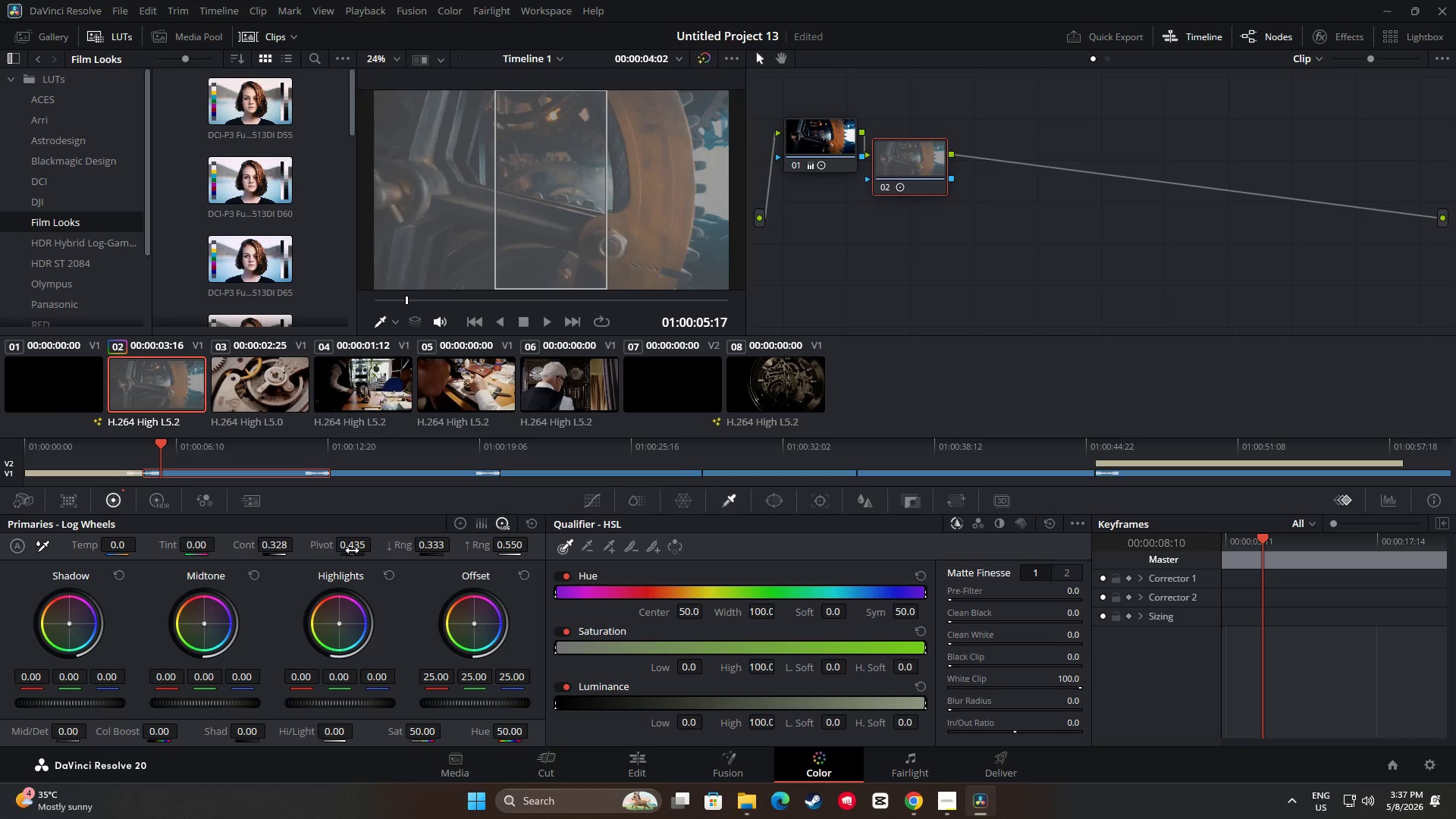 
key(Control+Z)
 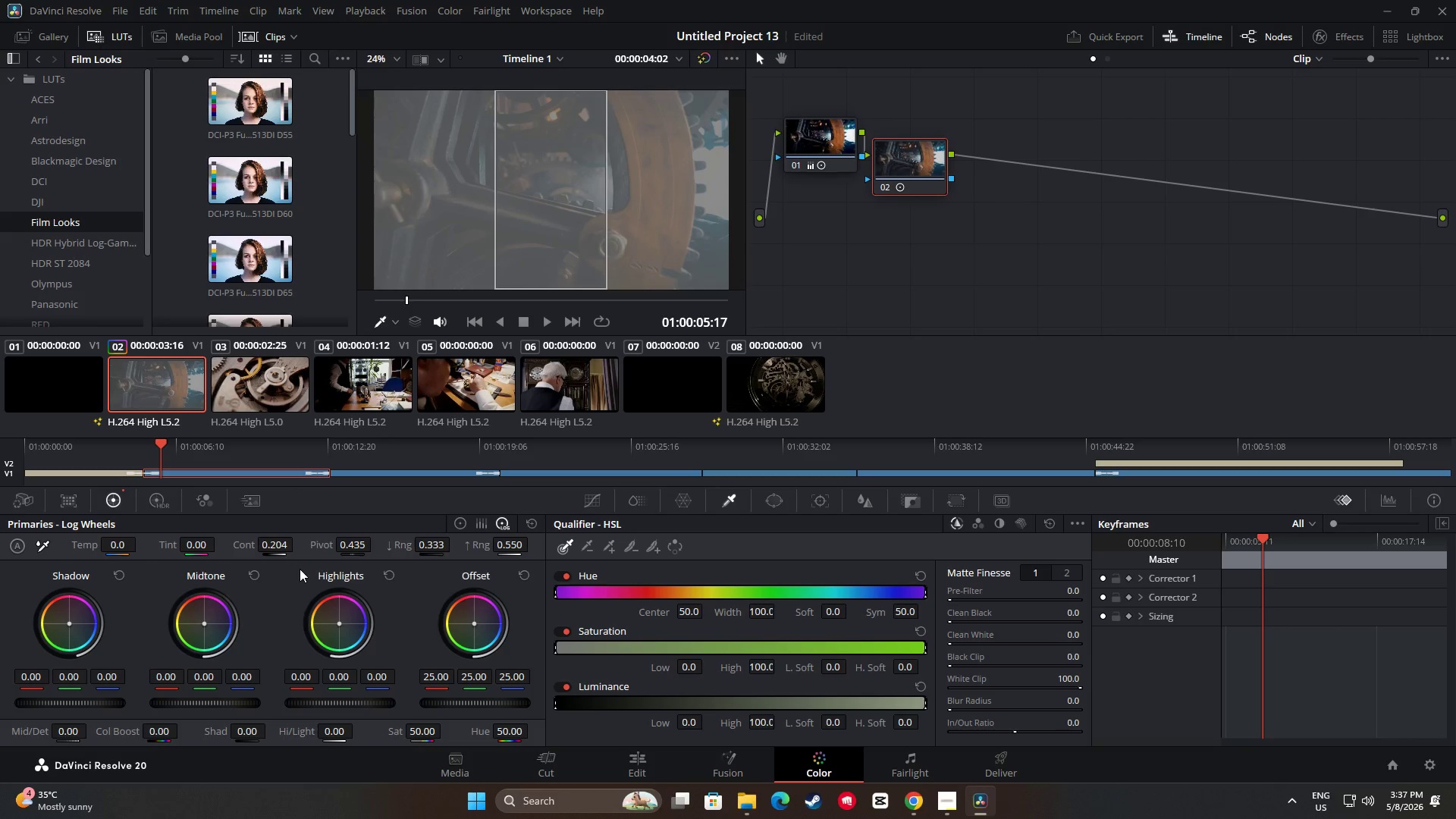 
key(Control+ControlLeft)
 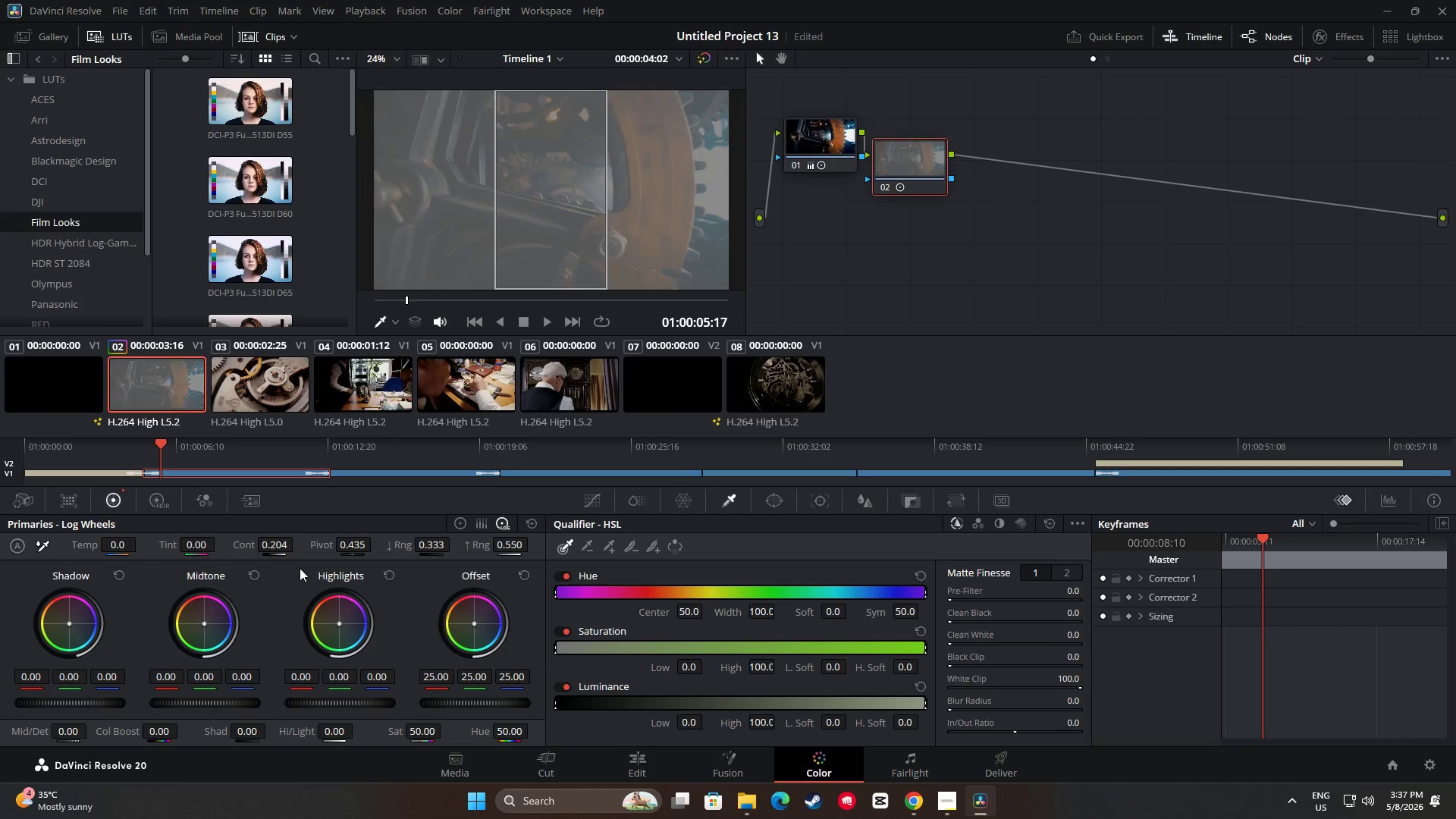 
key(Control+Z)
 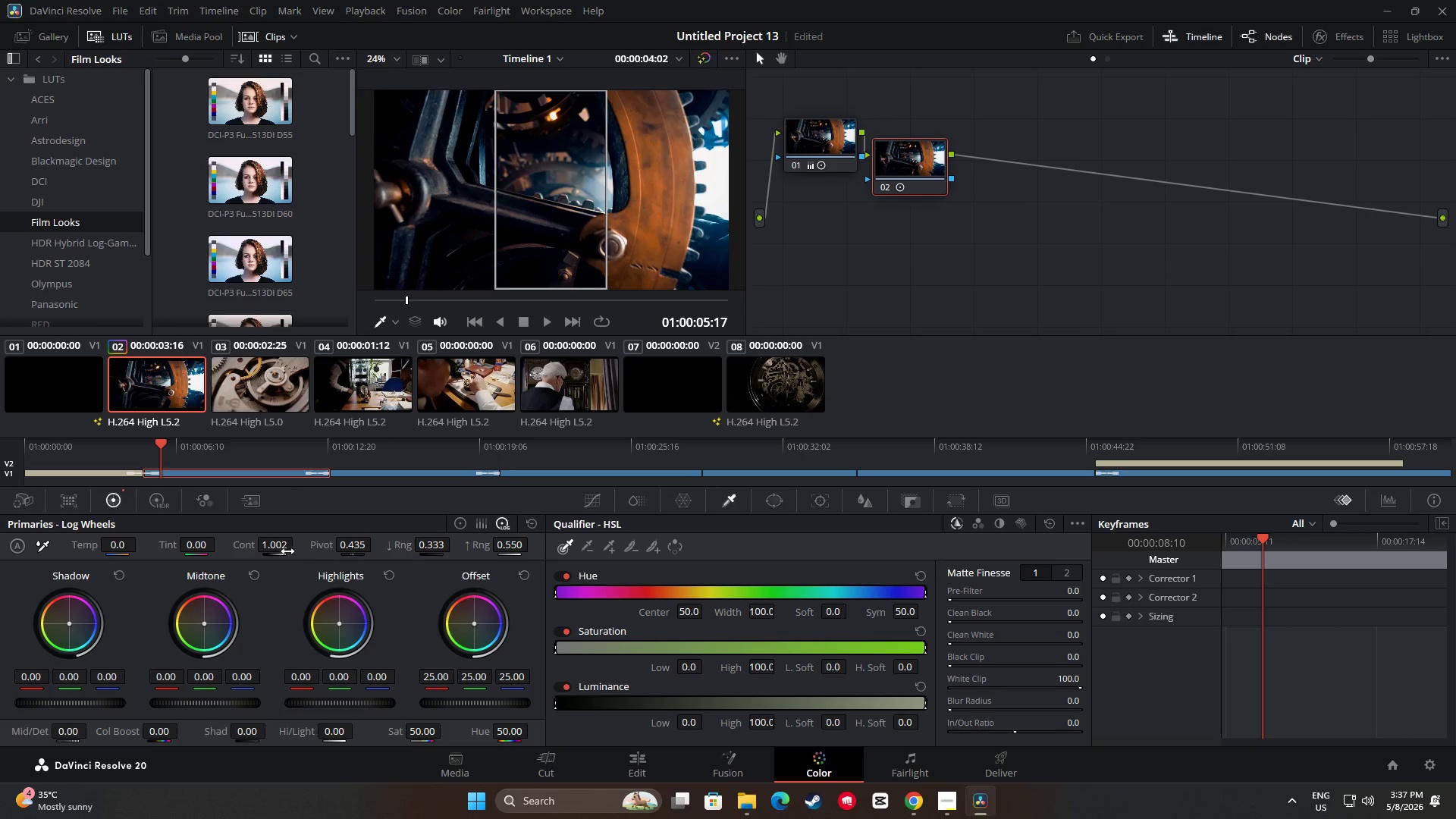 
left_click_drag(start_coordinate=[281, 545], to_coordinate=[318, 548])
 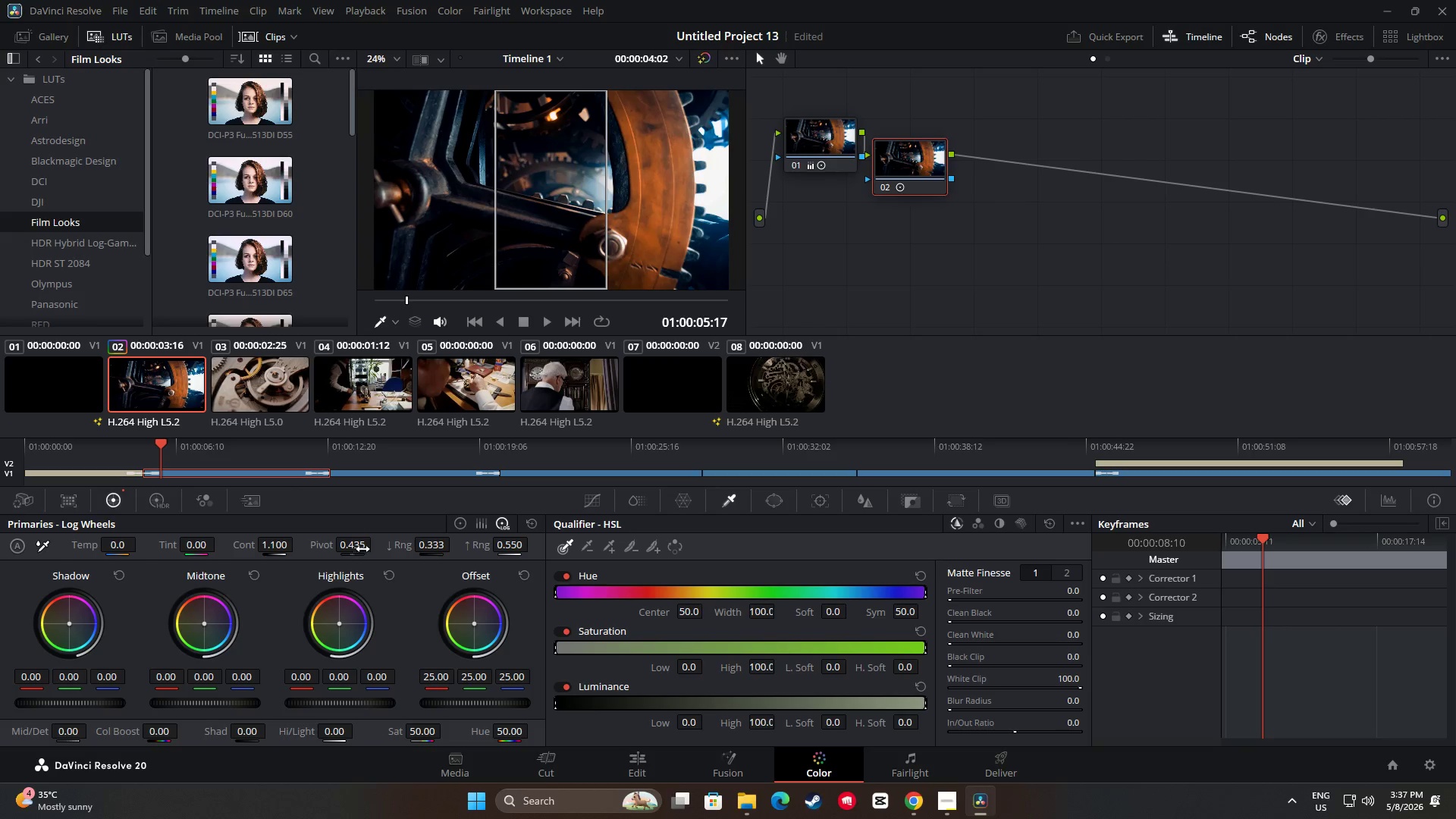 
left_click_drag(start_coordinate=[362, 548], to_coordinate=[349, 548])
 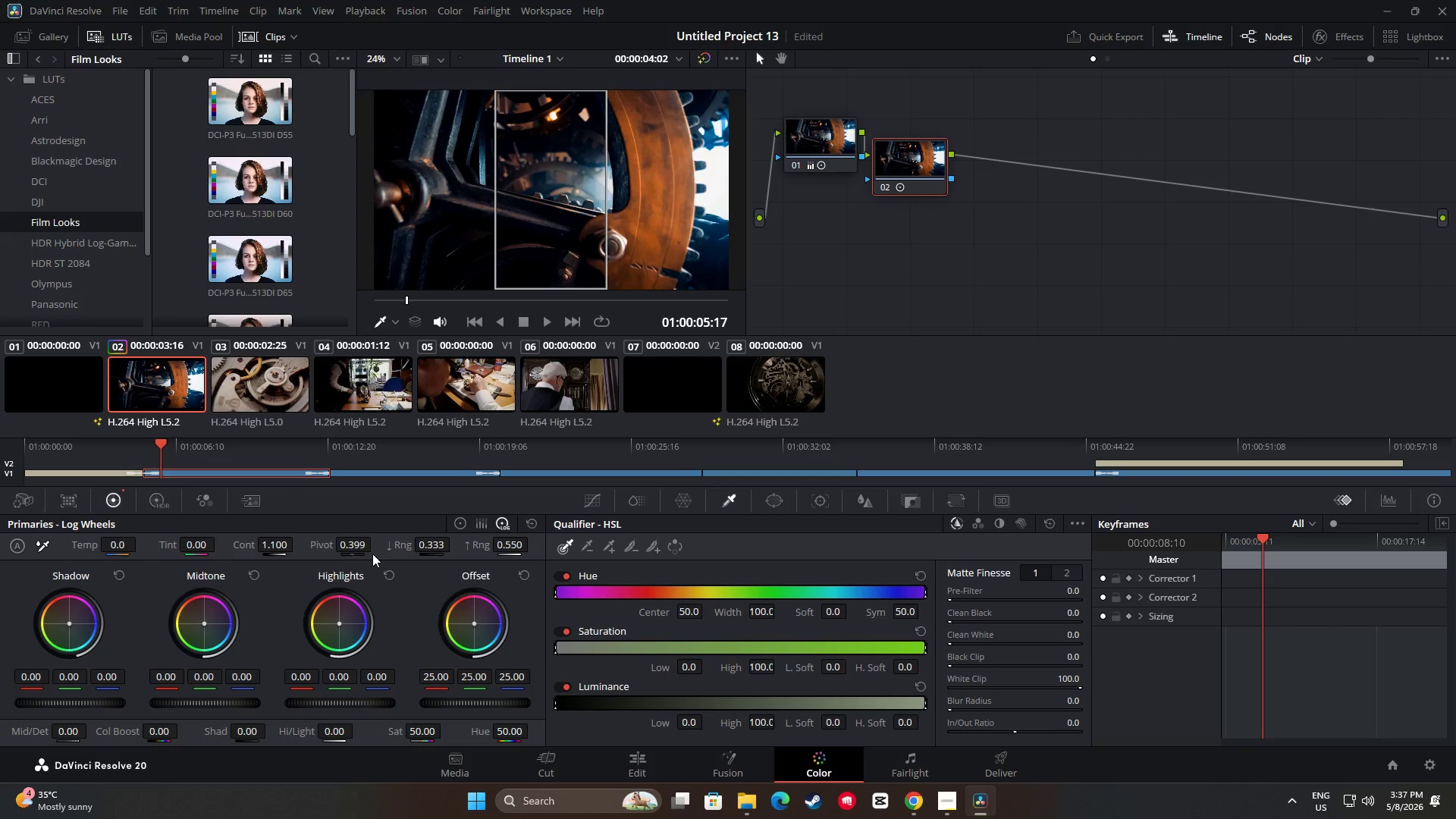 
key(Control+Z)
 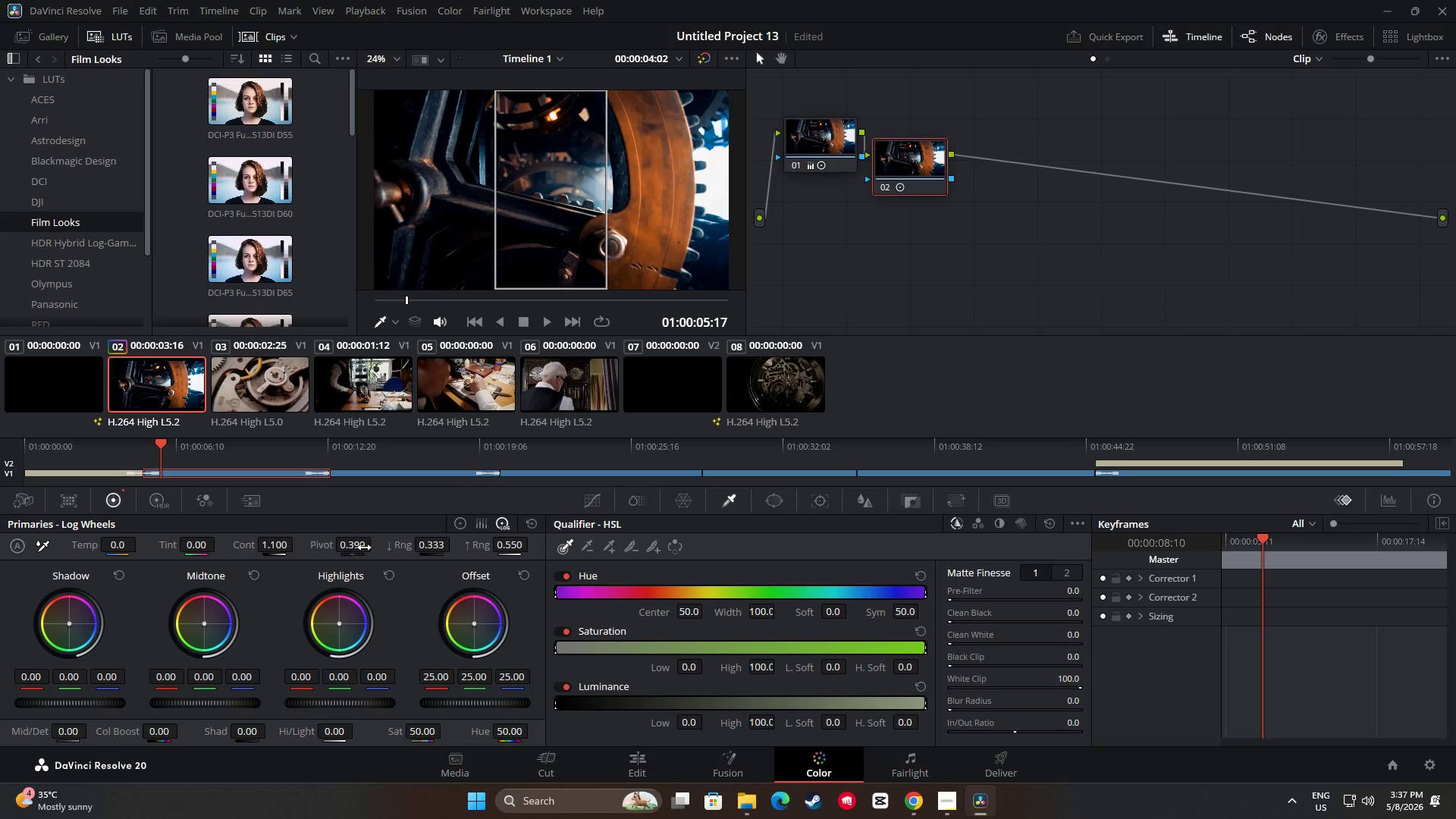 
left_click([363, 548])
 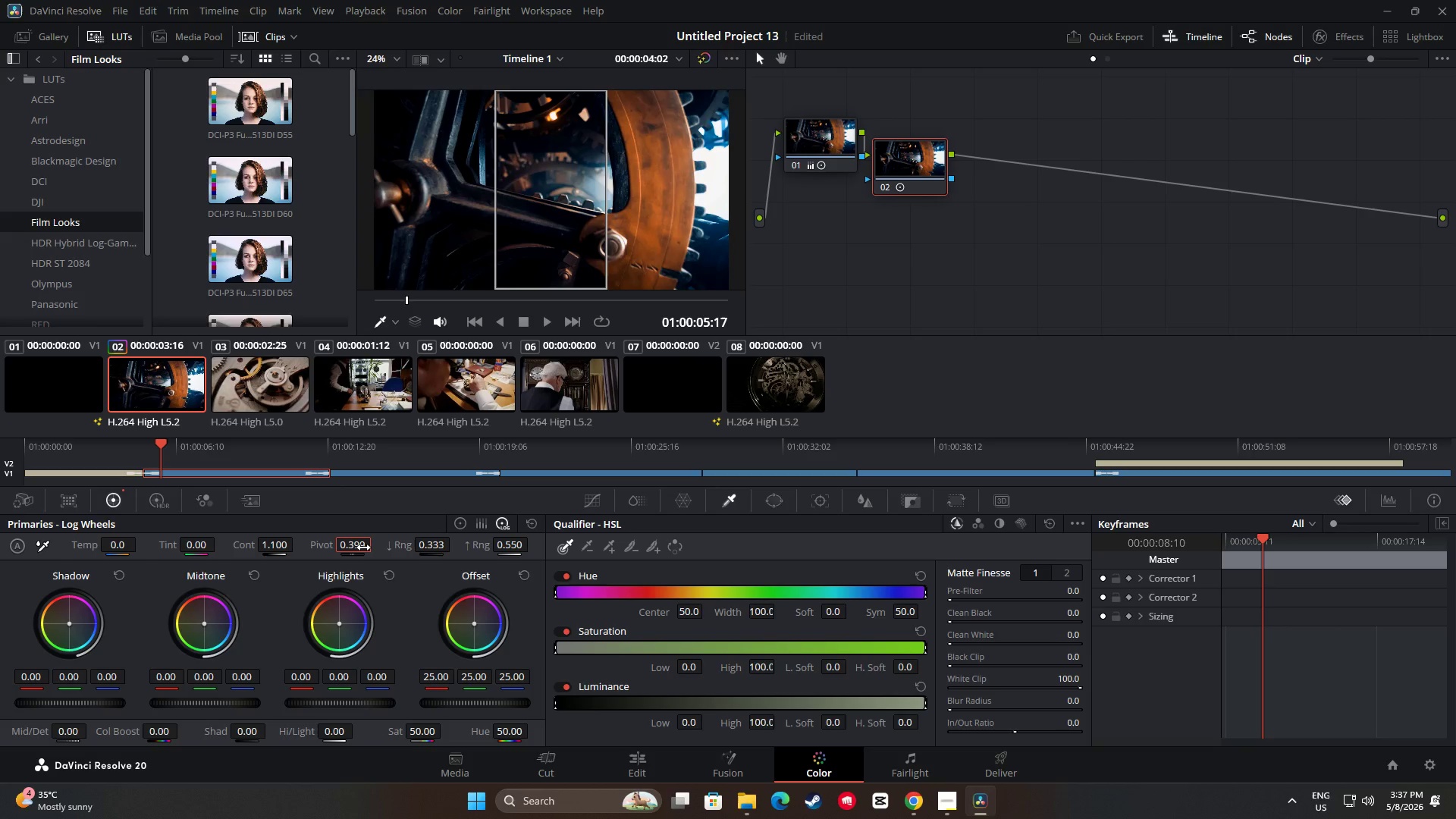 
key(Control+Z)
 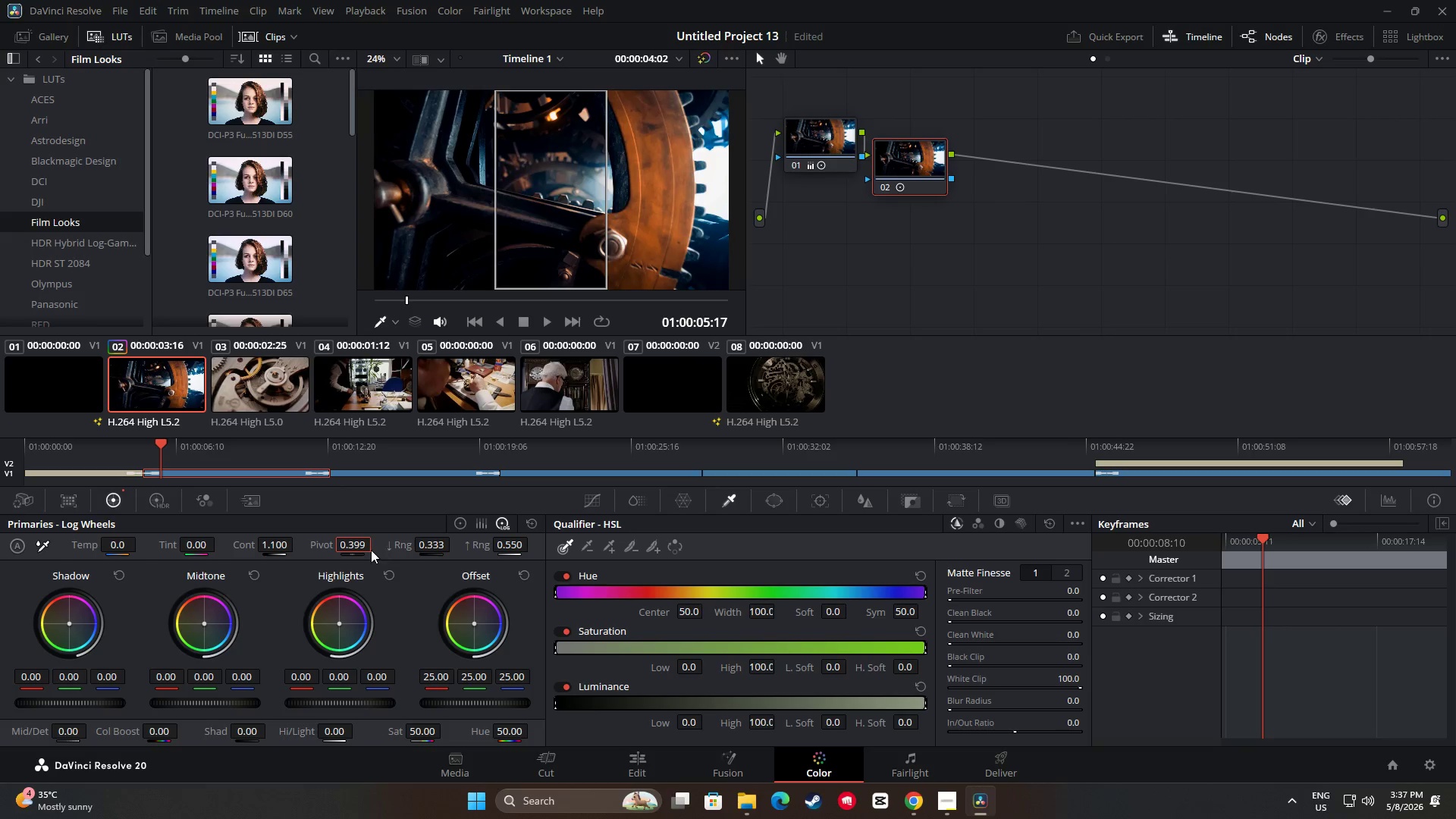 
left_click_drag(start_coordinate=[364, 547], to_coordinate=[370, 547])
 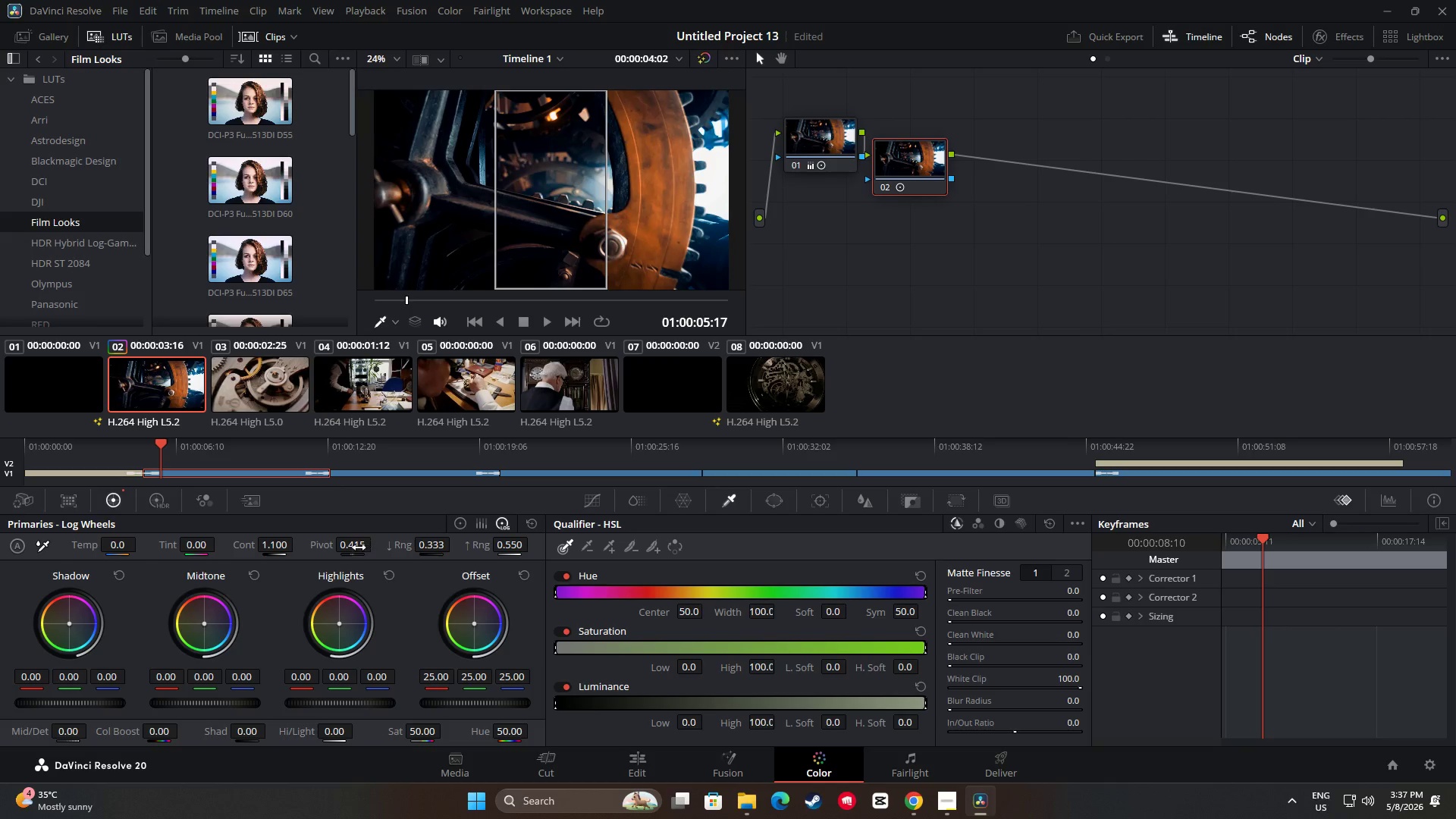 
left_click_drag(start_coordinate=[358, 547], to_coordinate=[352, 547])
 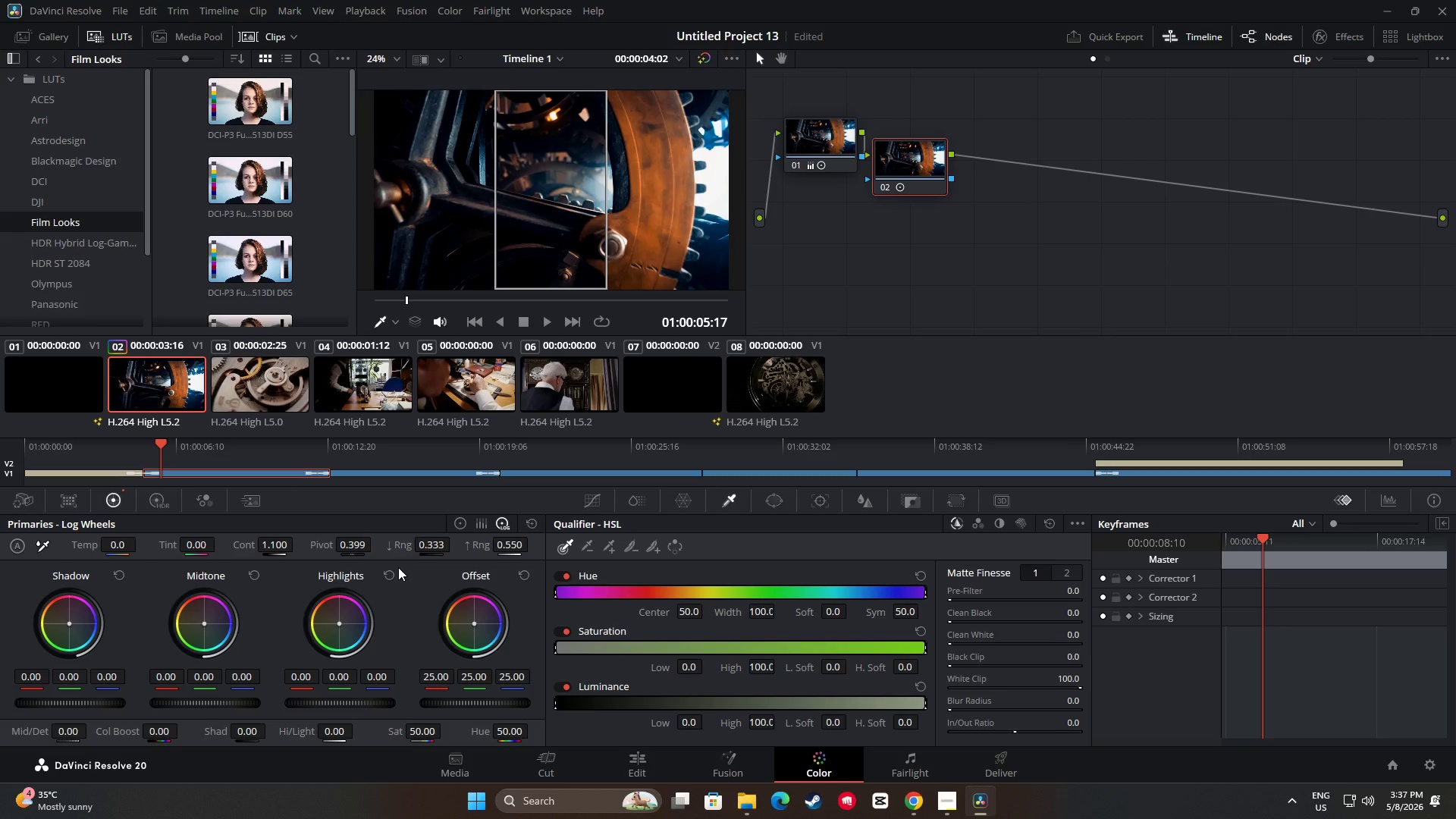 
wait(9.17)
 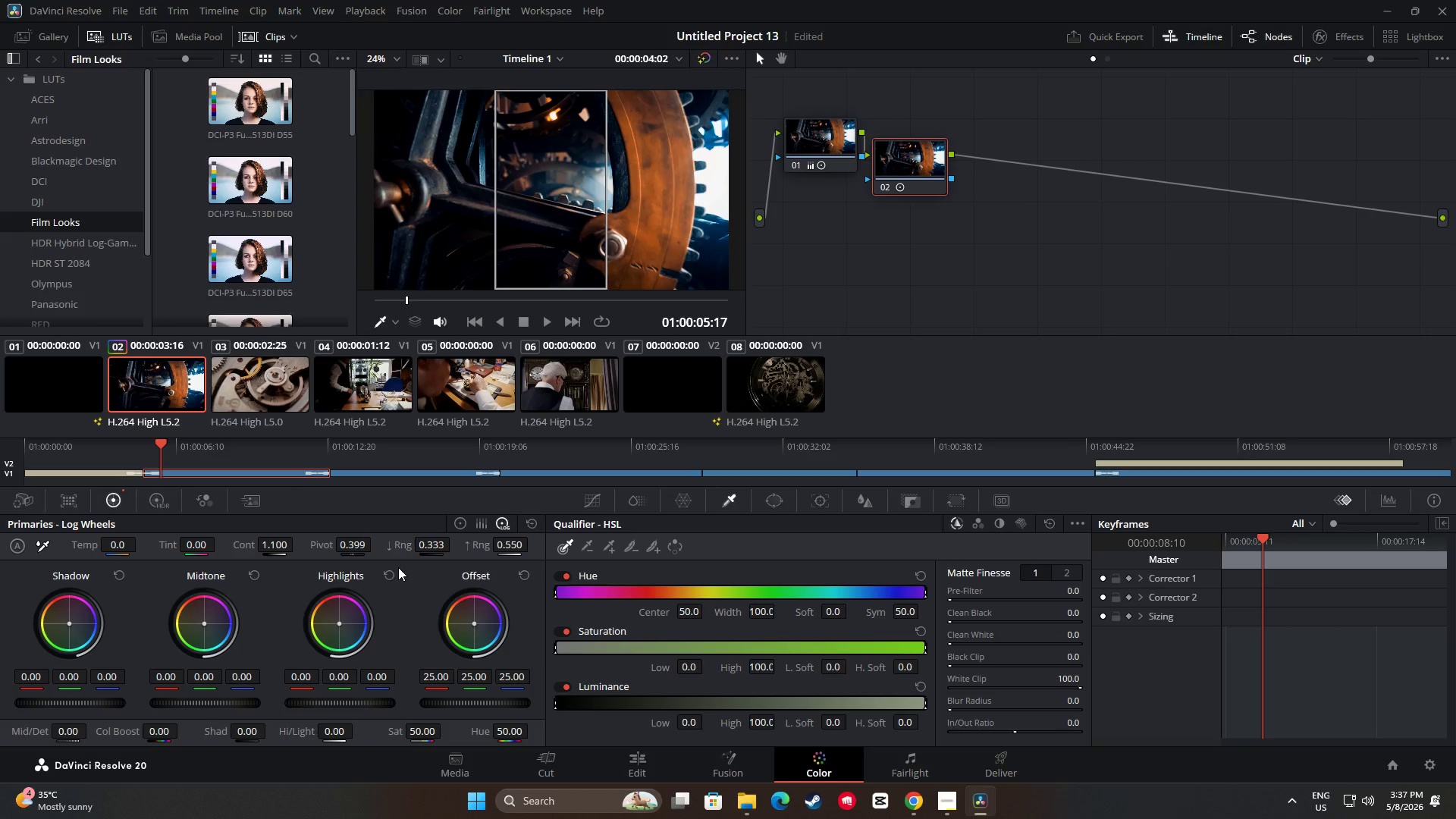 
double_click([425, 731])
 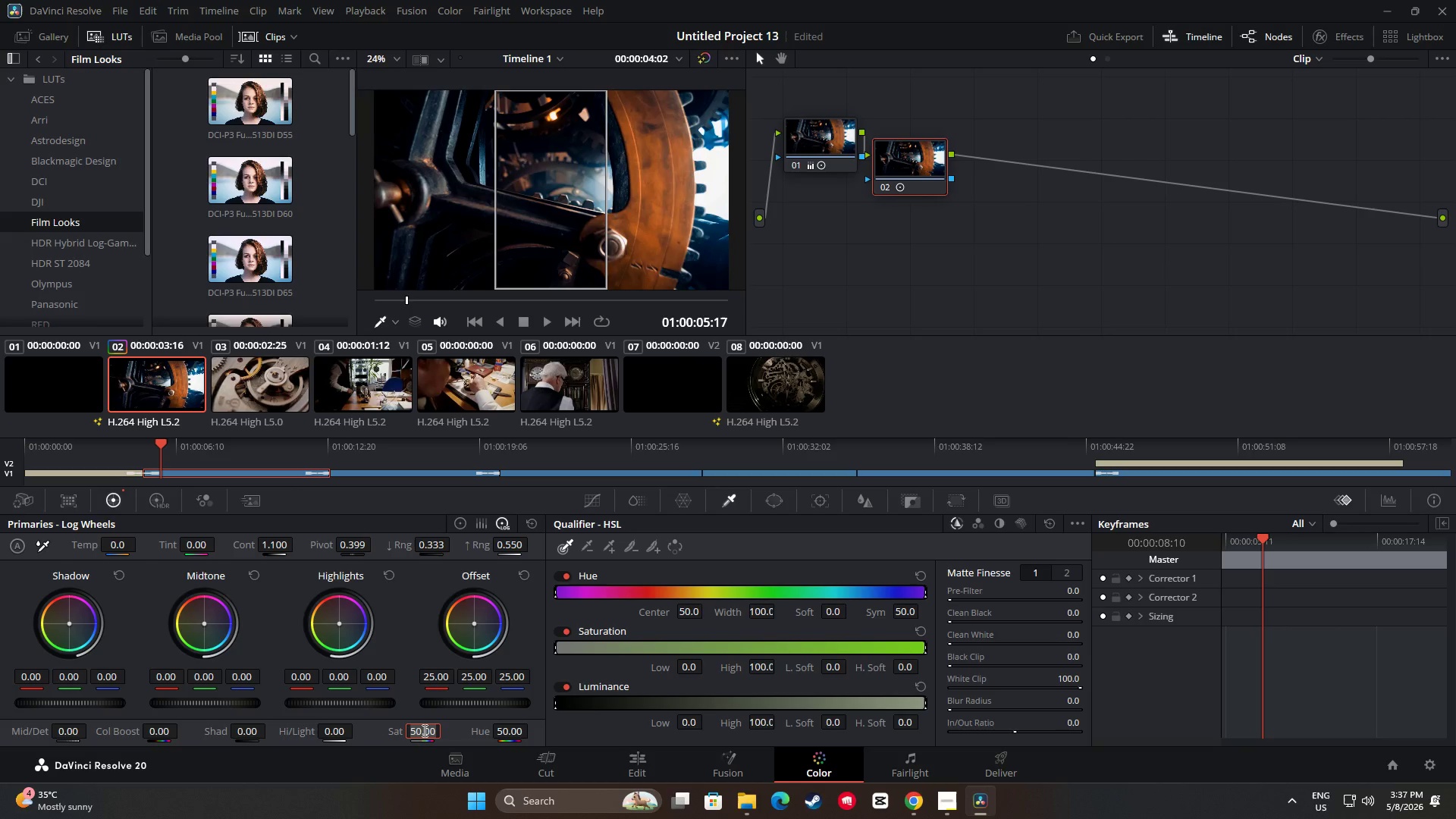 
key(Numpad4)
 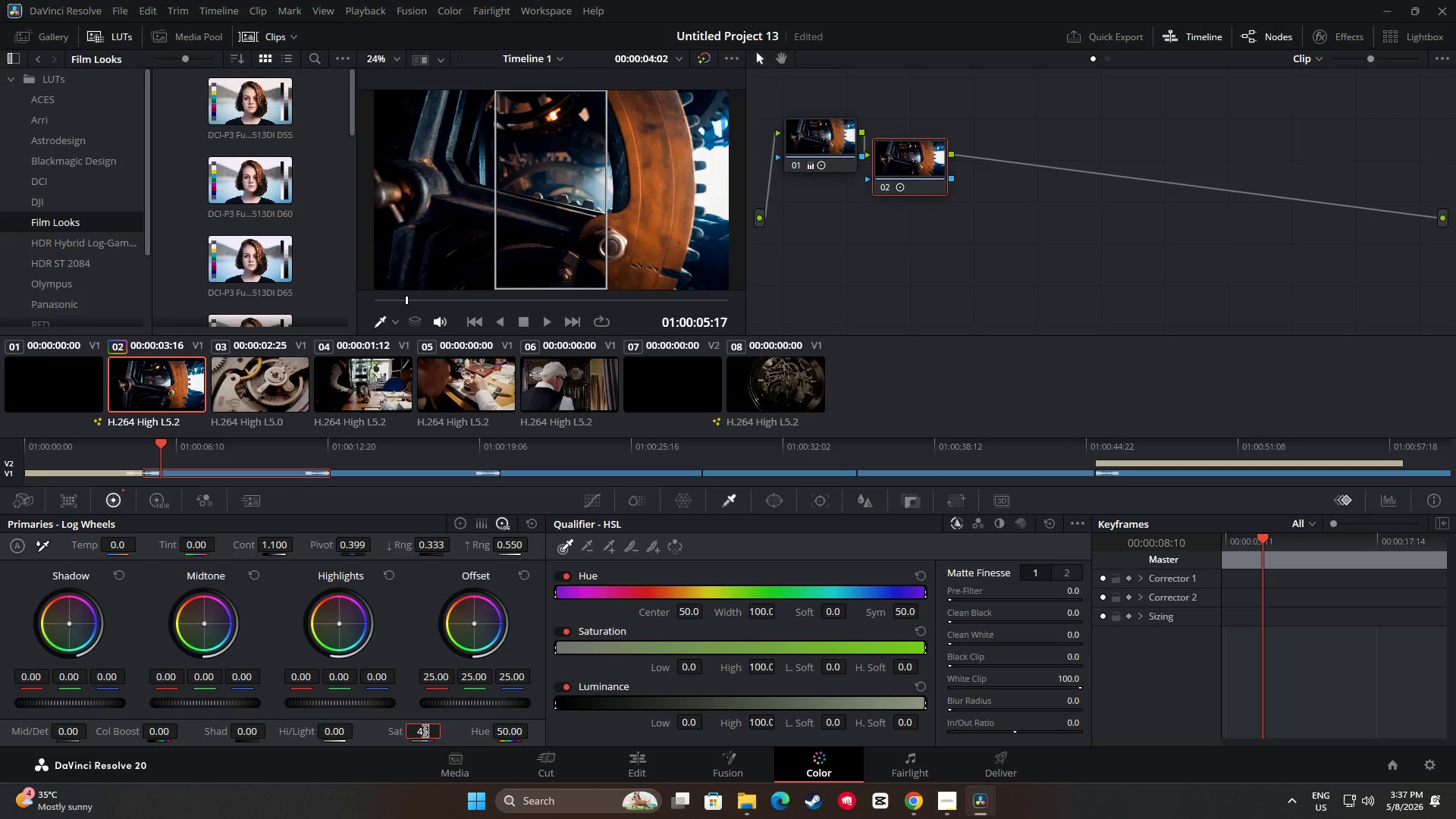 
key(Numpad5)
 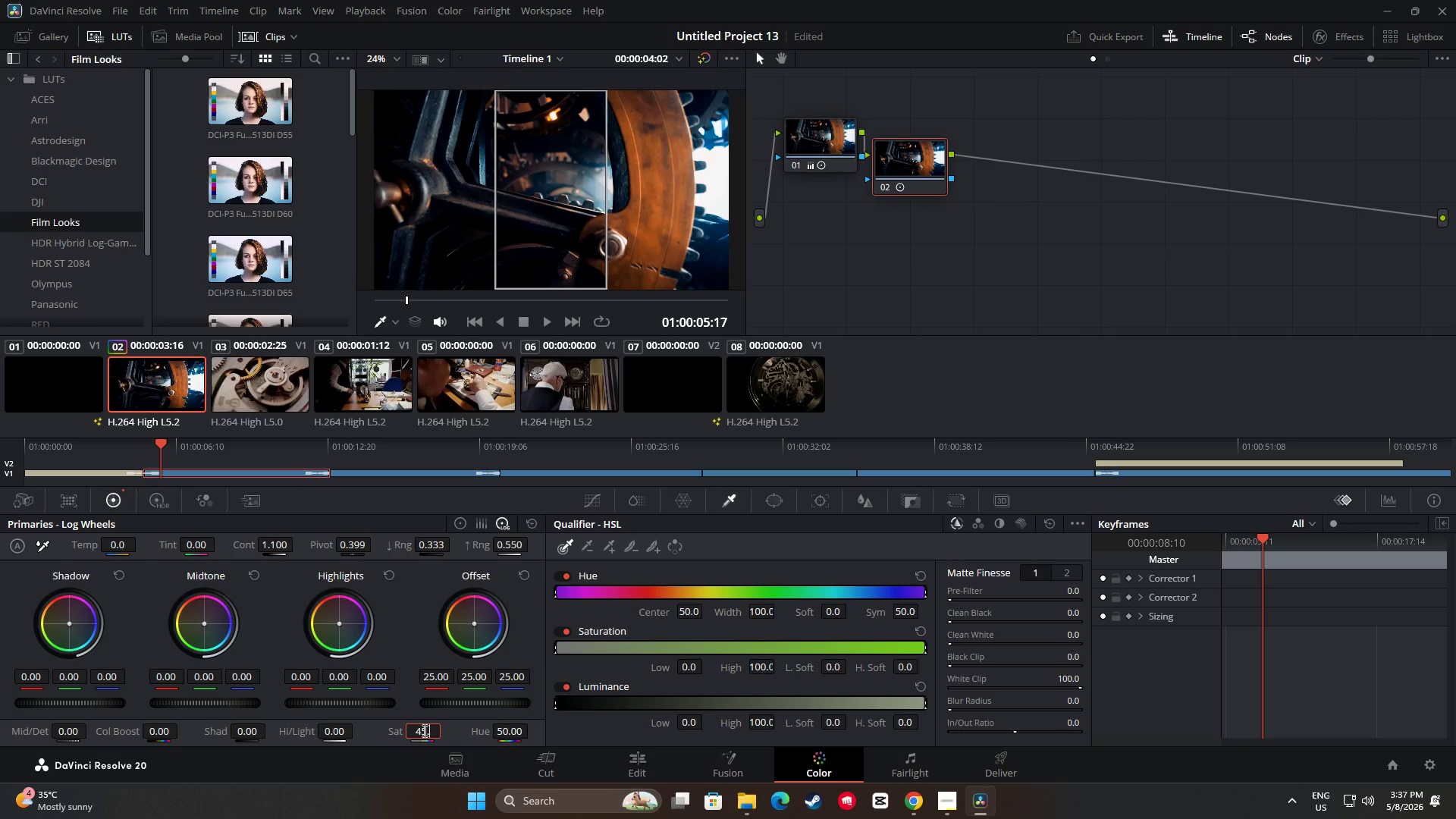 
key(NumpadDecimal)
 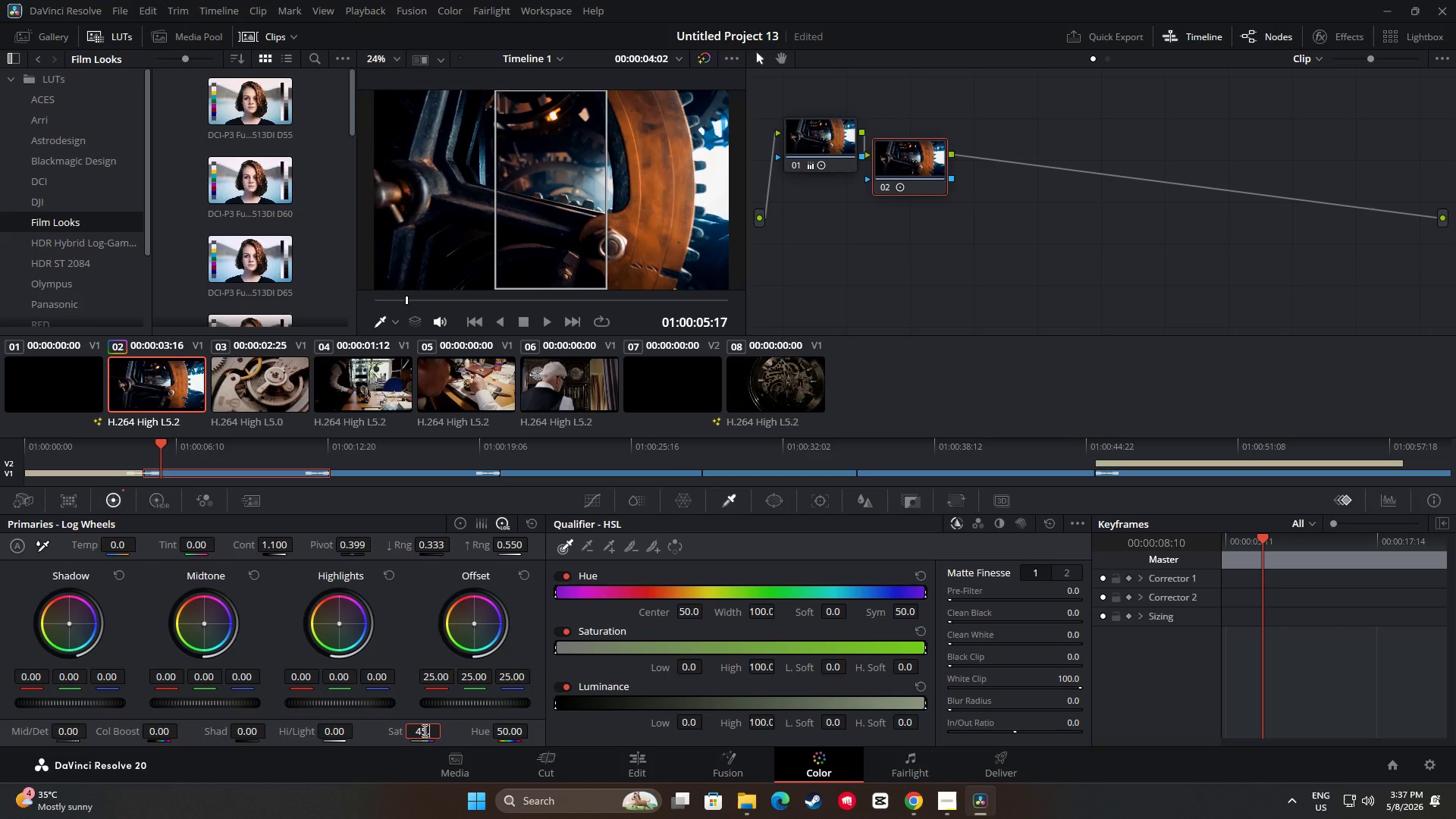 
key(Numpad0)
 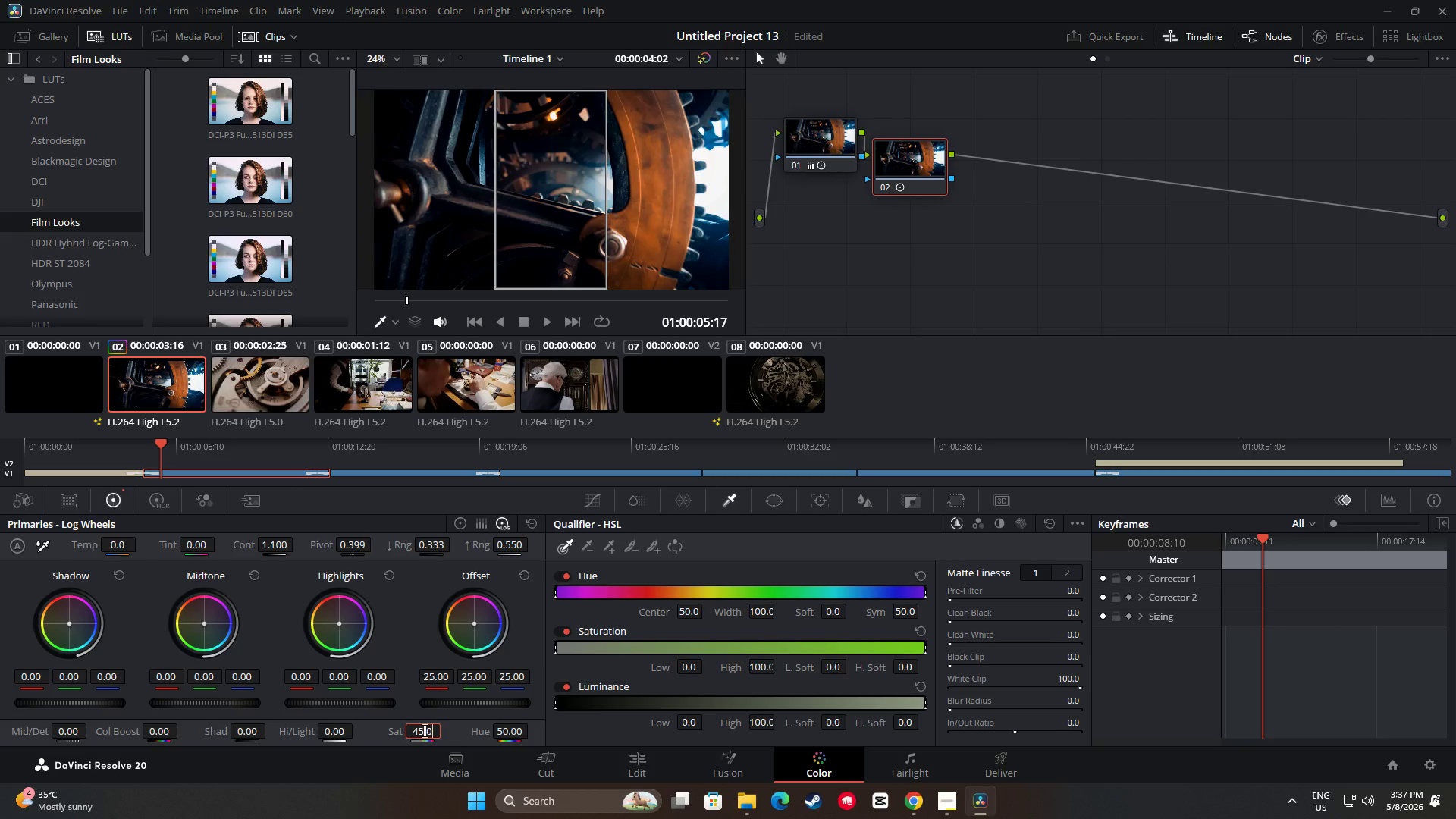 
key(Numpad0)
 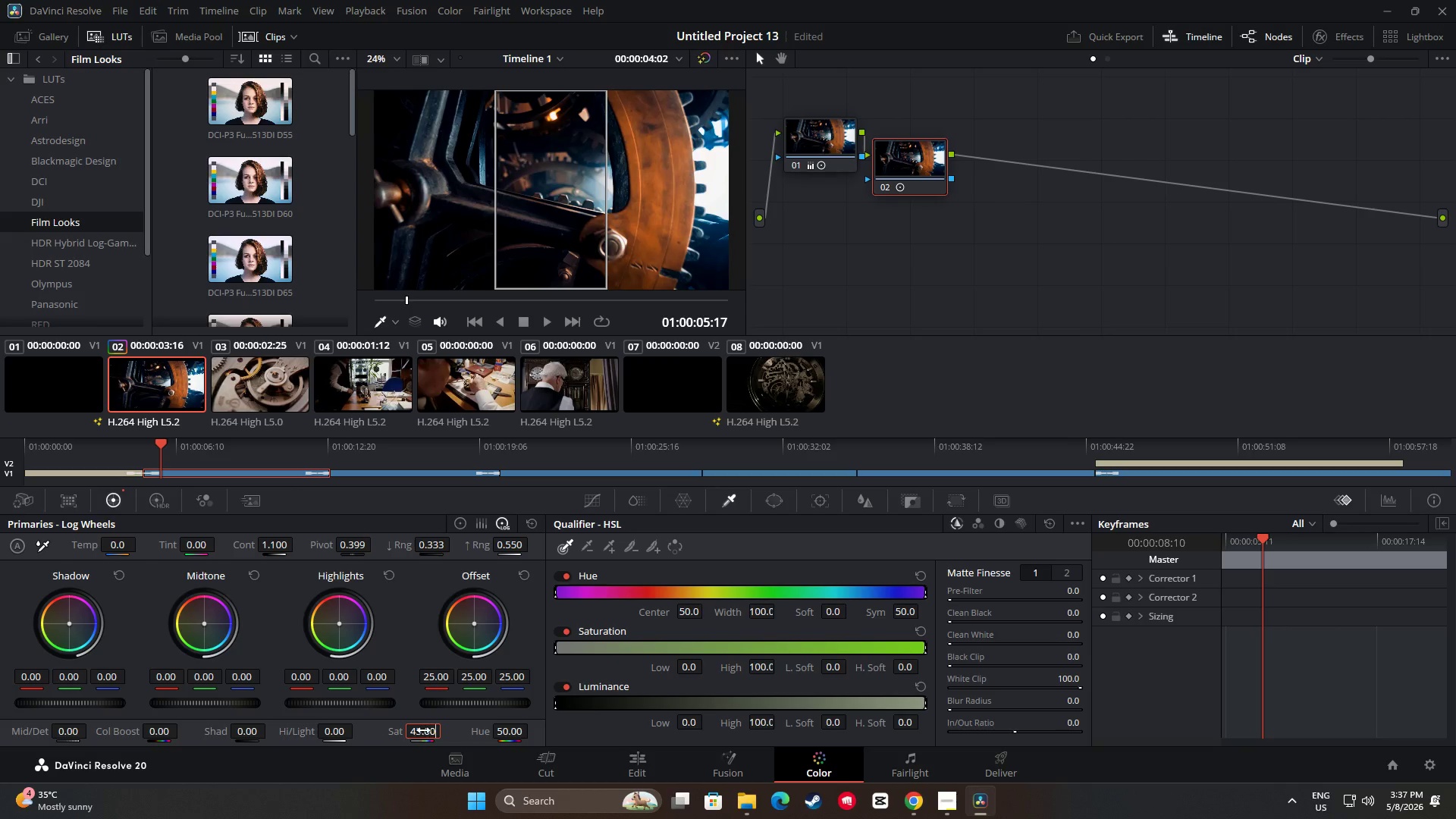 
key(NumpadEnter)
 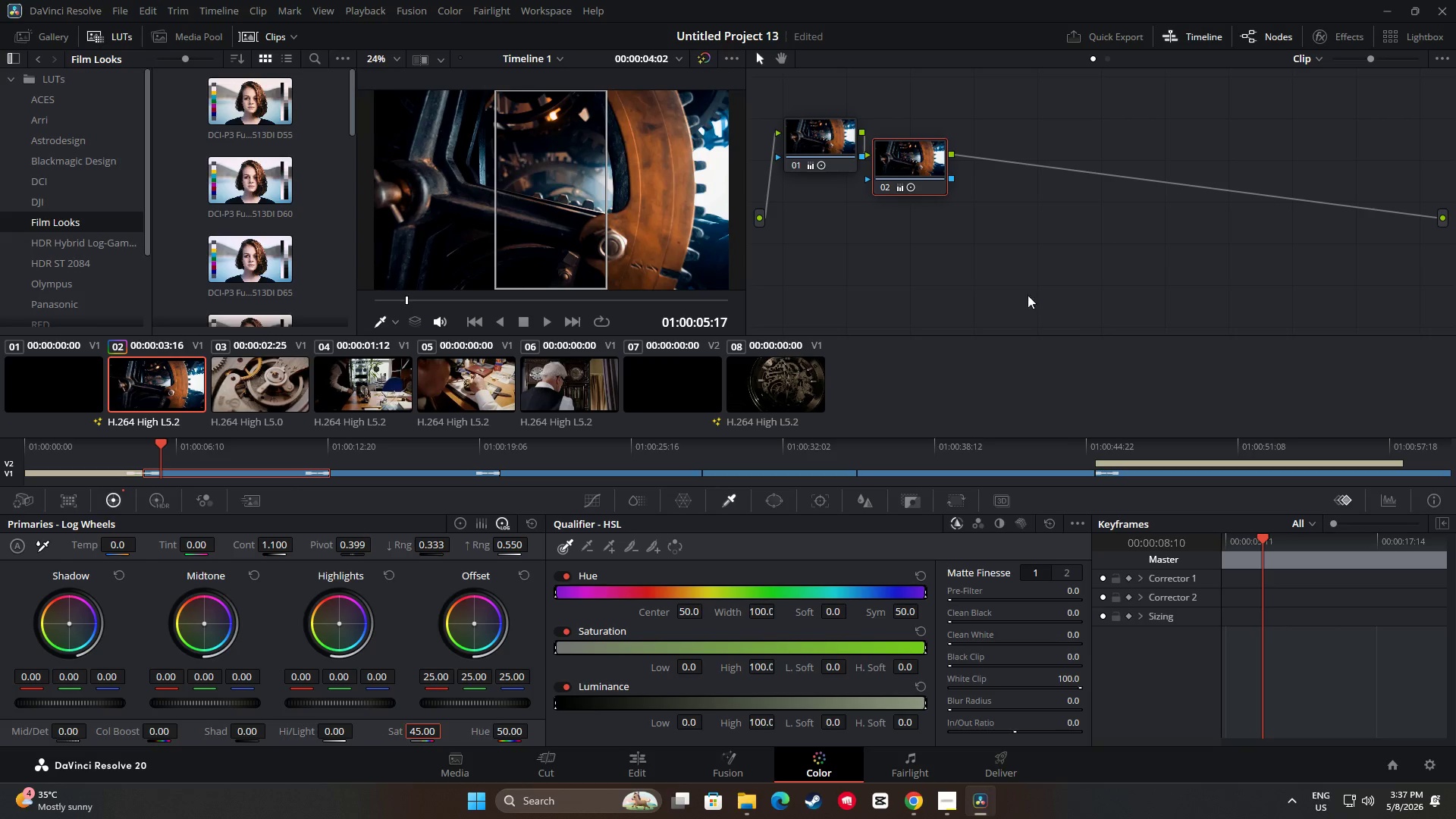 
key(Alt+AltLeft)
 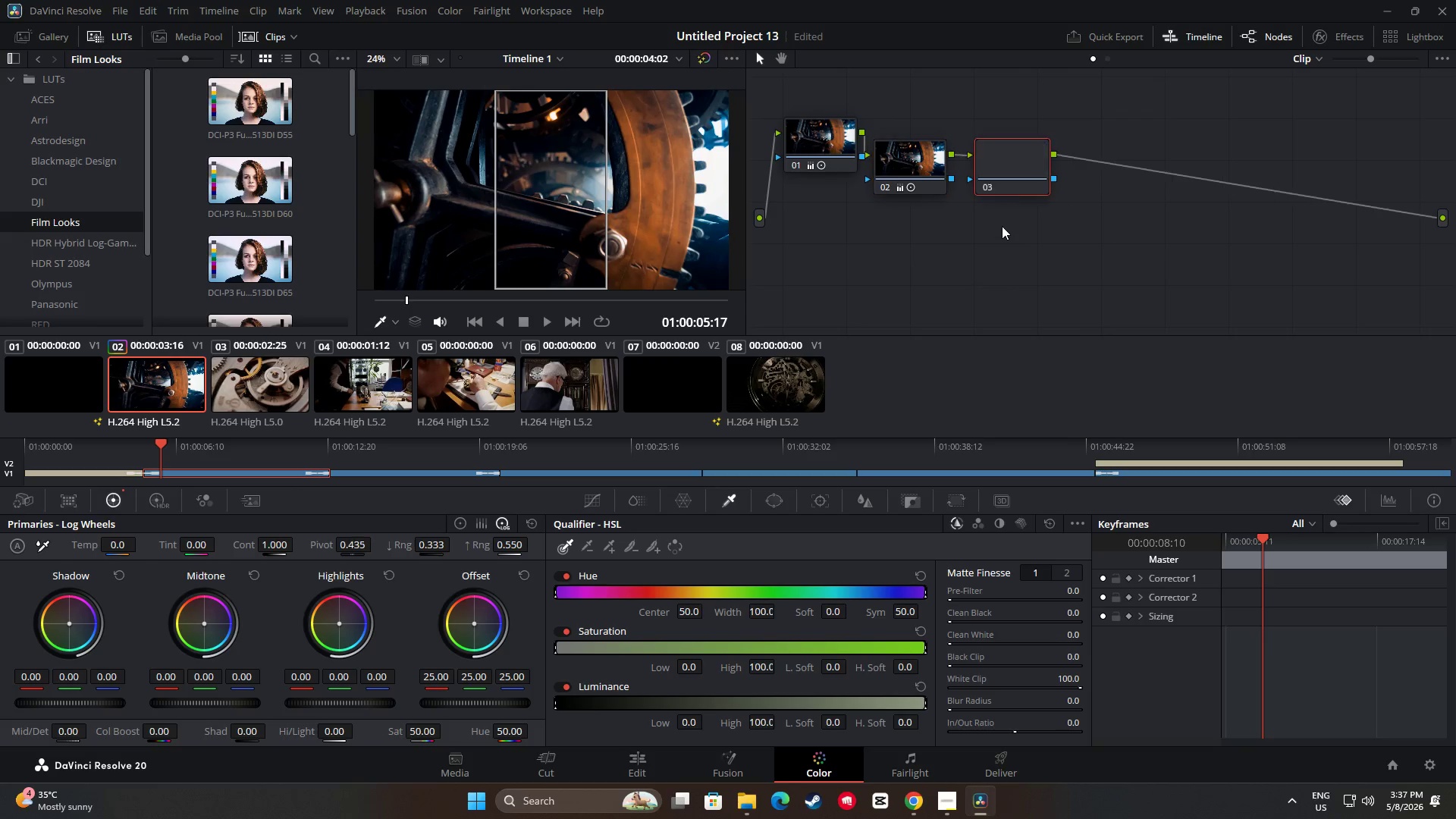 
key(Alt+S)
 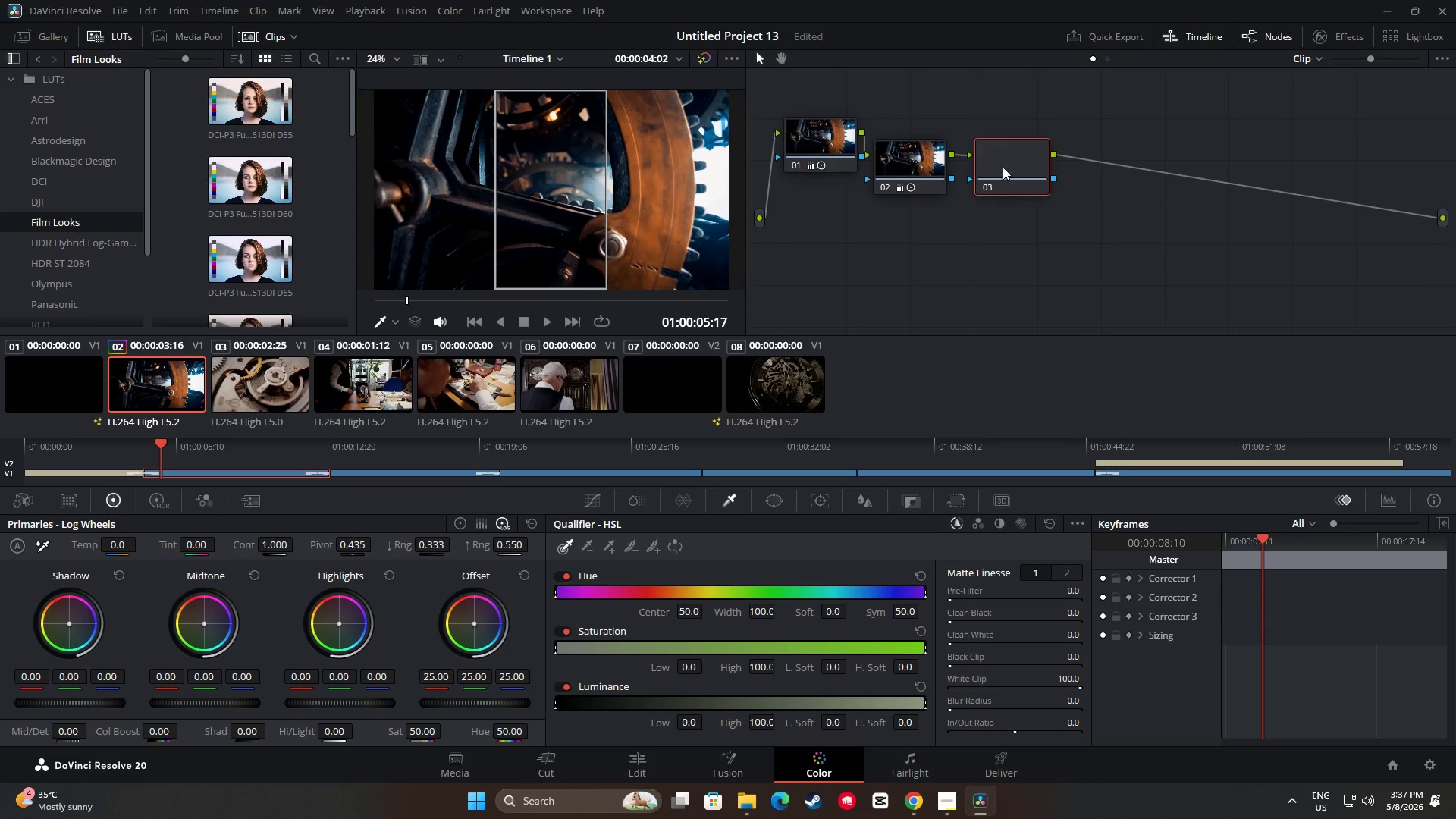 
left_click_drag(start_coordinate=[1003, 167], to_coordinate=[990, 189])
 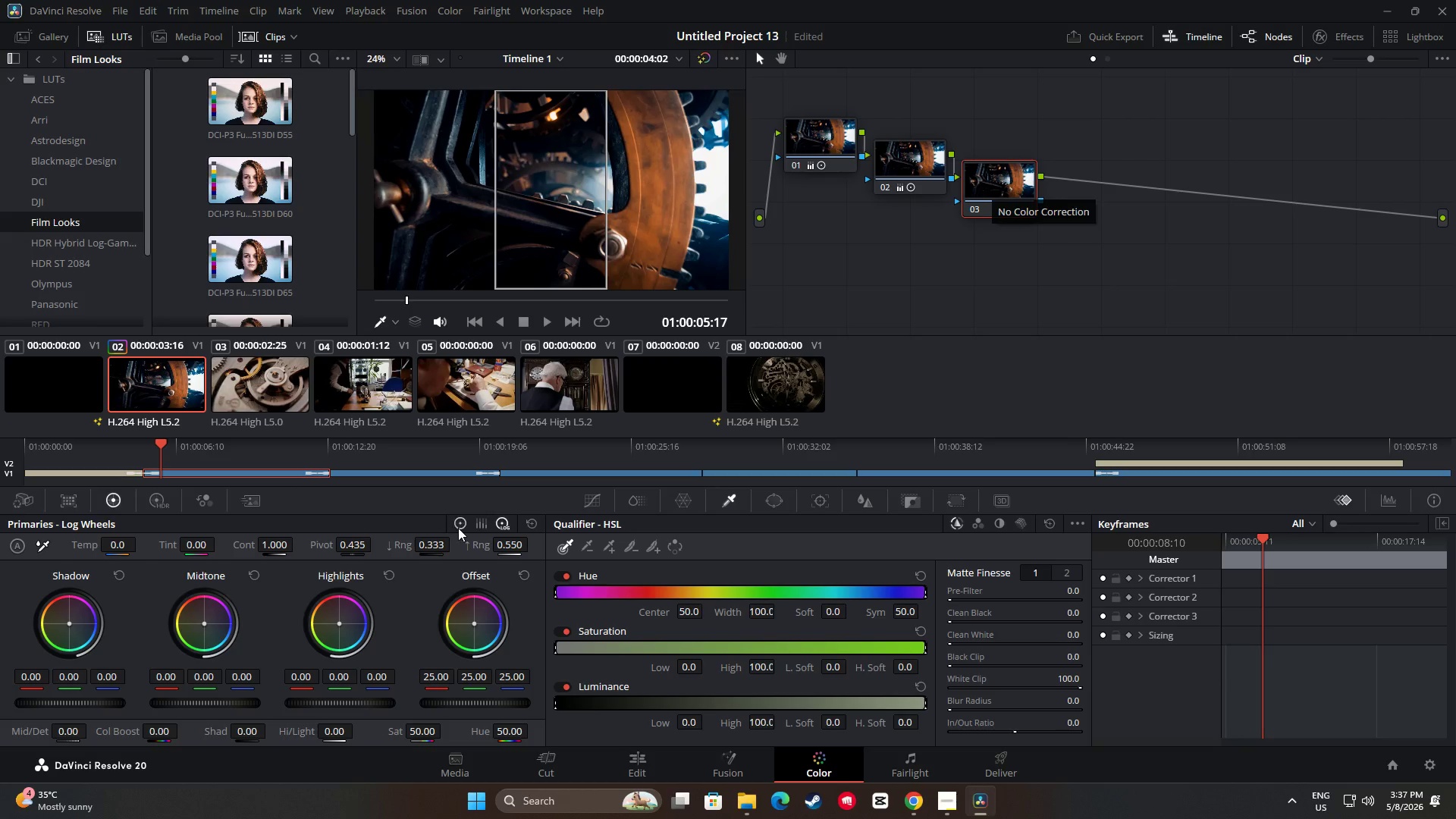 
wait(9.41)
 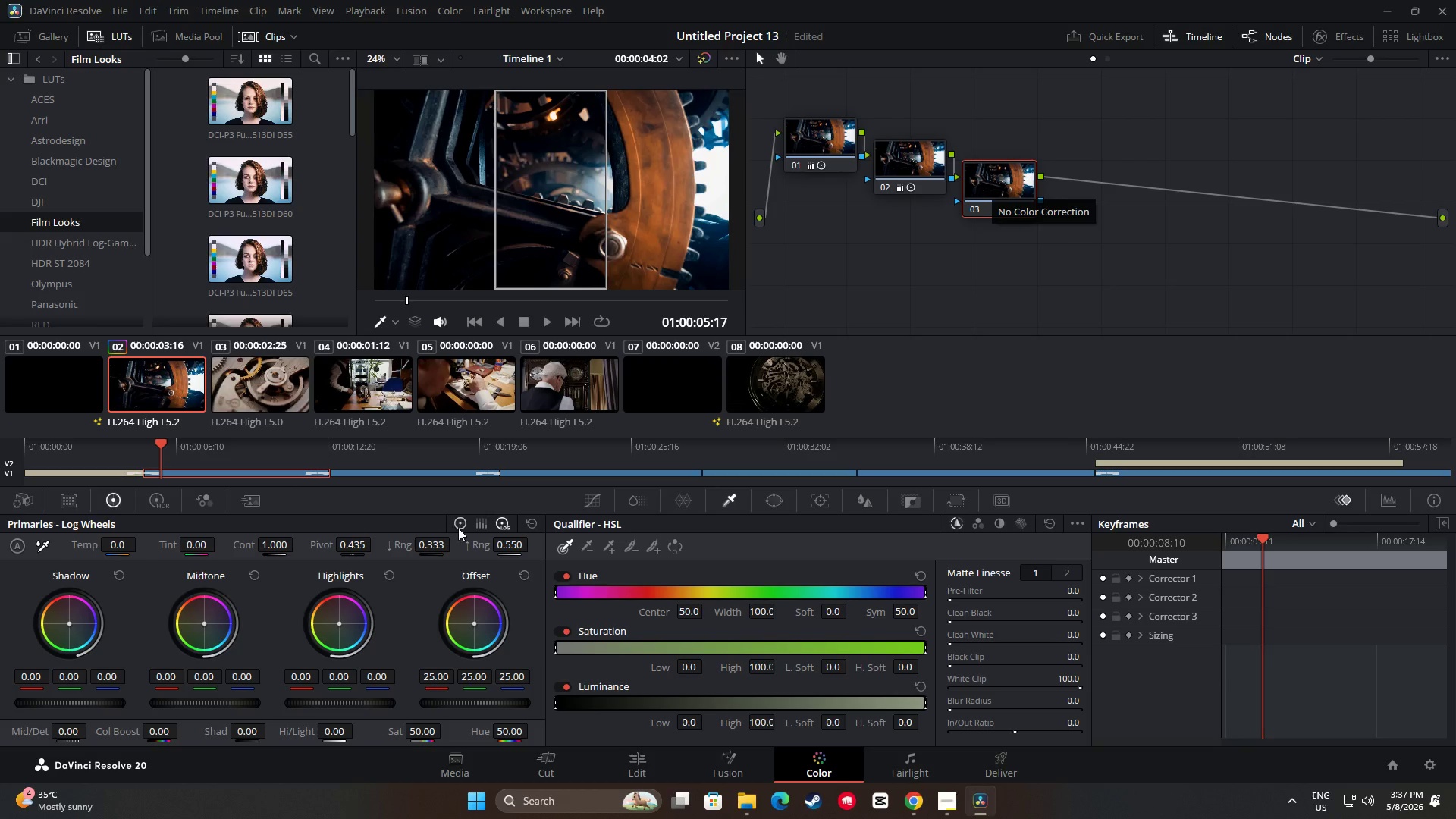 
left_click_drag(start_coordinate=[204, 623], to_coordinate=[143, 548])
 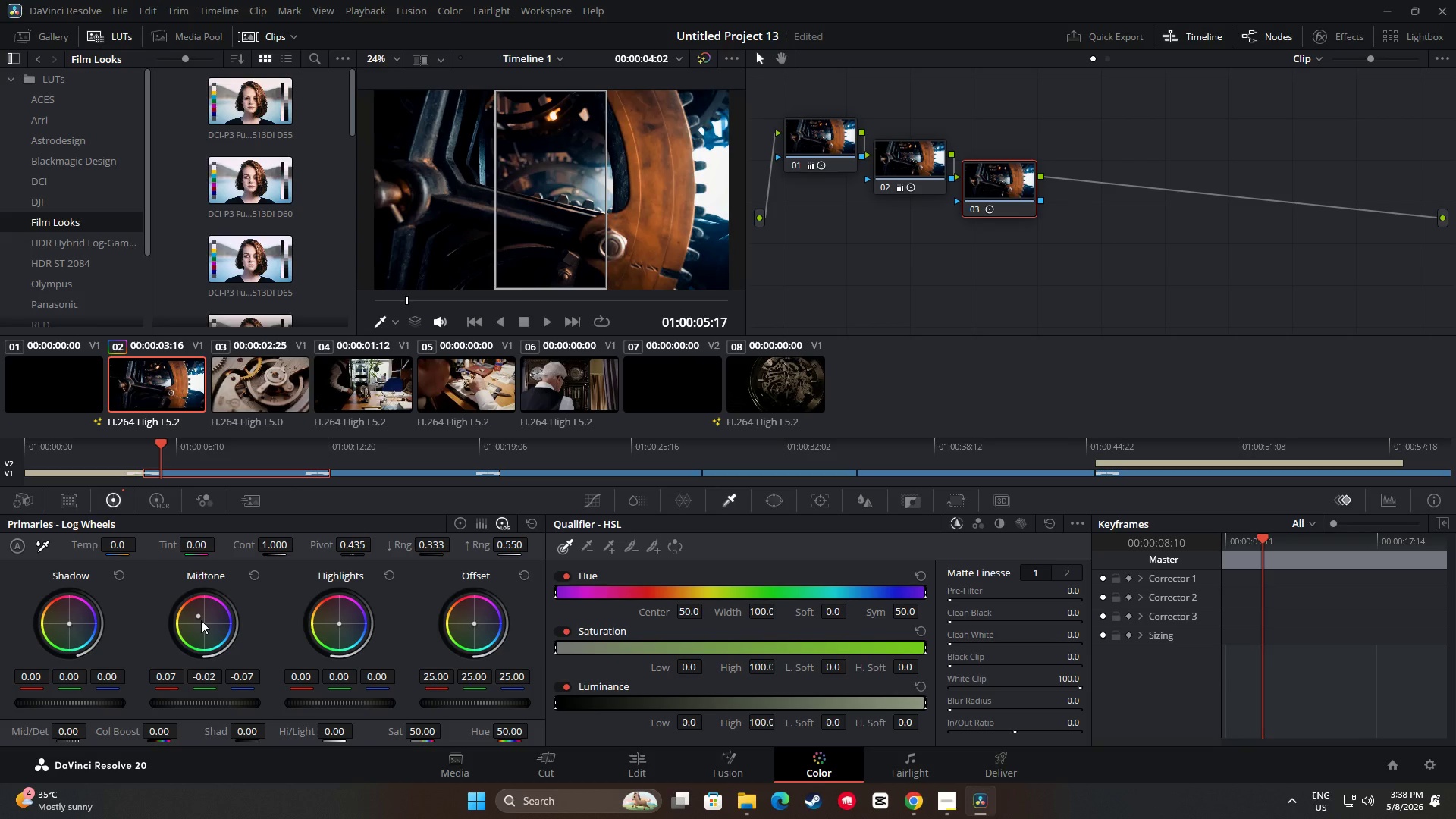 
wait(19.86)
 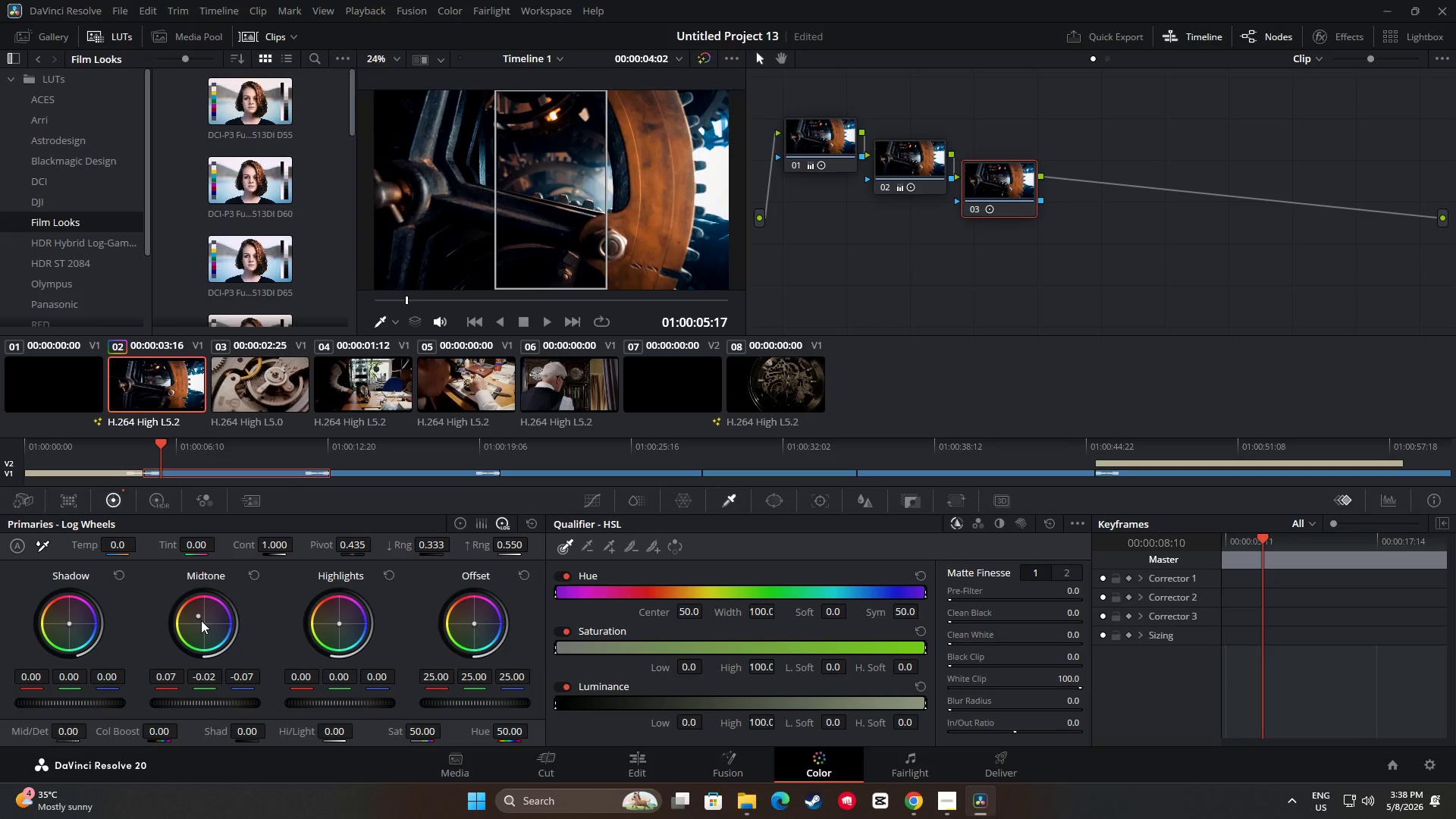 
left_click([1109, 221])
 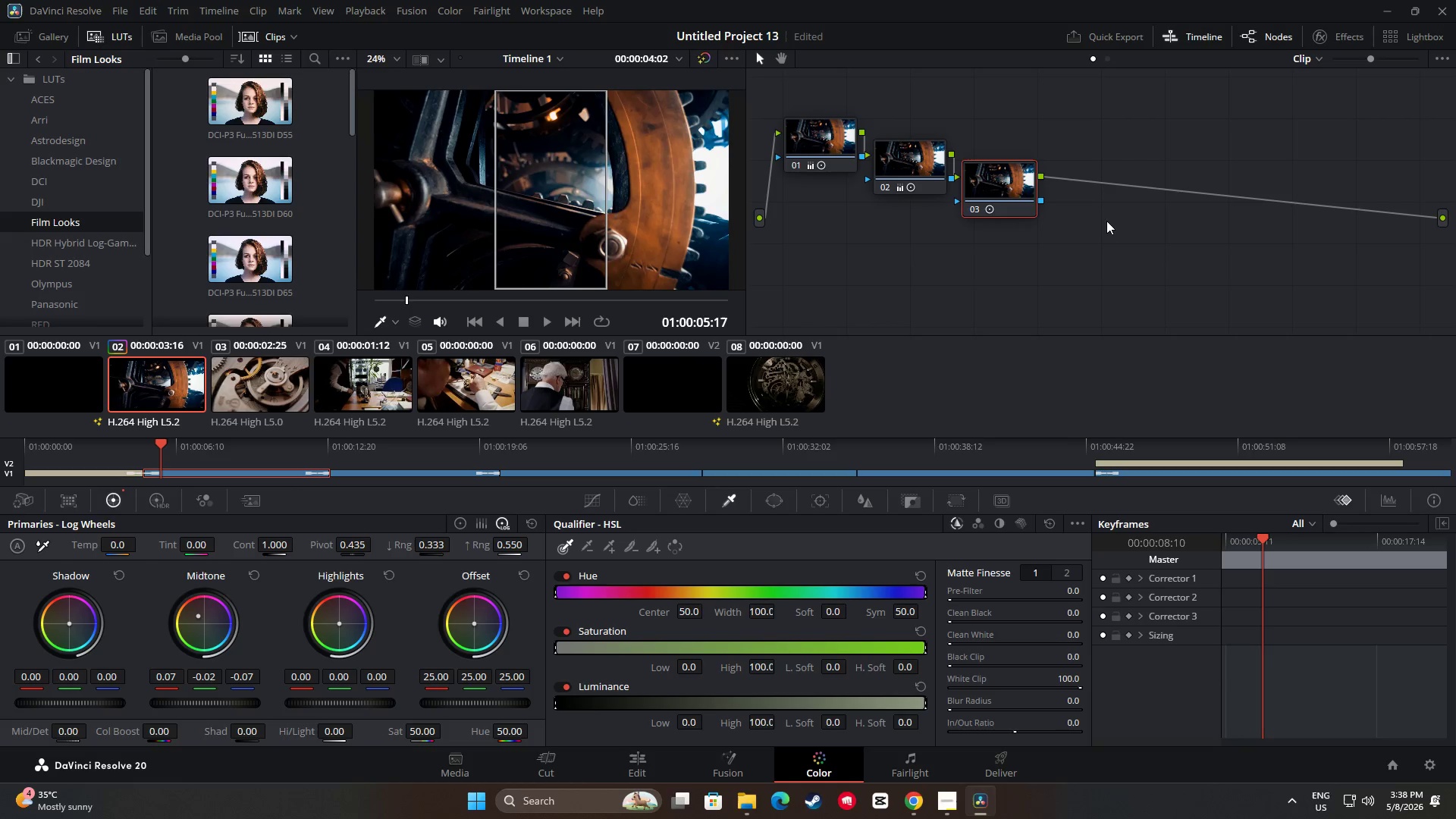 
key(Alt+AltLeft)
 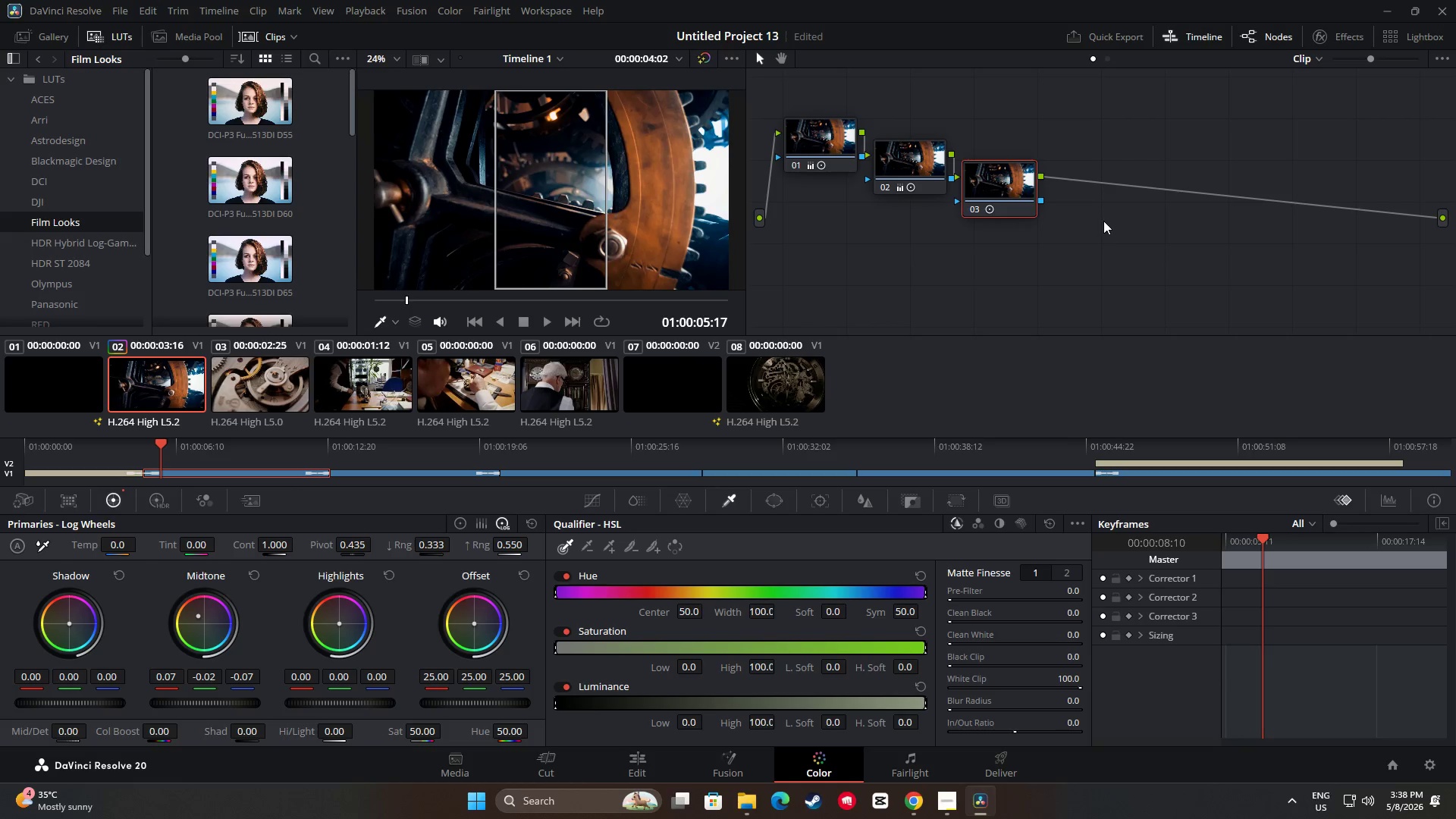 
key(Alt+S)
 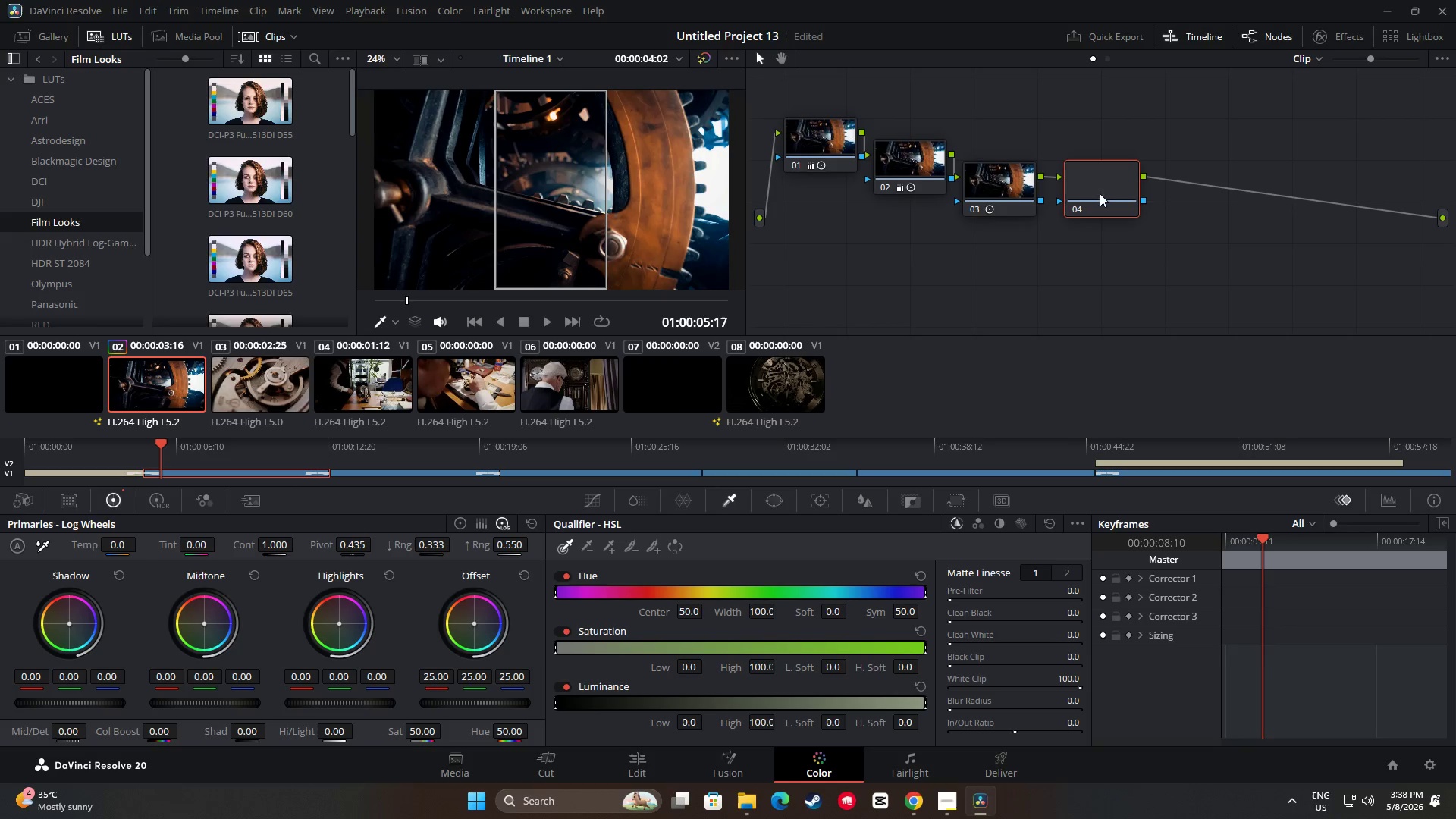 
left_click_drag(start_coordinate=[1101, 186], to_coordinate=[1089, 207])
 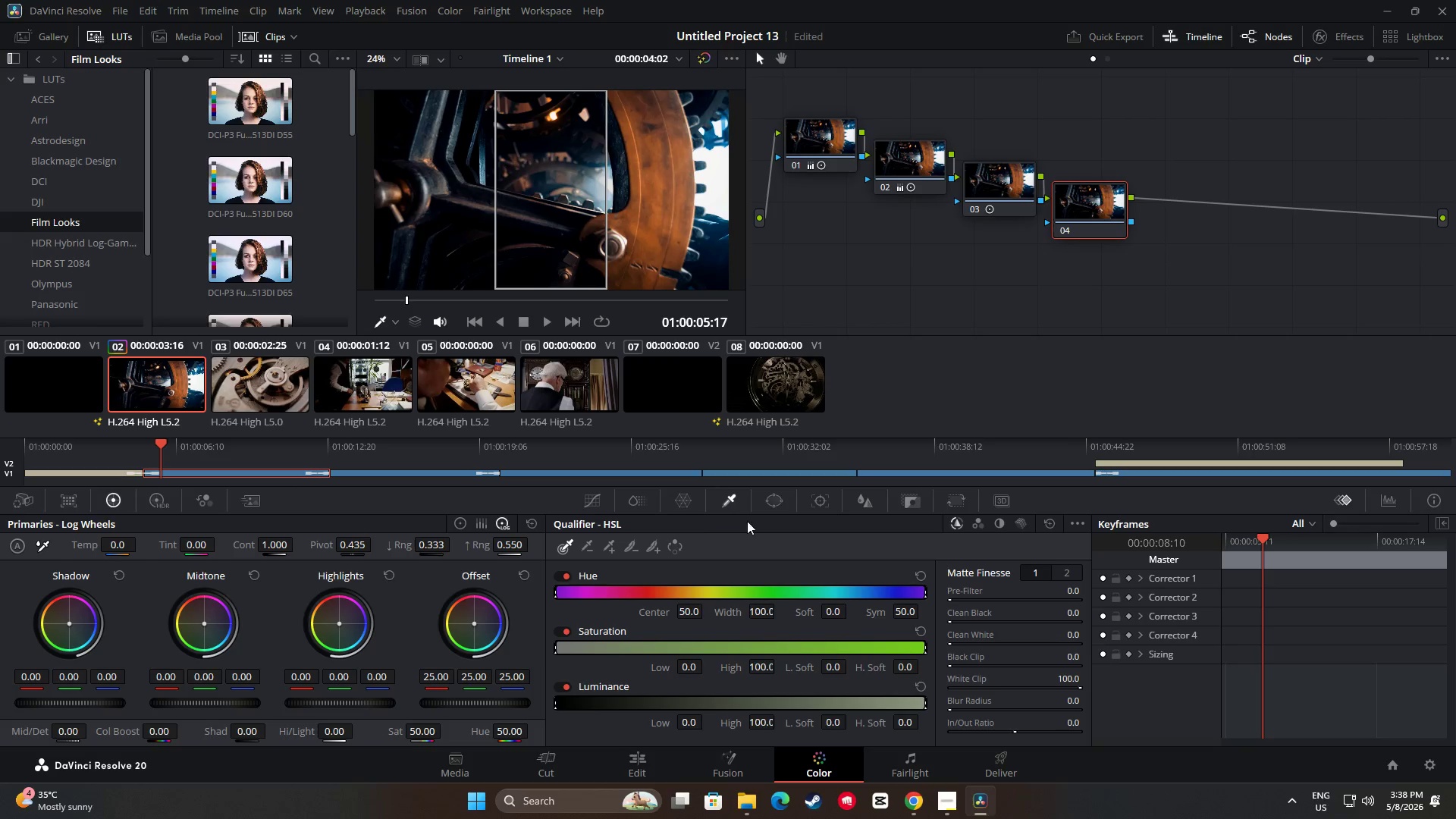 
left_click([774, 499])
 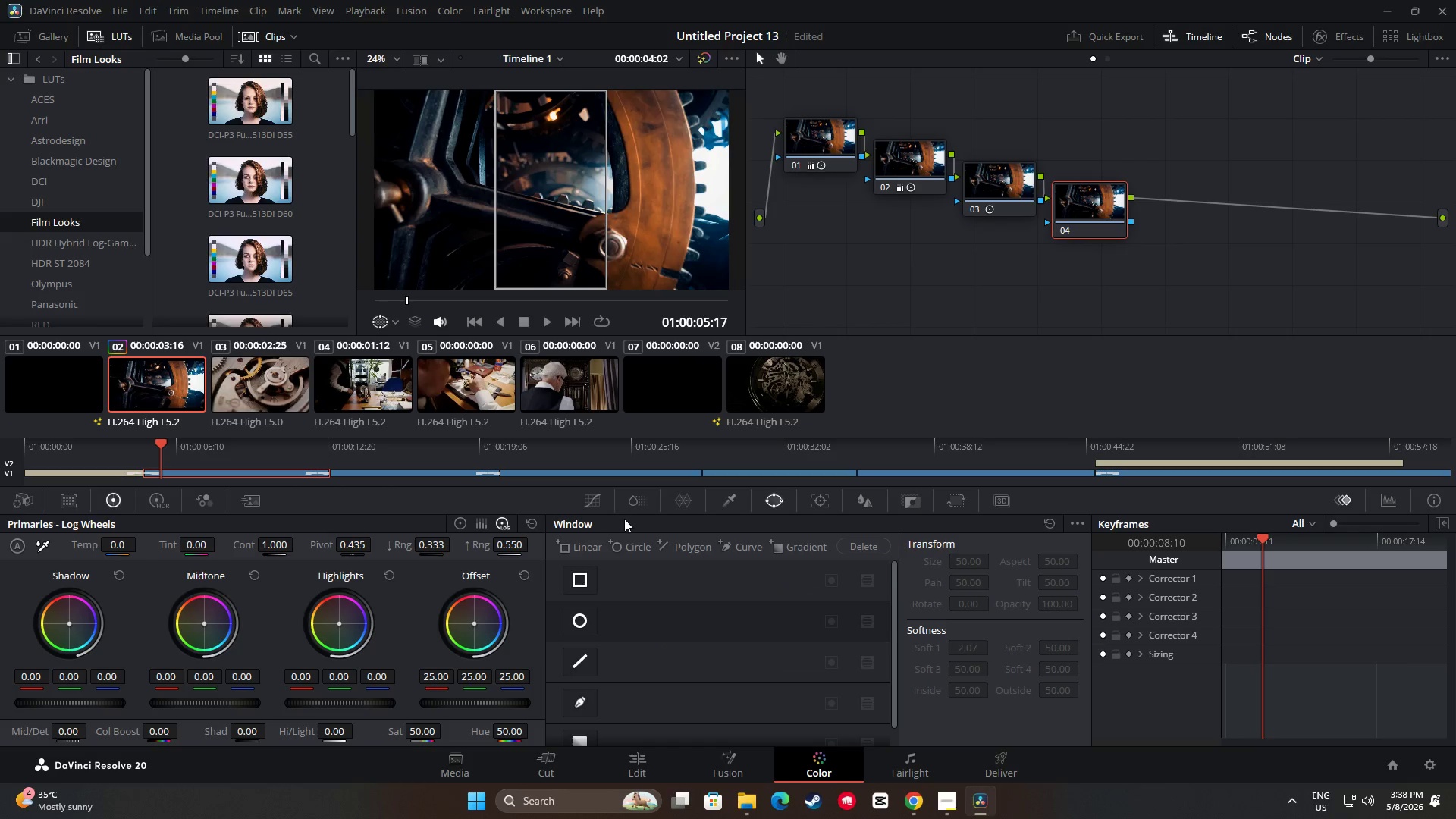 
left_click([582, 626])
 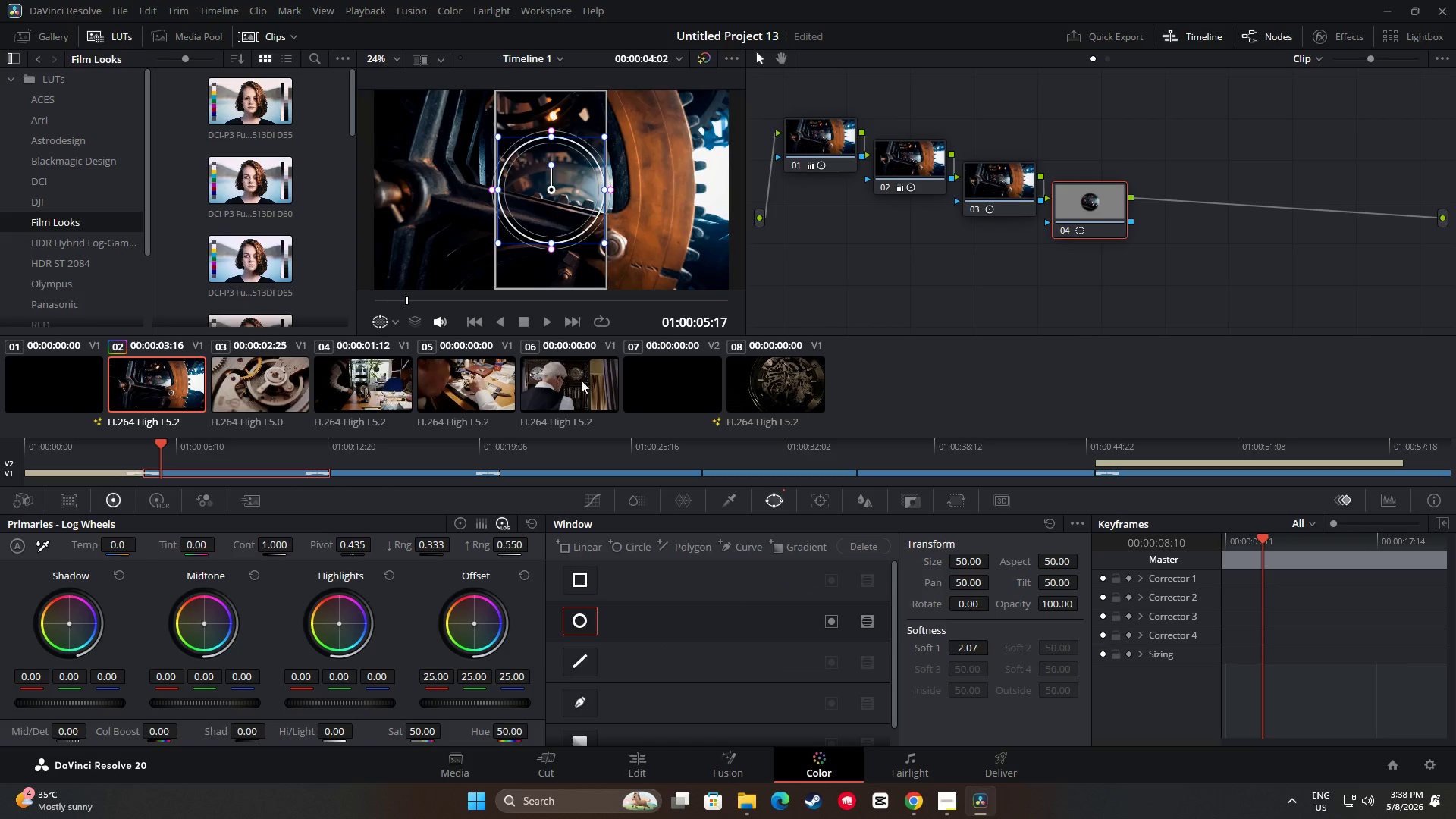 
wait(5.91)
 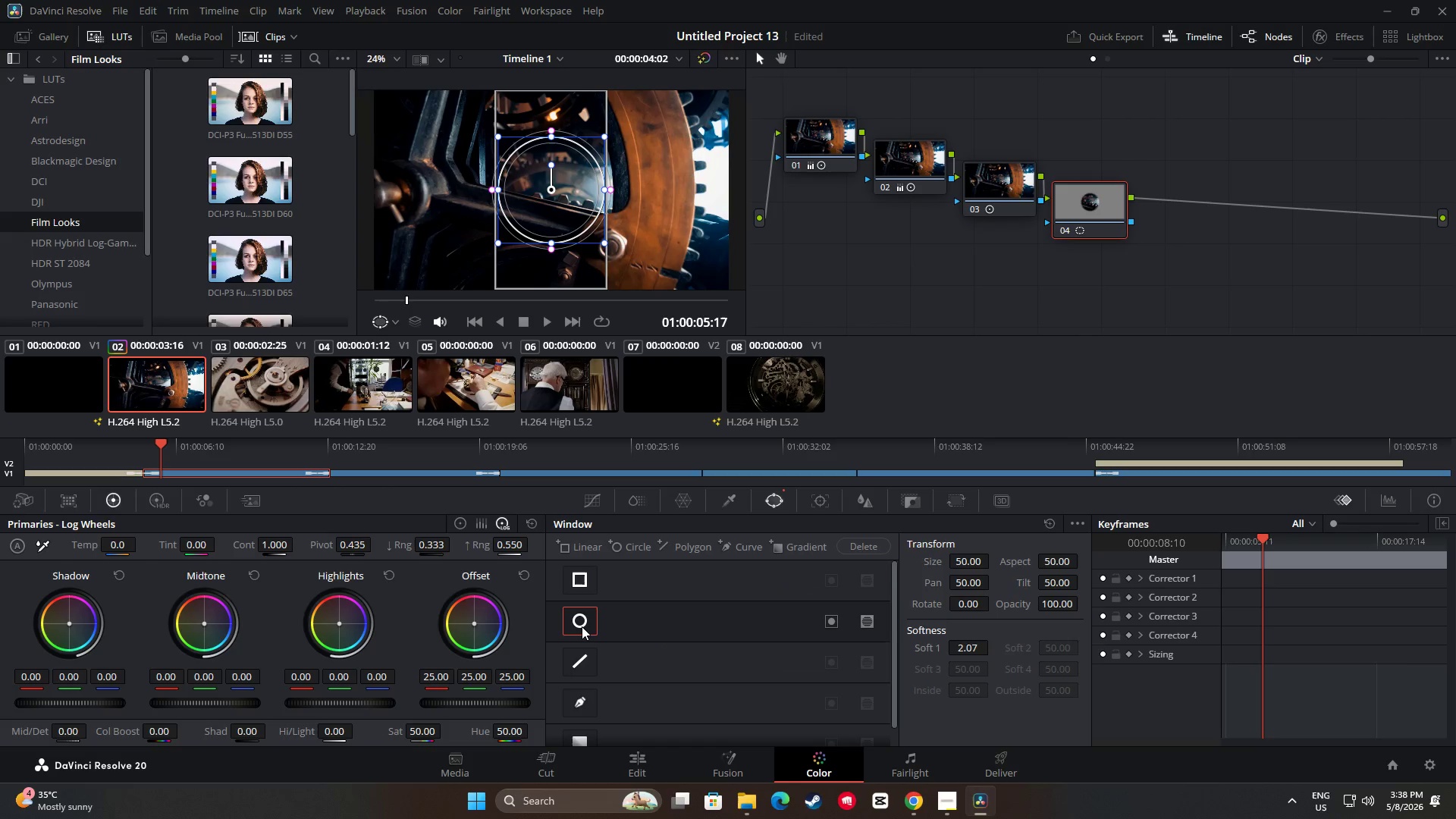 
left_click_drag(start_coordinate=[500, 190], to_coordinate=[418, 198])
 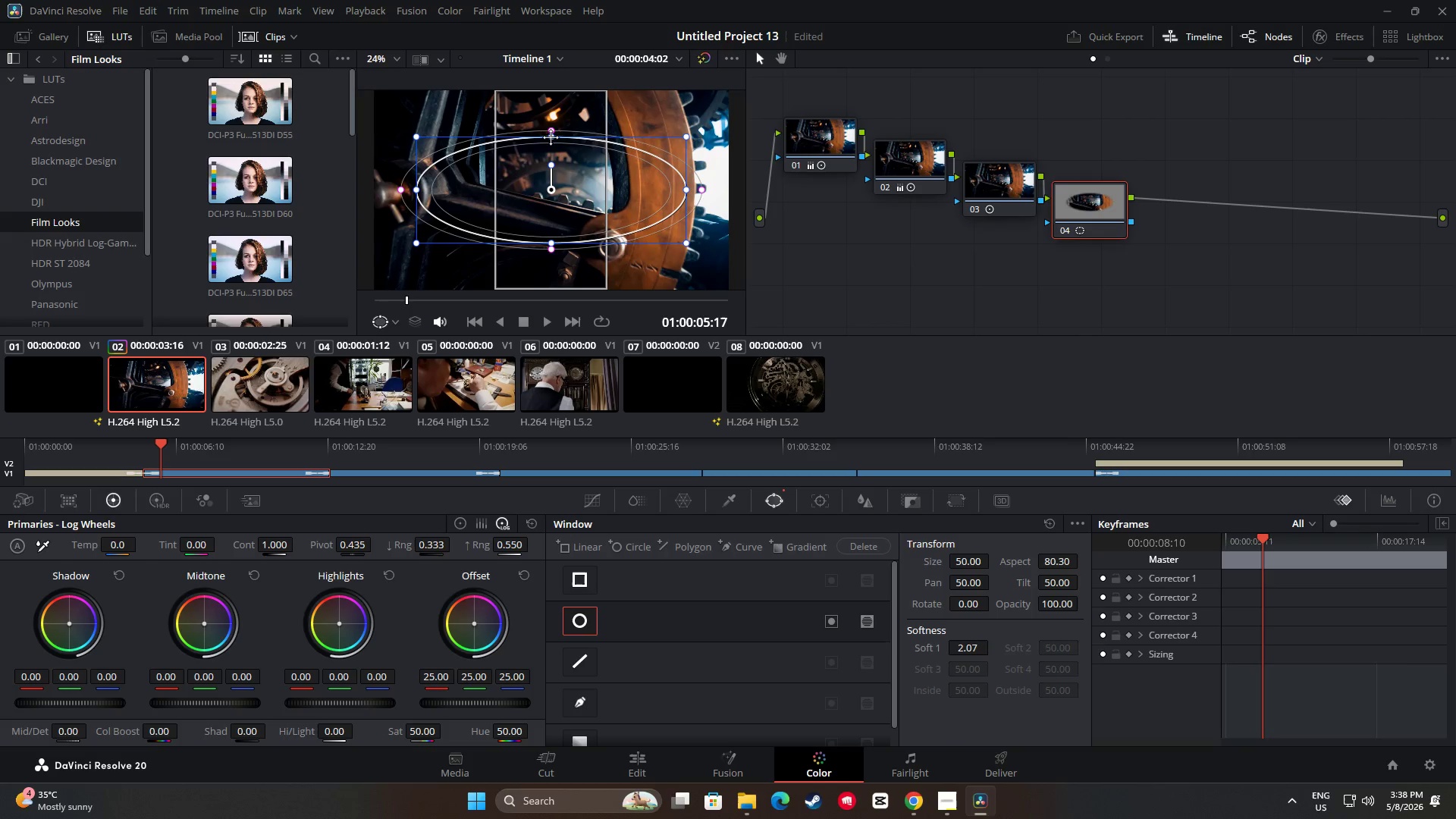 
left_click_drag(start_coordinate=[551, 138], to_coordinate=[554, 105])
 